 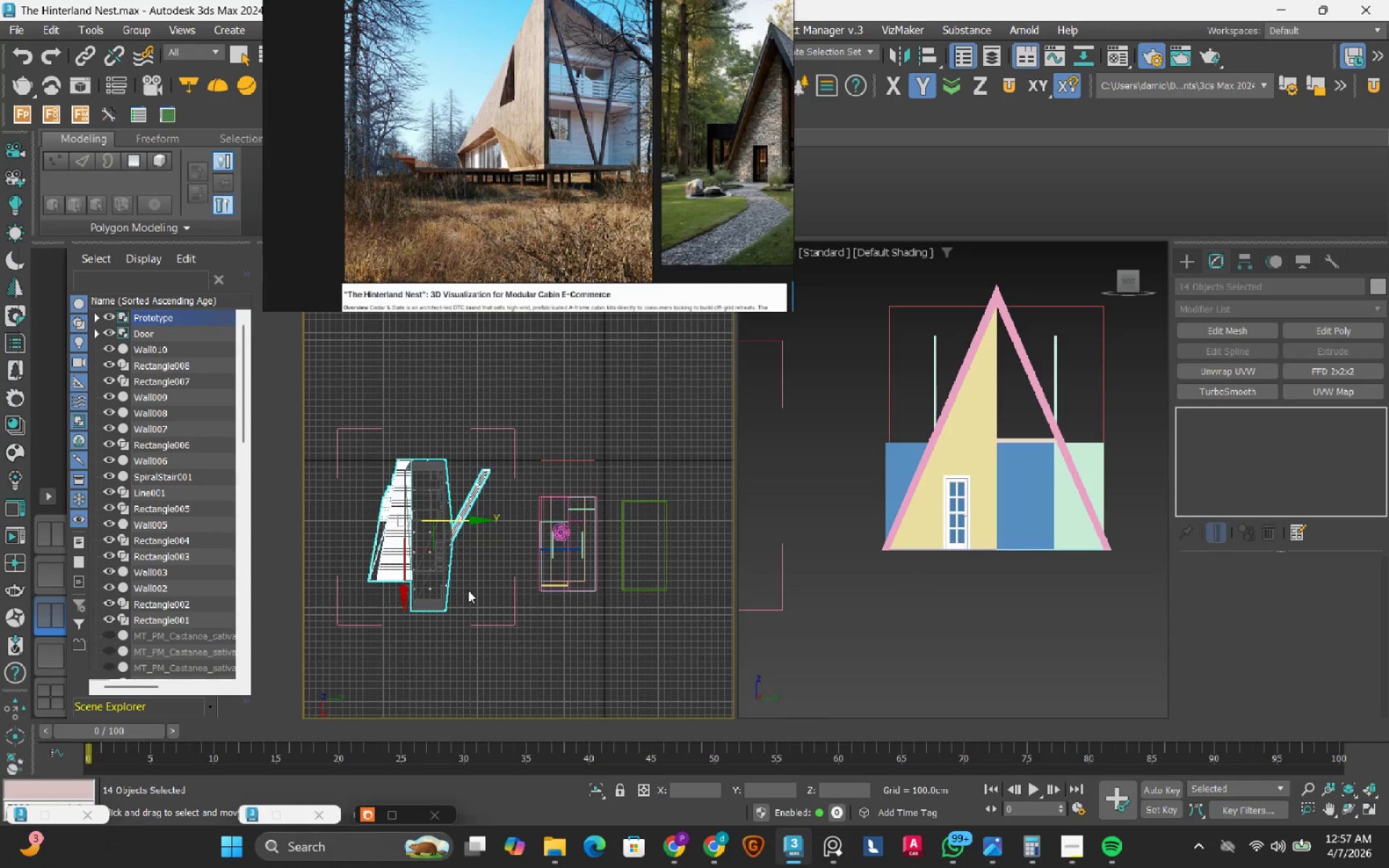 
scroll: coordinate [451, 590], scroll_direction: up, amount: 1.0
 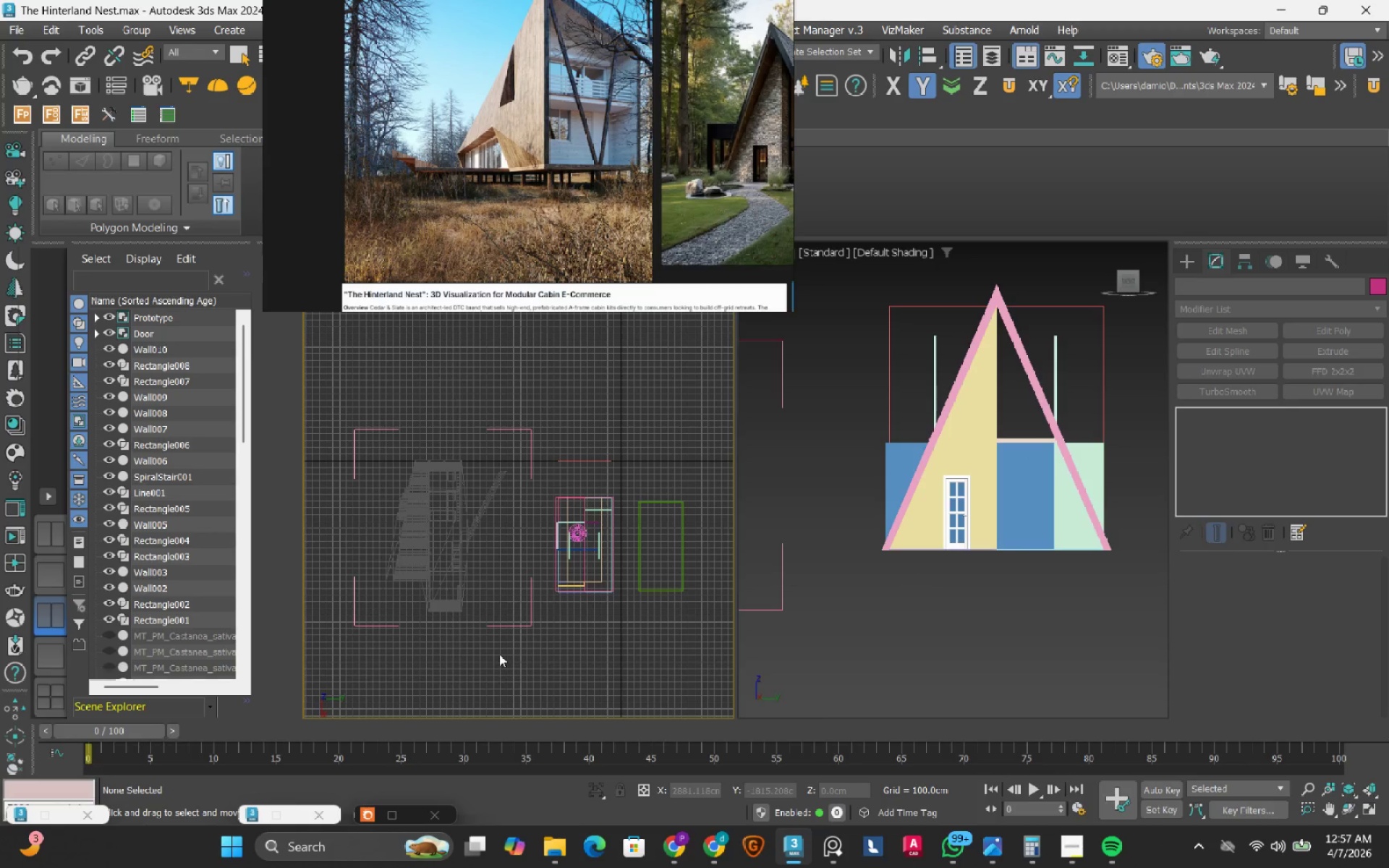 
left_click_drag(start_coordinate=[500, 649], to_coordinate=[482, 619])
 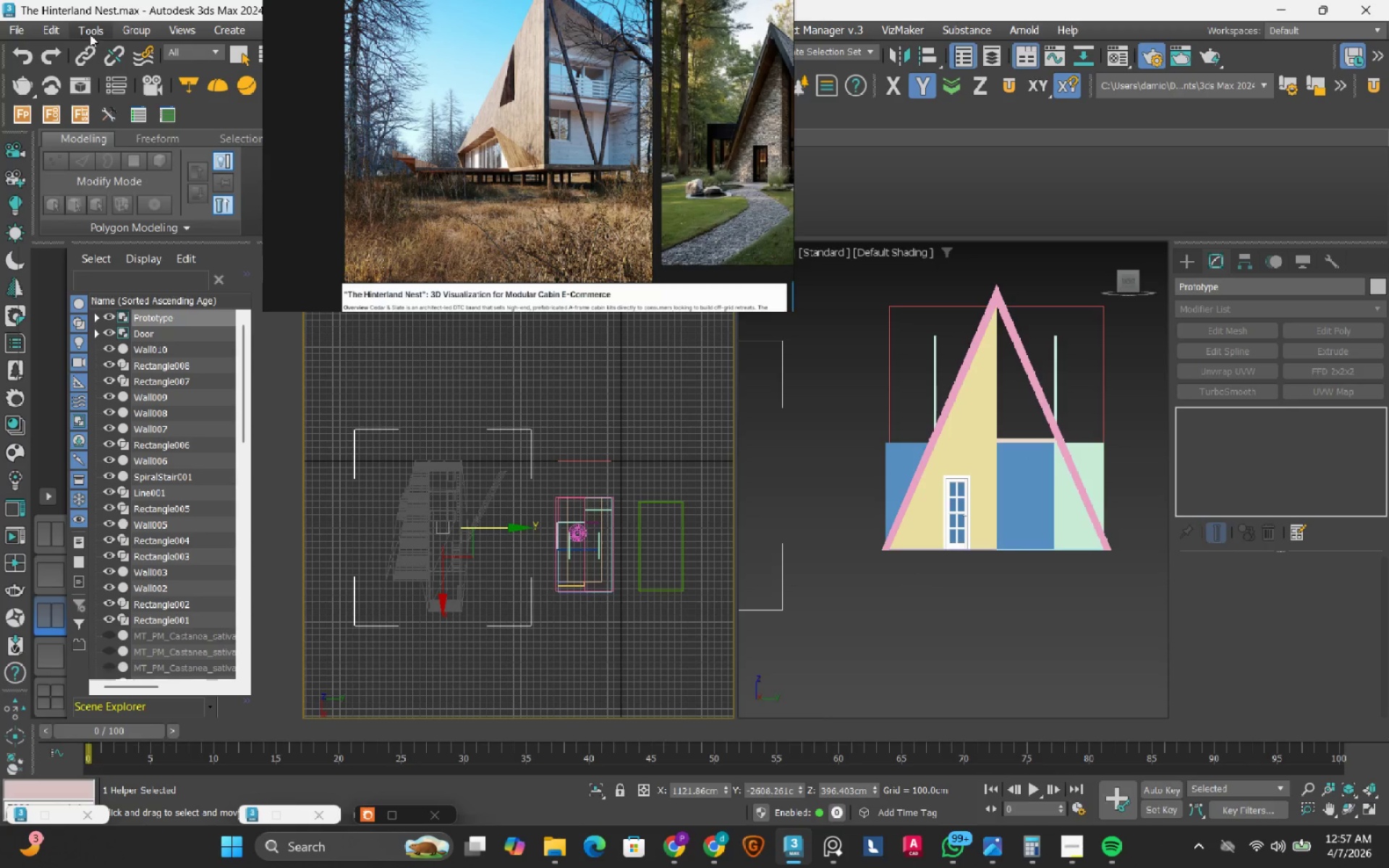 
left_click([133, 35])
 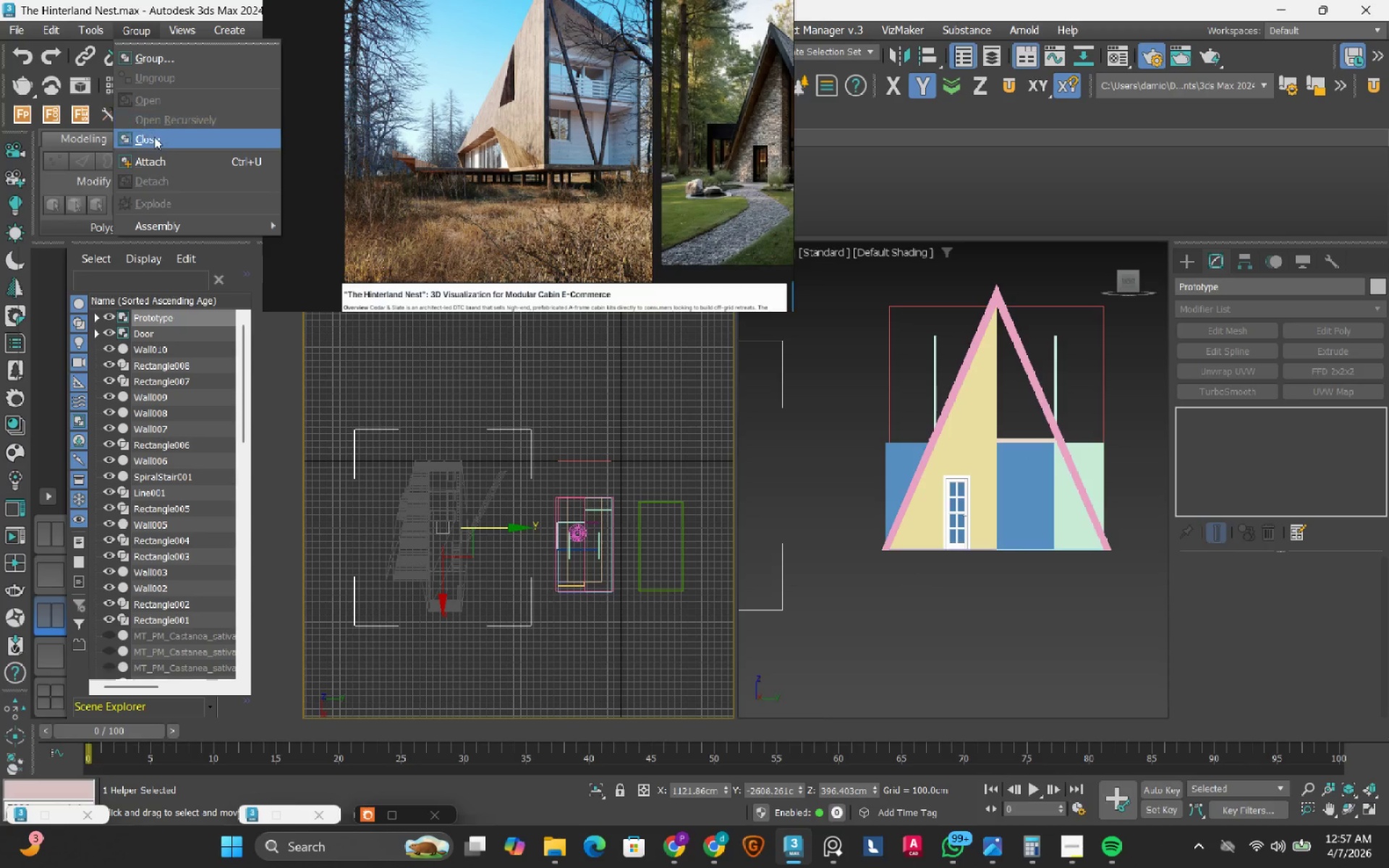 
left_click([153, 141])
 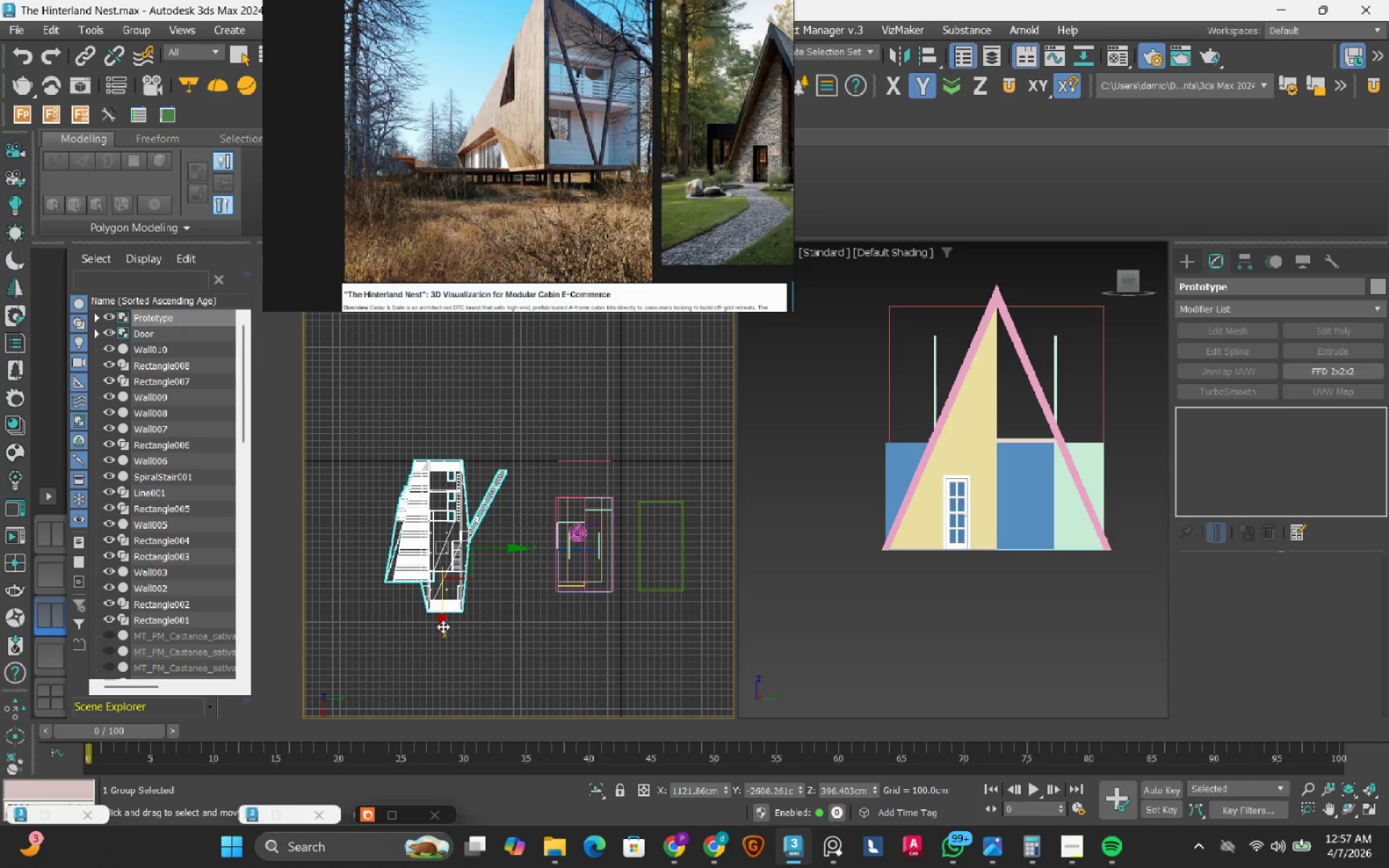 
left_click_drag(start_coordinate=[443, 626], to_coordinate=[443, 610])
 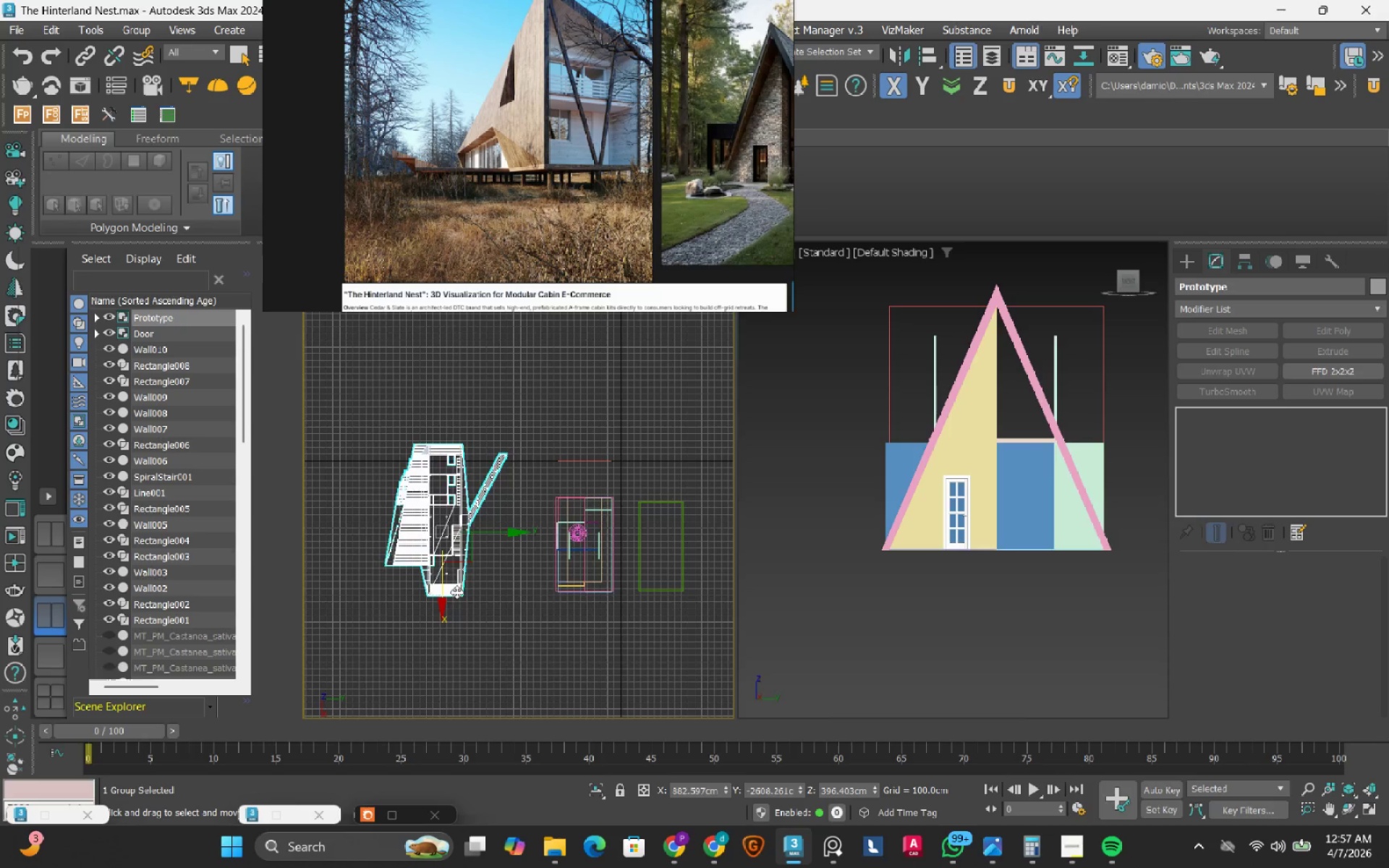 
key(S)
 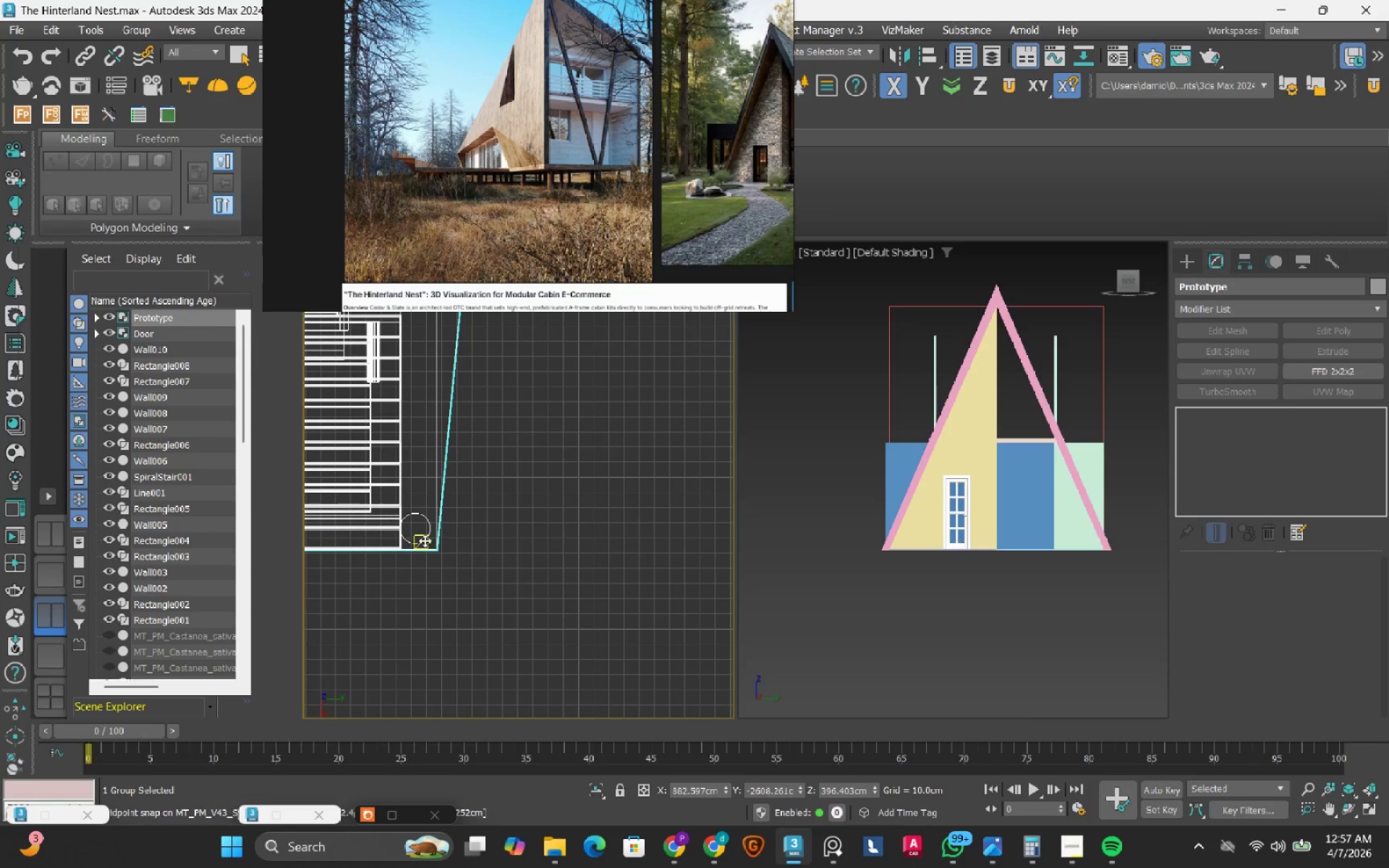 
scroll: coordinate [428, 540], scroll_direction: up, amount: 12.0
 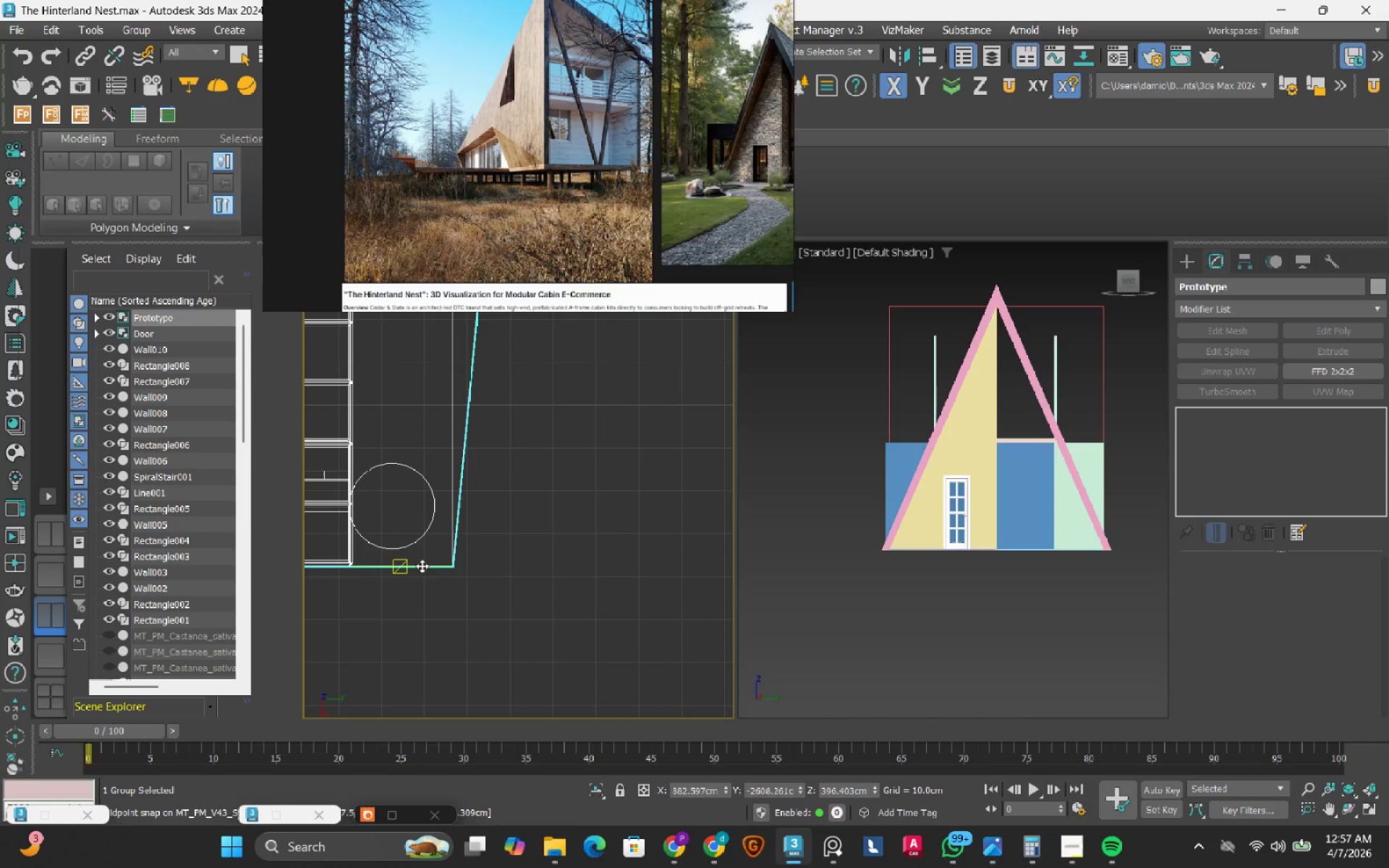 
left_click_drag(start_coordinate=[422, 566], to_coordinate=[556, 512])
 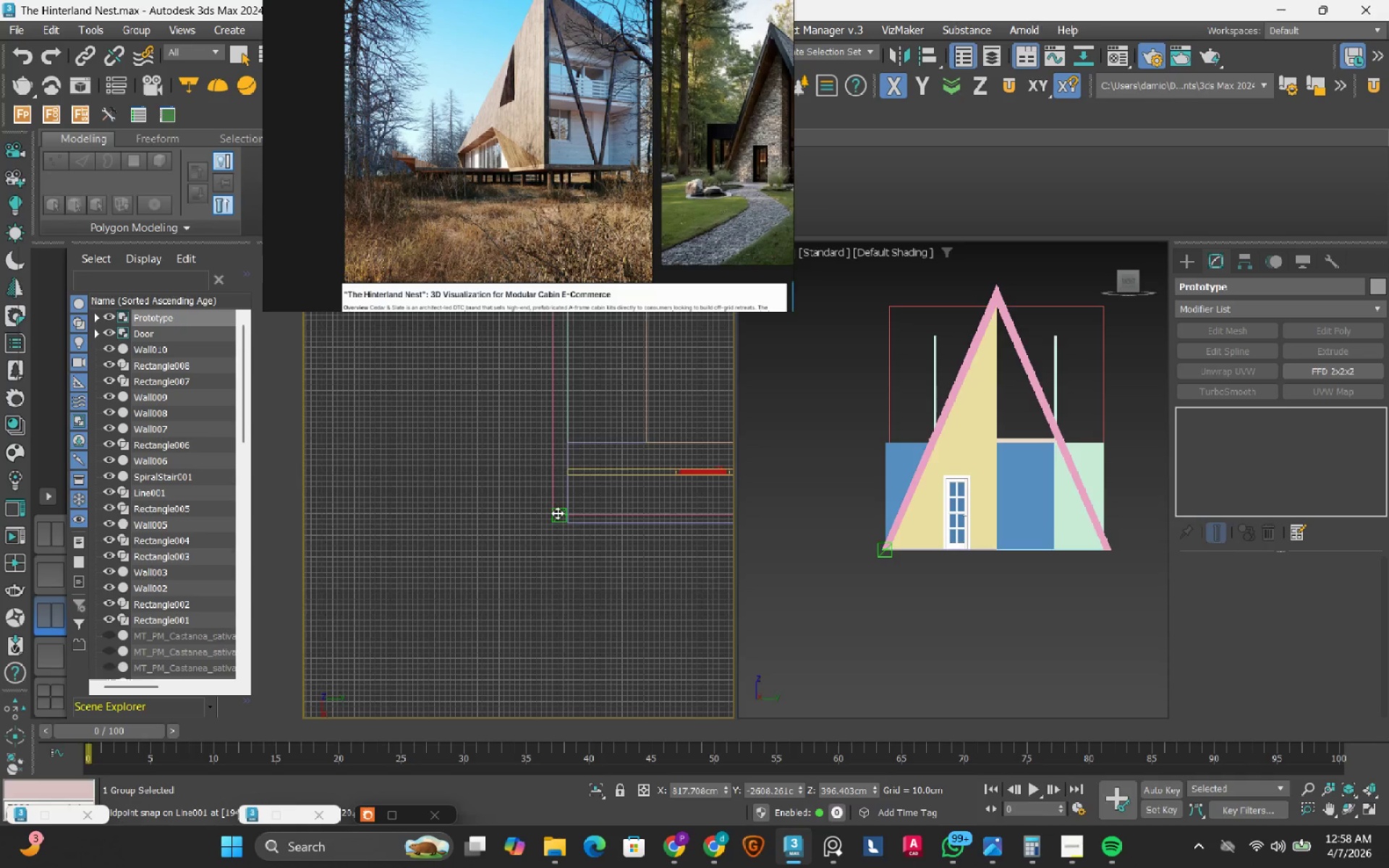 
scroll: coordinate [562, 514], scroll_direction: down, amount: 11.0
 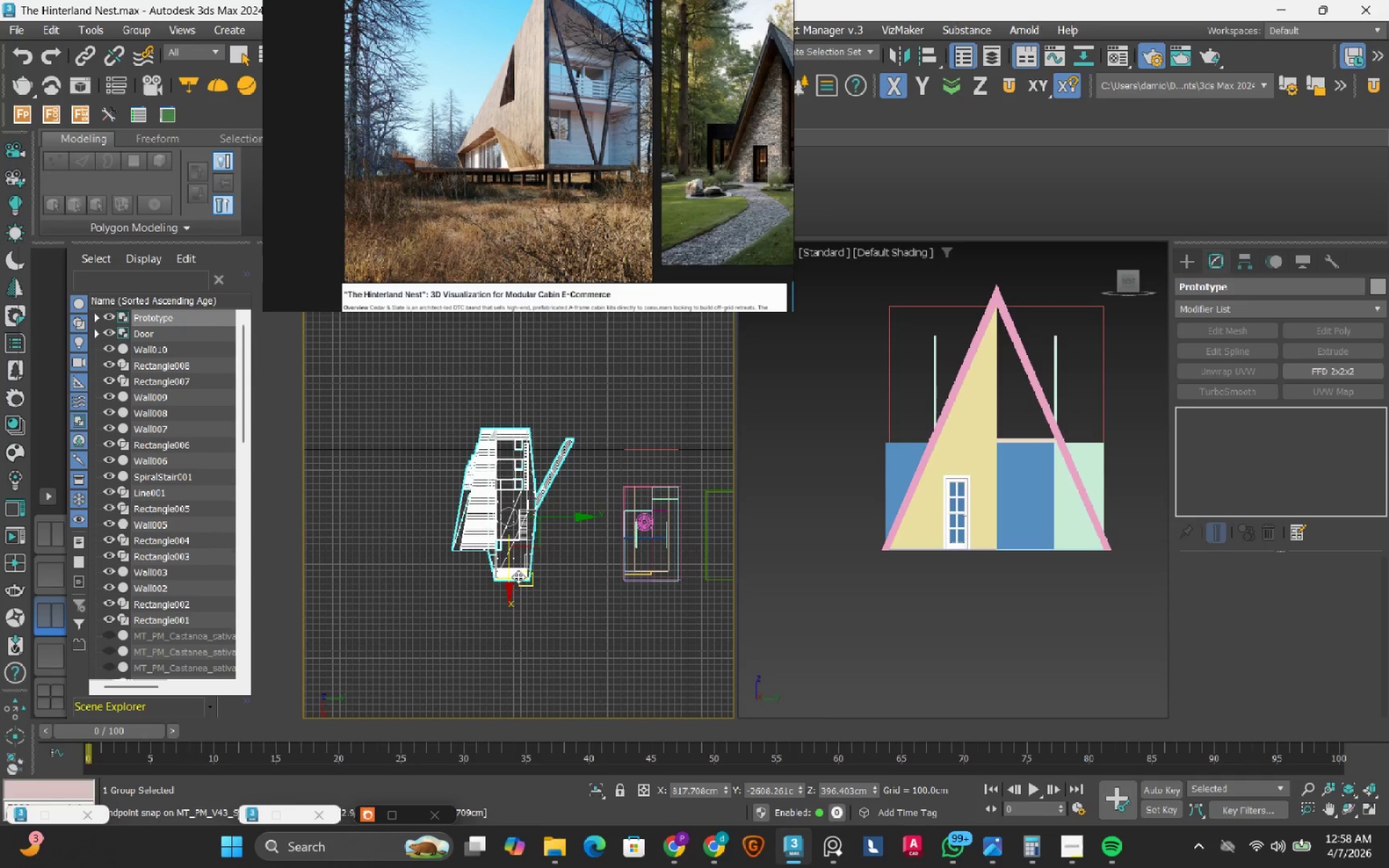 
scroll: coordinate [497, 530], scroll_direction: none, amount: 0.0
 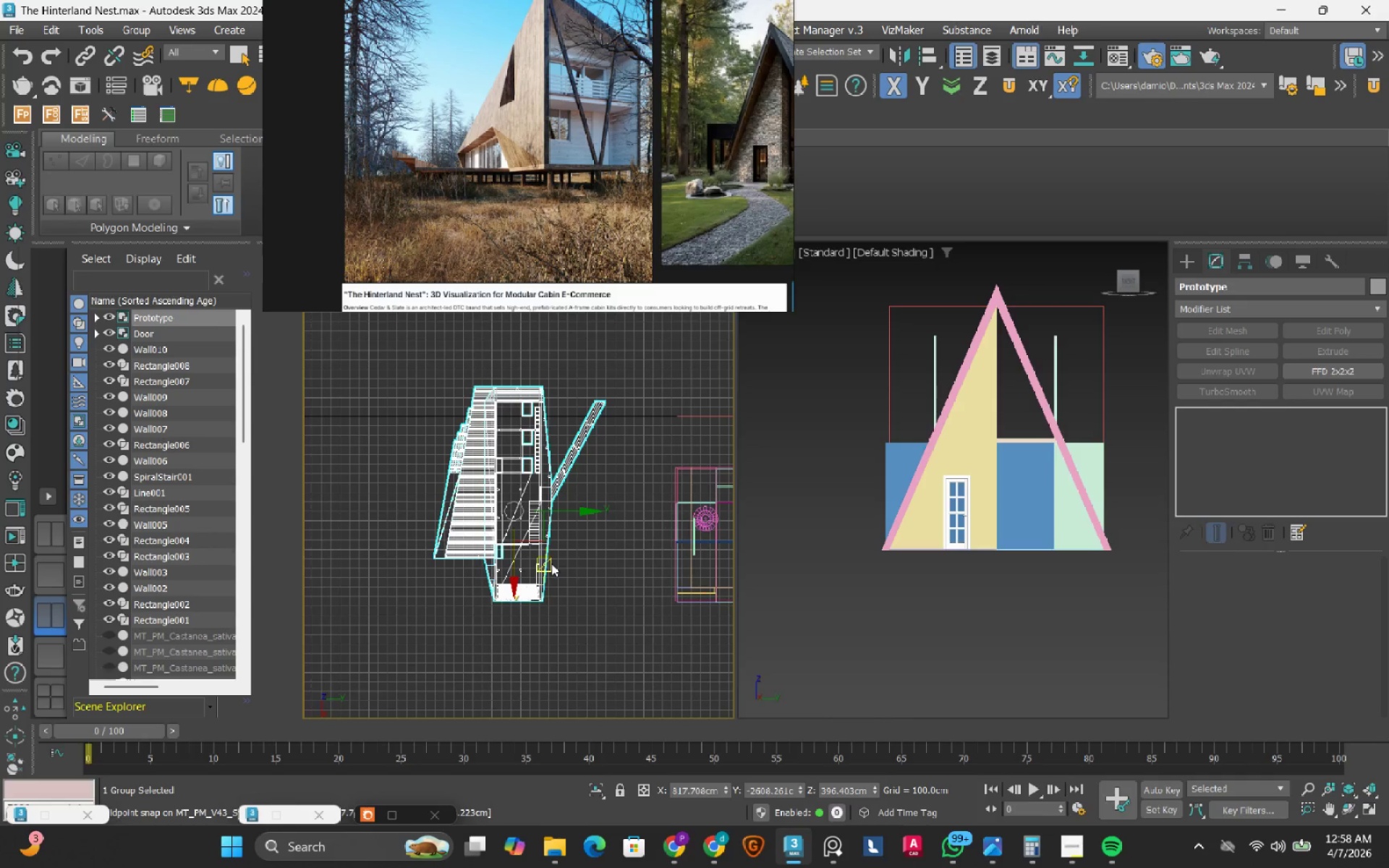 
key(S)
 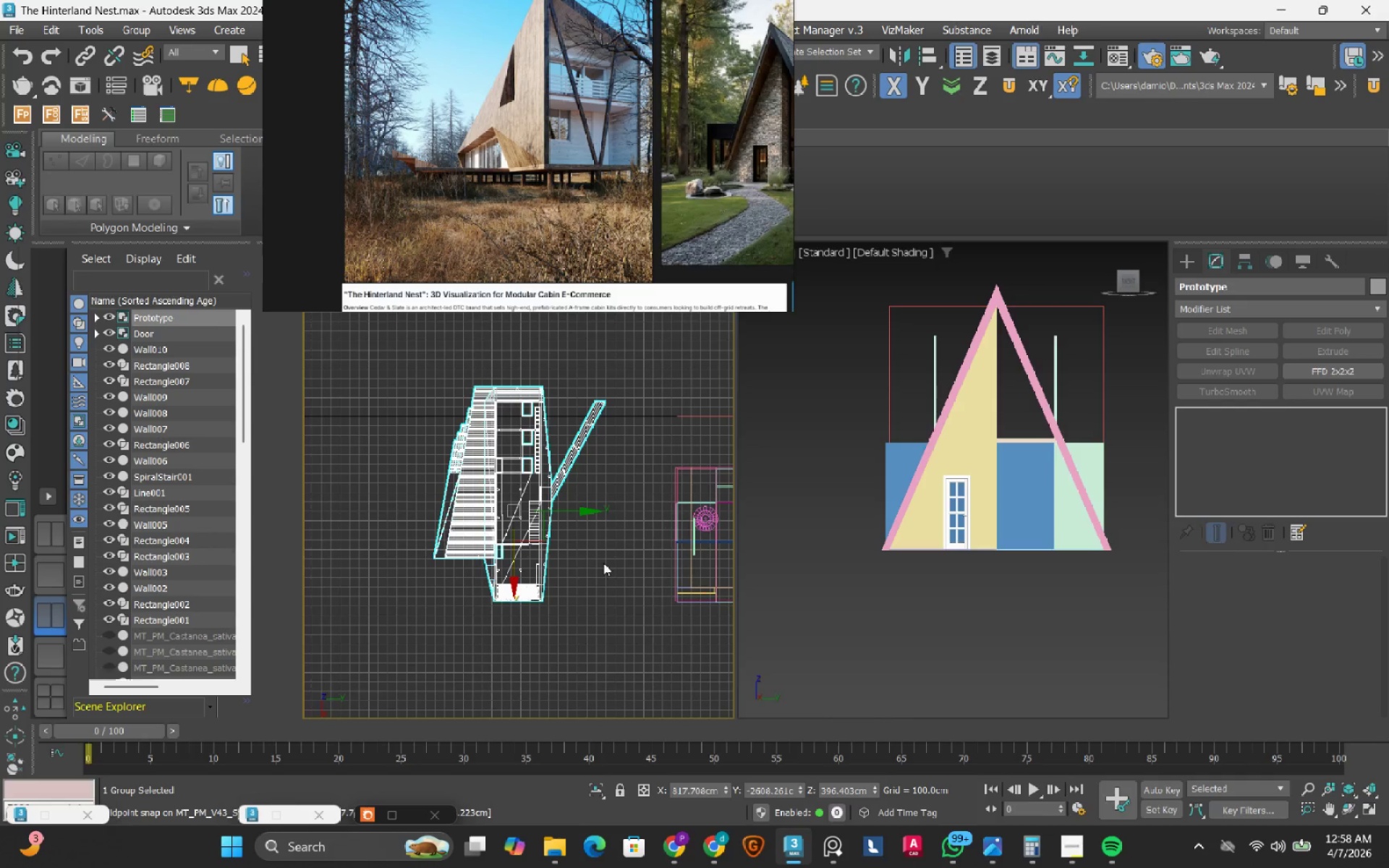 
left_click([608, 563])
 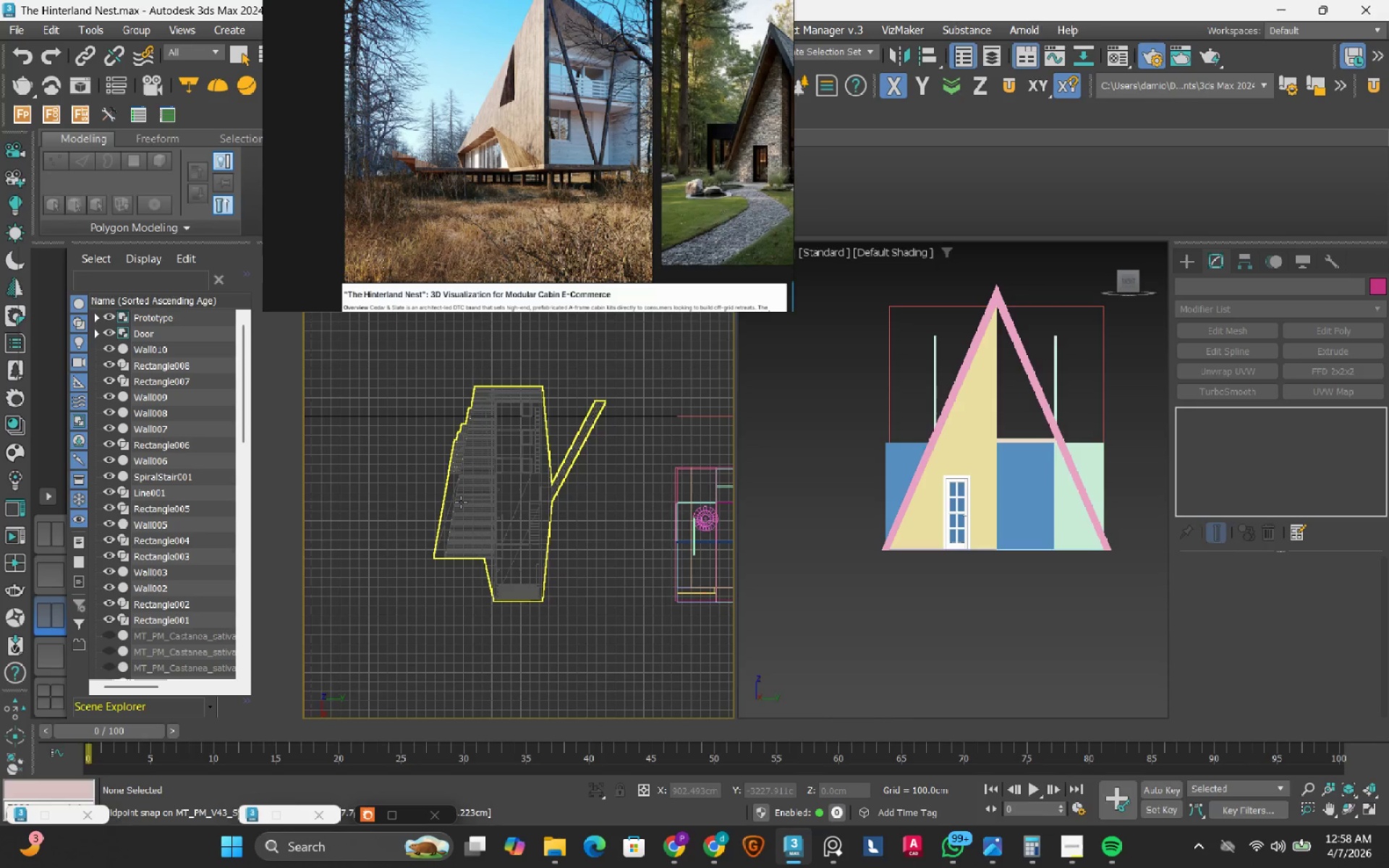 
left_click([461, 502])
 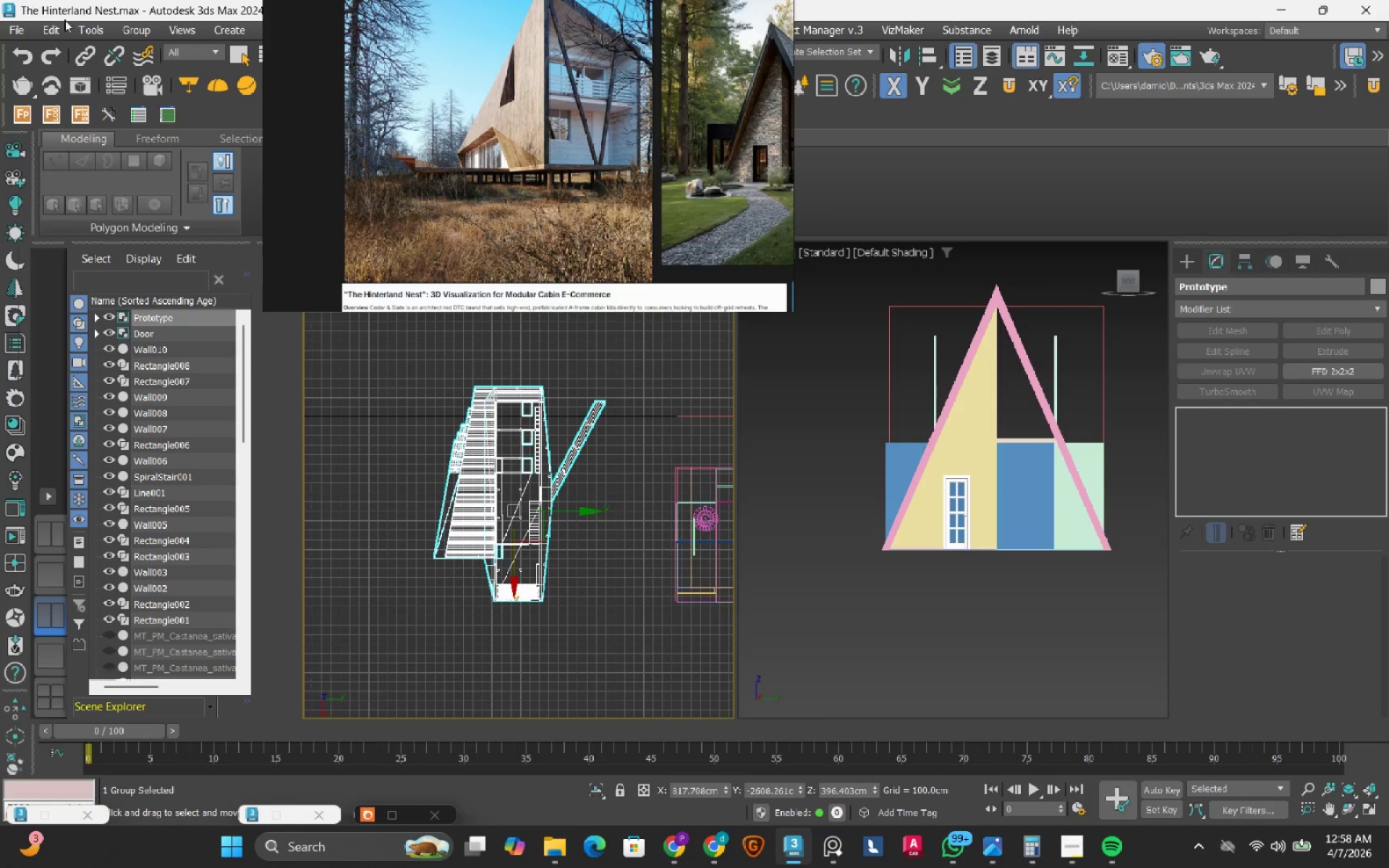 
left_click([128, 35])
 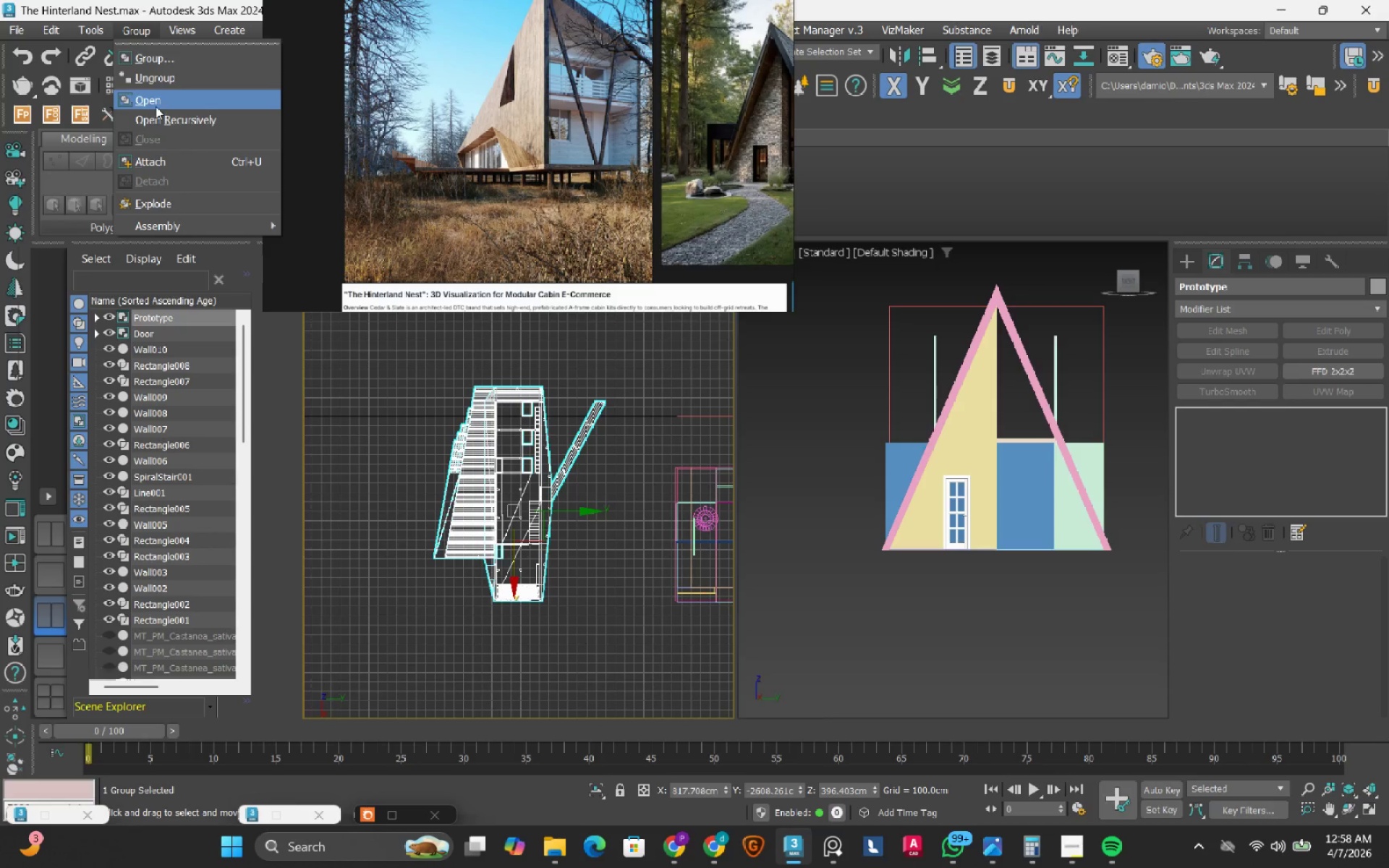 
left_click([156, 106])
 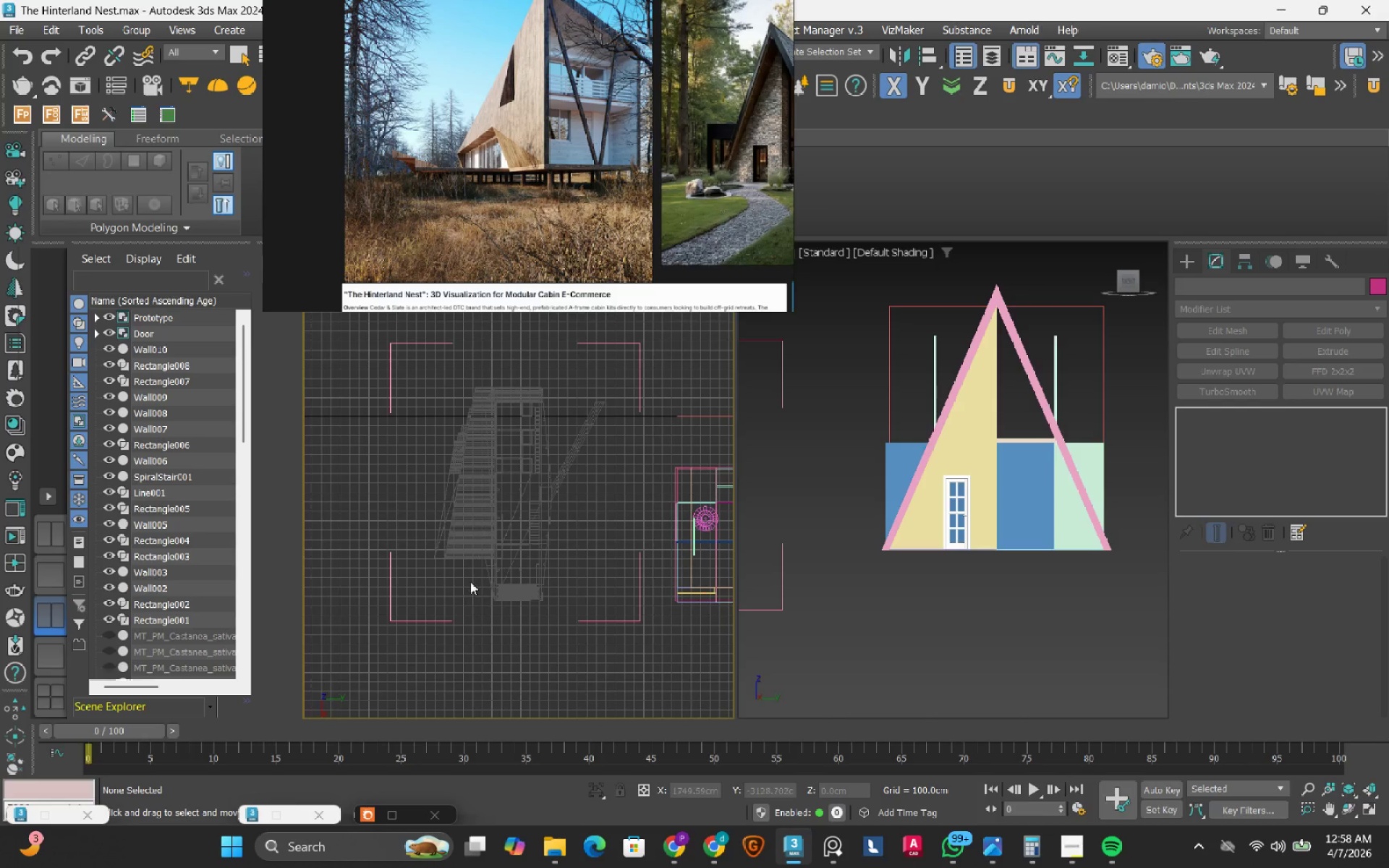 
left_click_drag(start_coordinate=[471, 581], to_coordinate=[410, 438])
 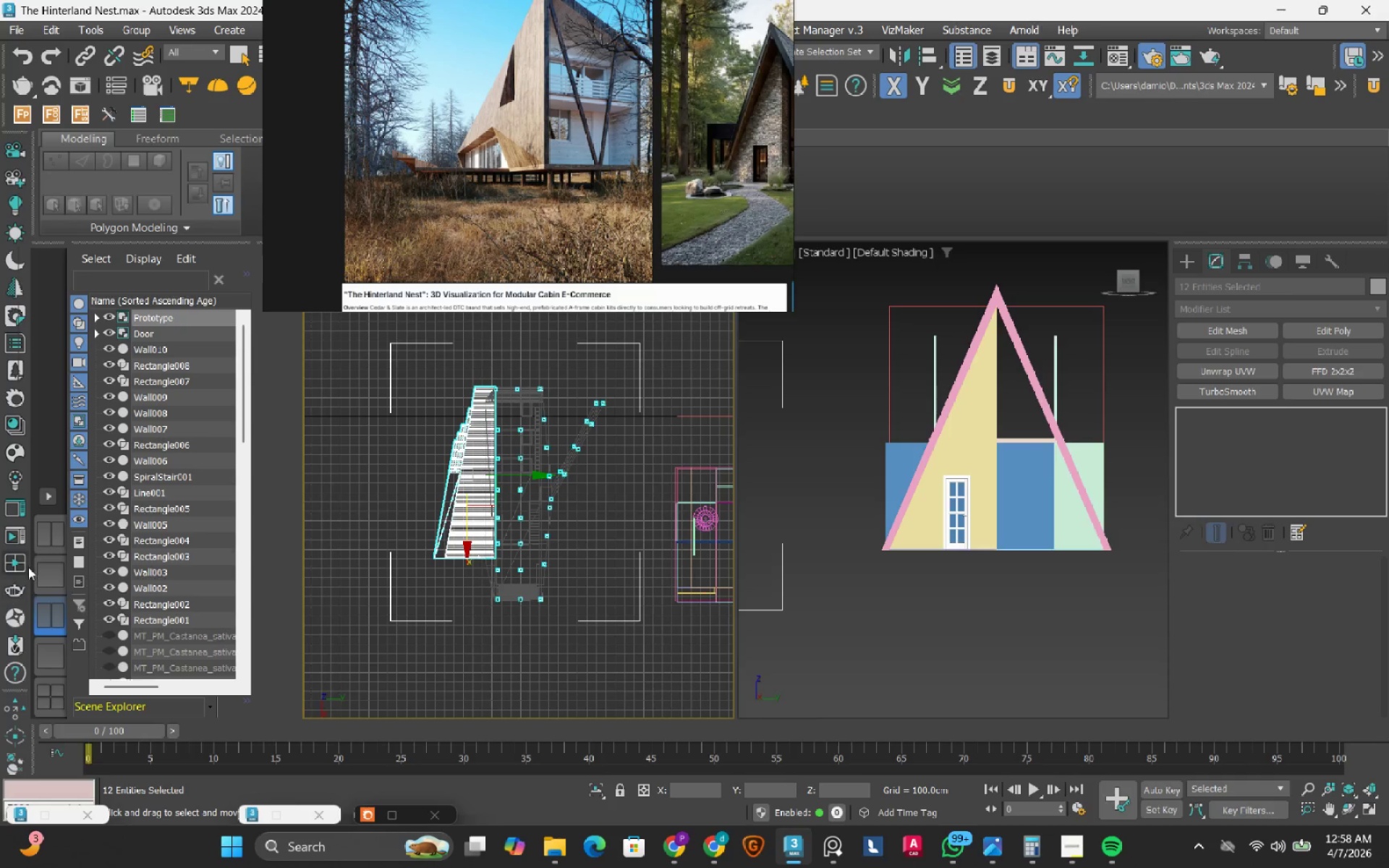 
left_click([52, 574])
 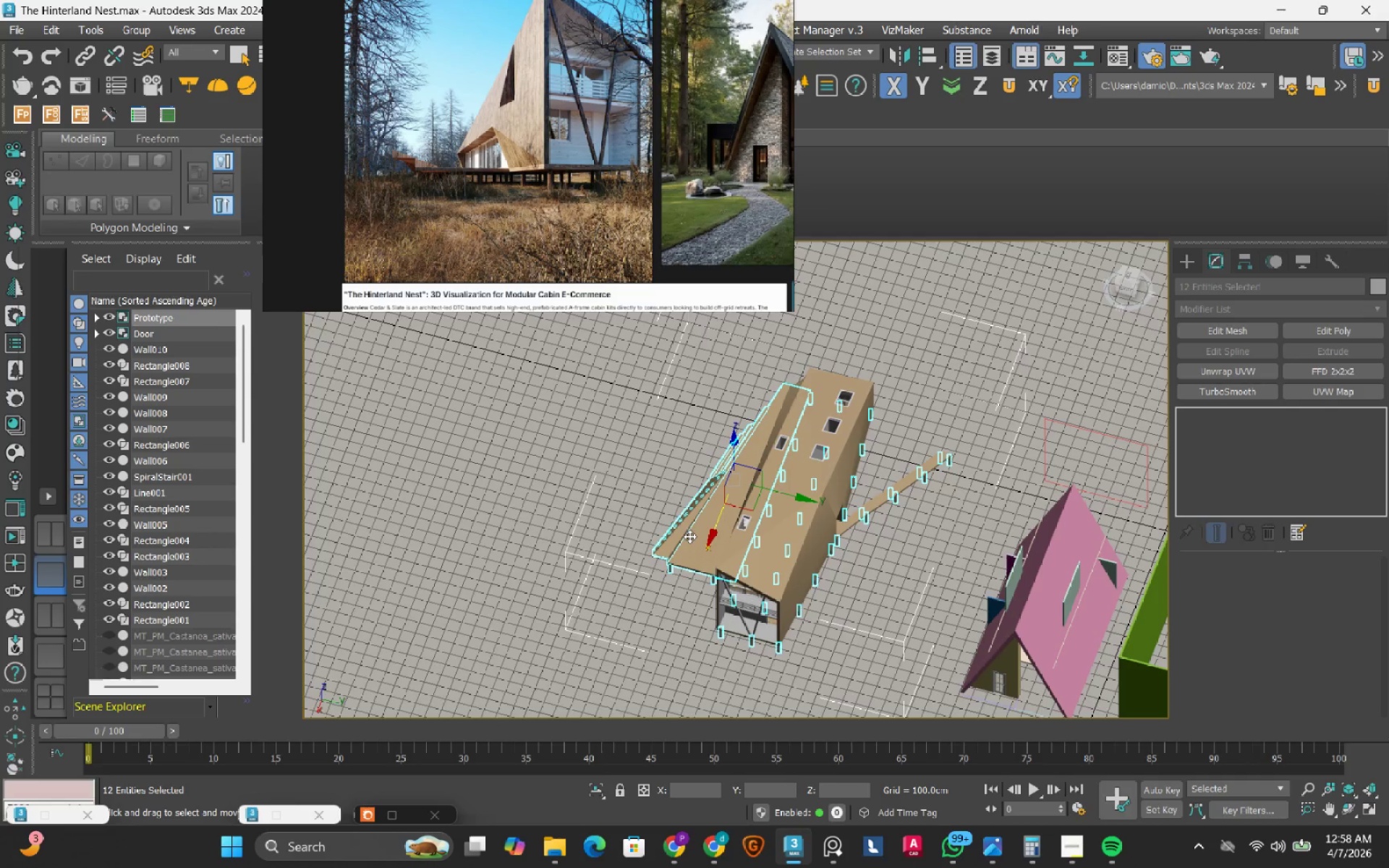 
hold_key(key=AltLeft, duration=0.66)
 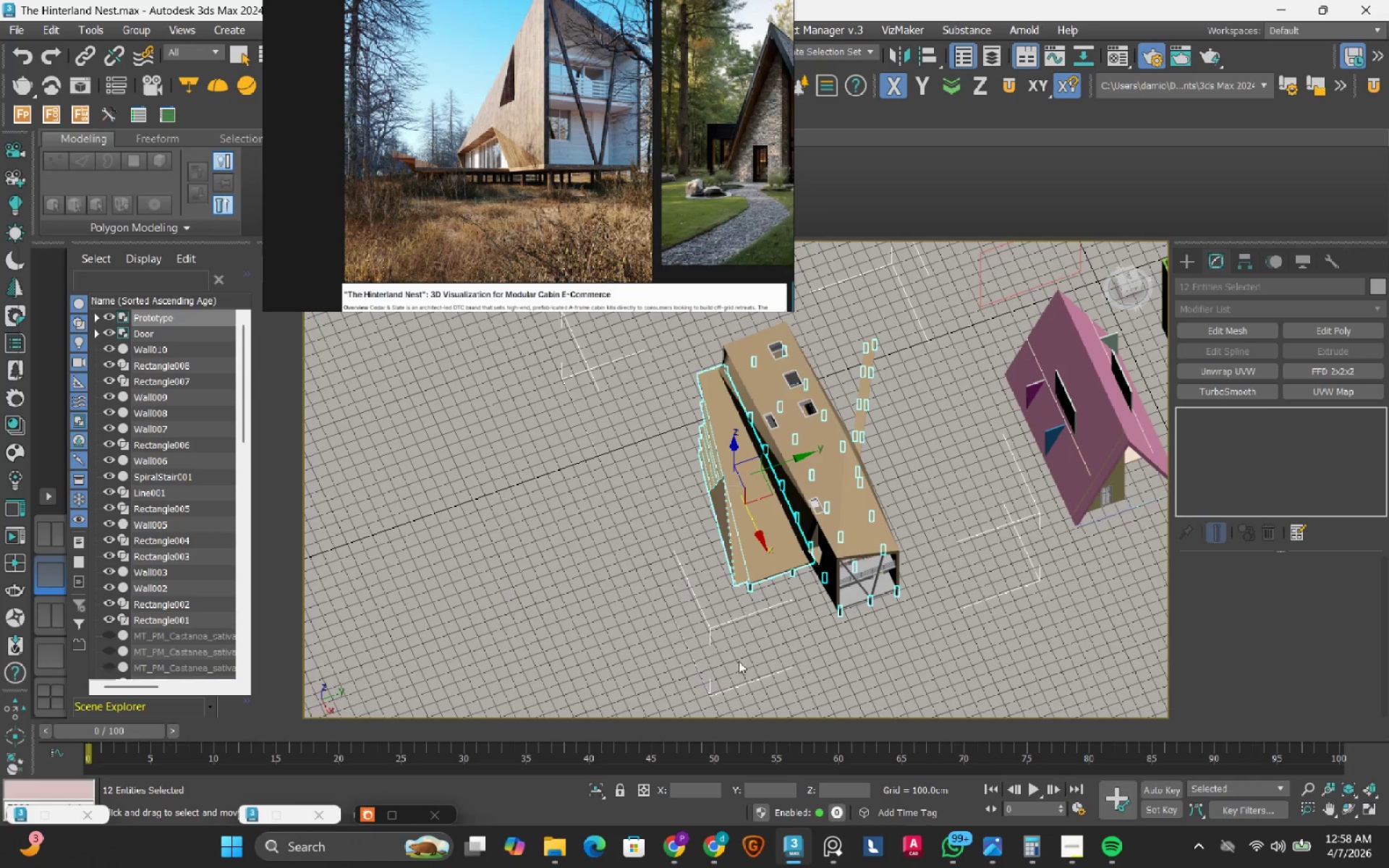 
hold_key(key=AltLeft, duration=1.17)
left_click_drag(start_coordinate=[748, 687], to_coordinate=[692, 631])
 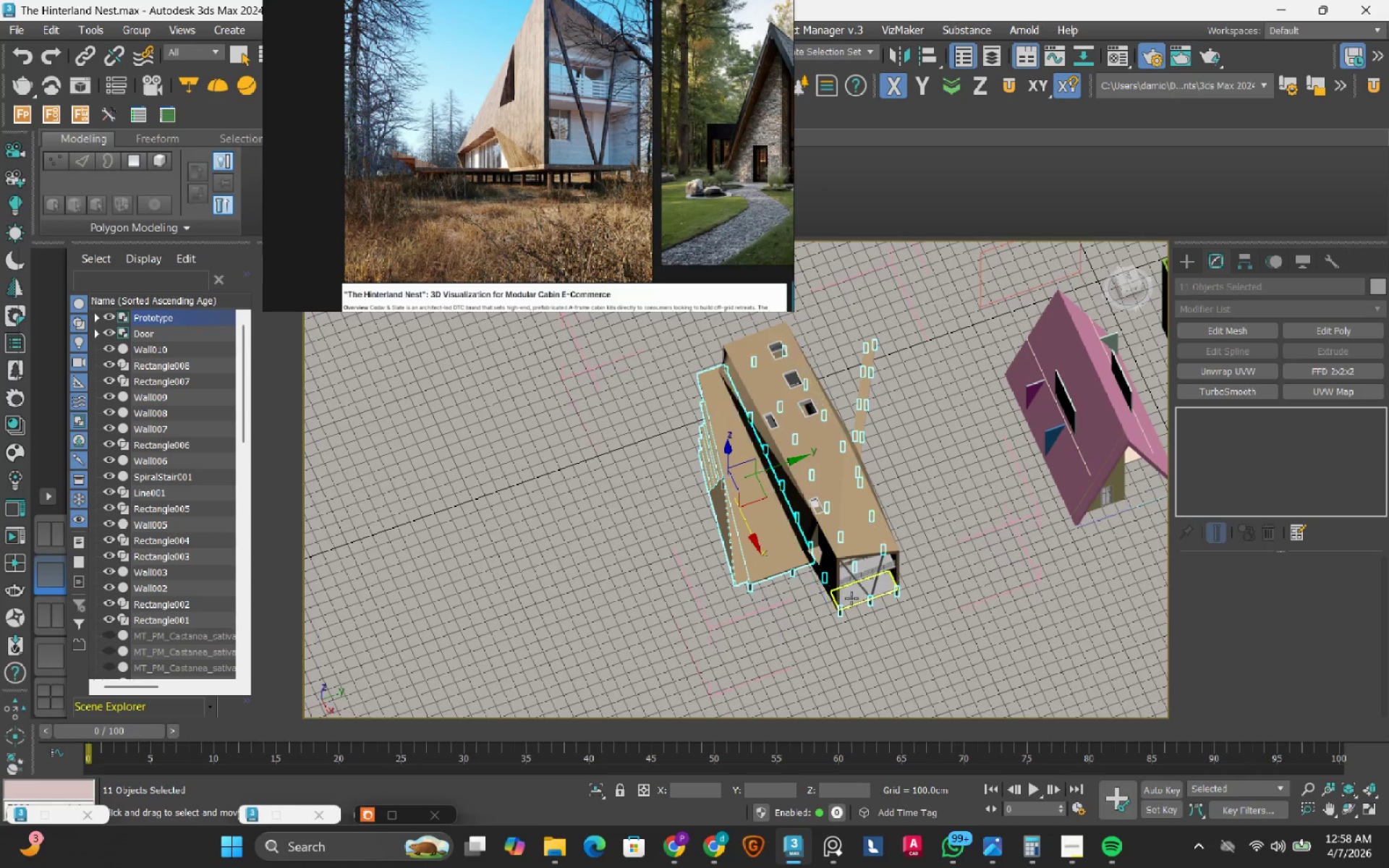 
hold_key(key=AltLeft, duration=0.45)
 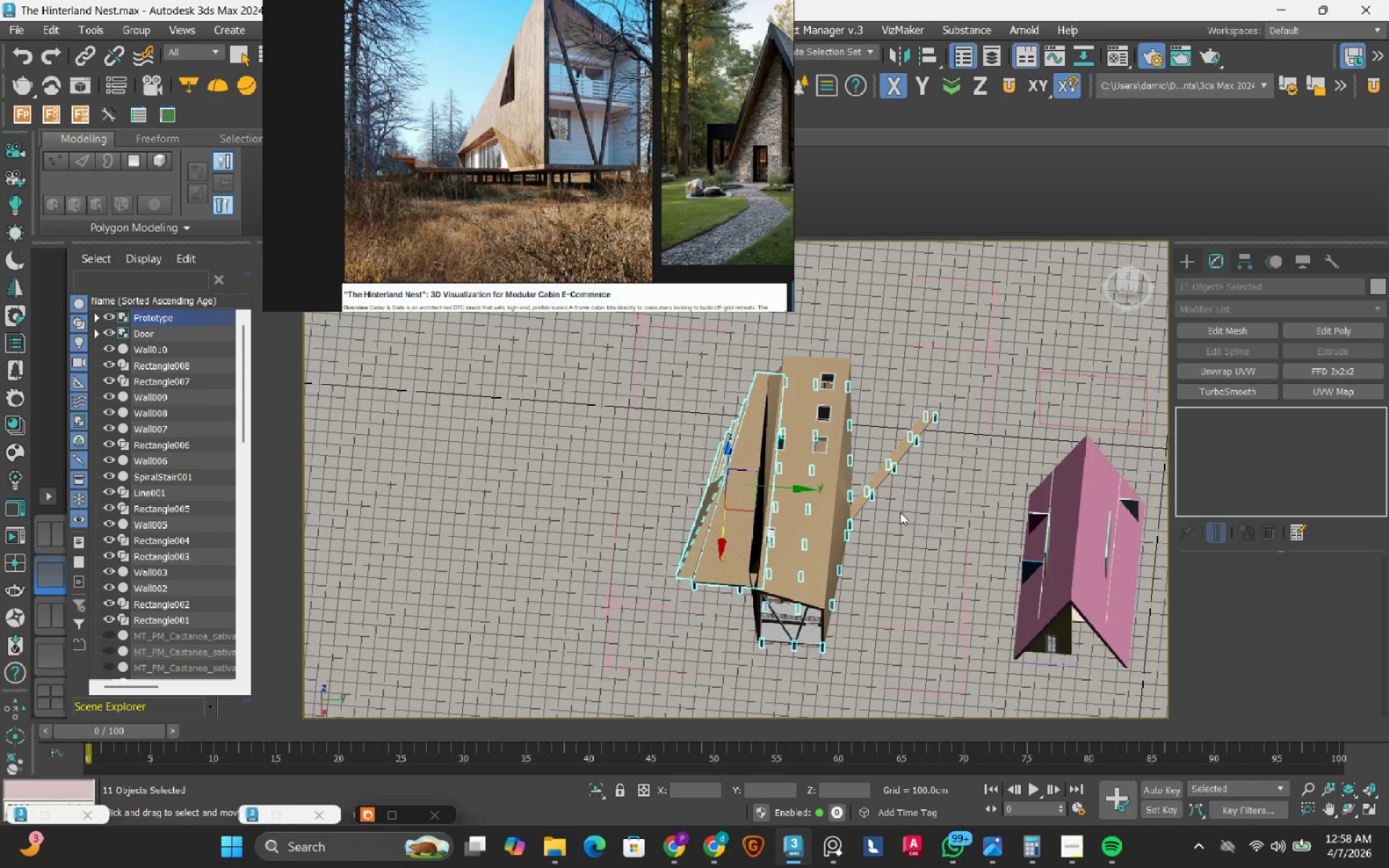 
scroll: coordinate [883, 494], scroll_direction: up, amount: 3.0
 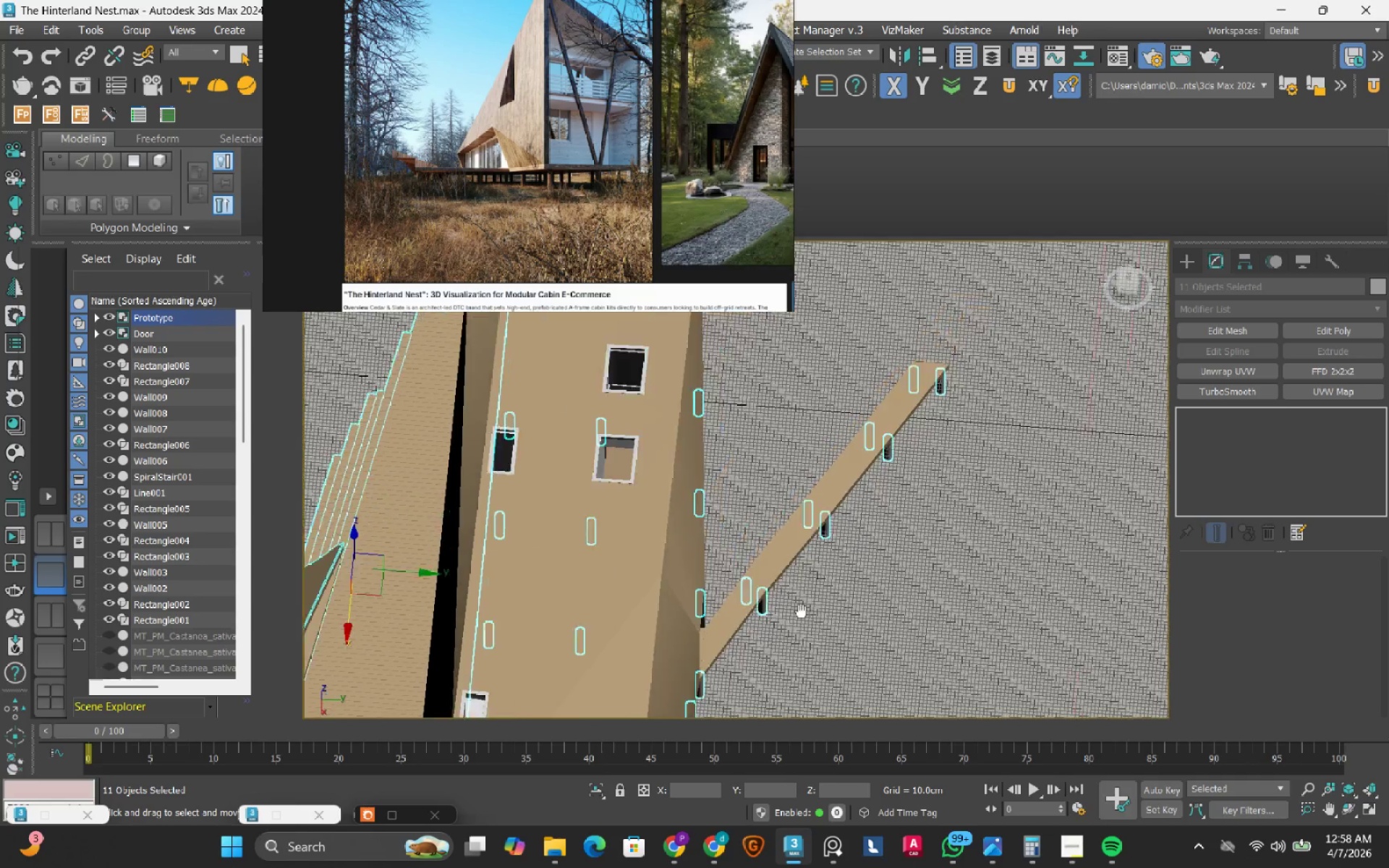 
hold_key(key=ControlLeft, duration=0.56)
left_click_drag(start_coordinate=[878, 614], to_coordinate=[764, 434])
 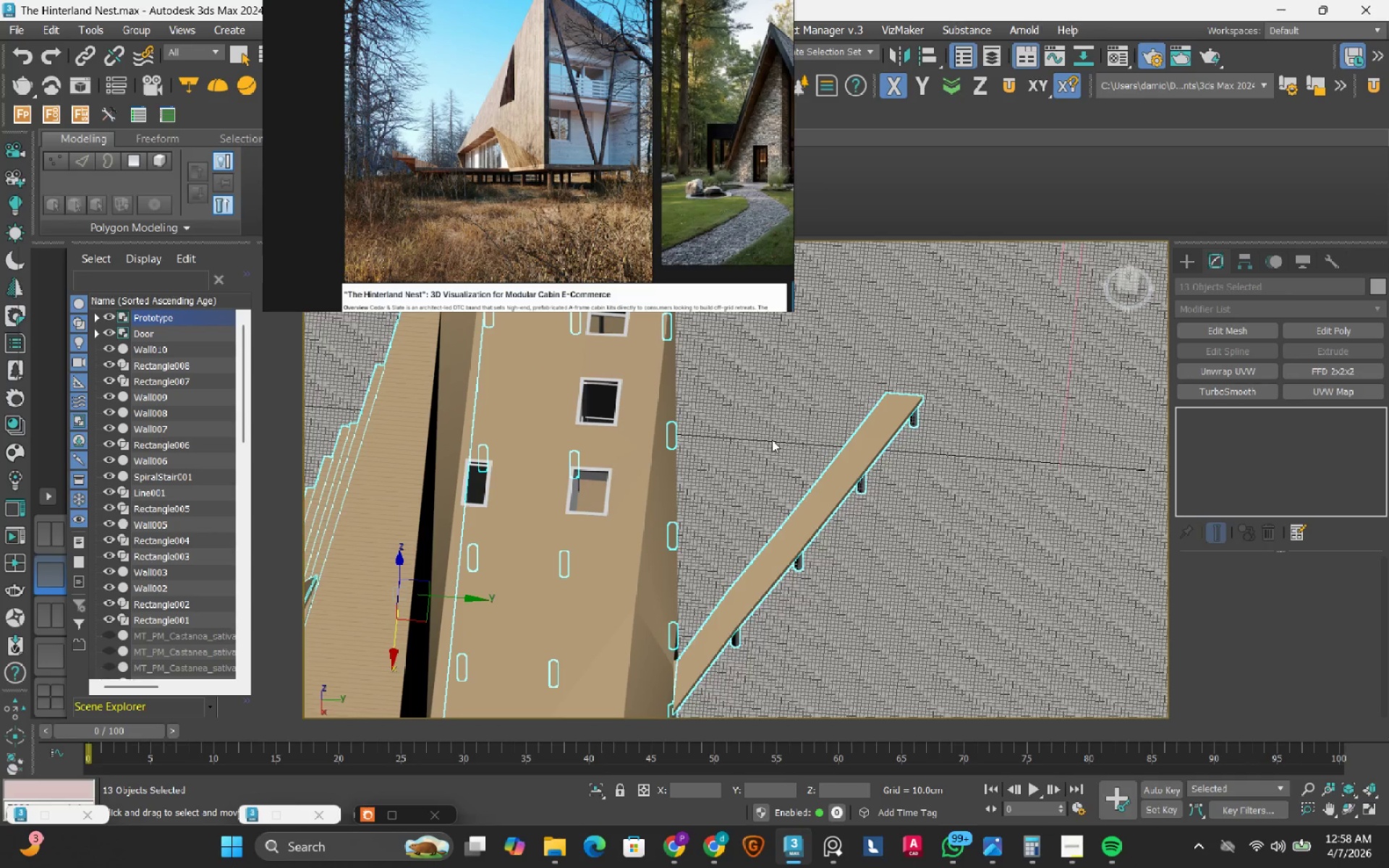 
key(G)
 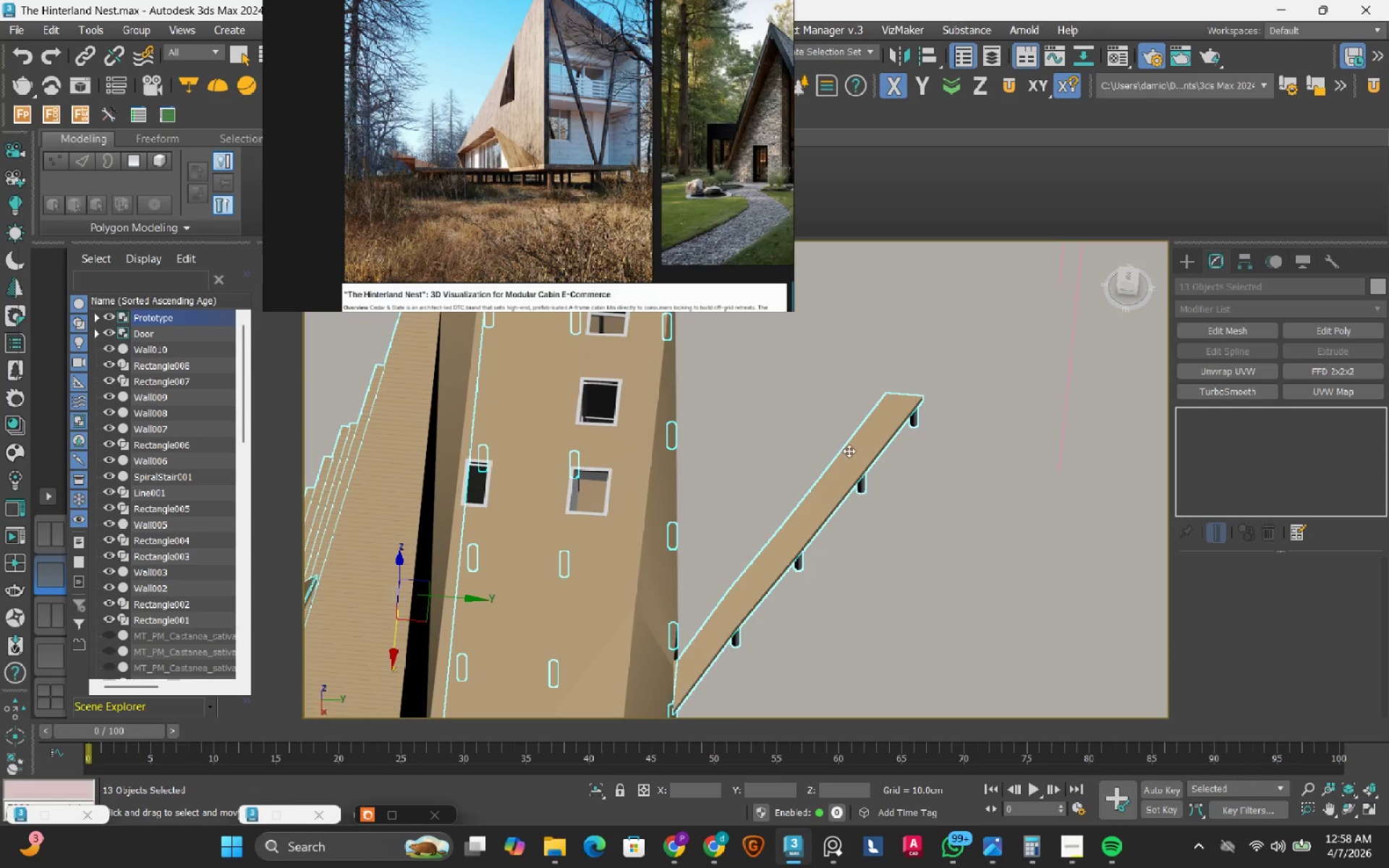 
scroll: coordinate [849, 451], scroll_direction: down, amount: 1.0
 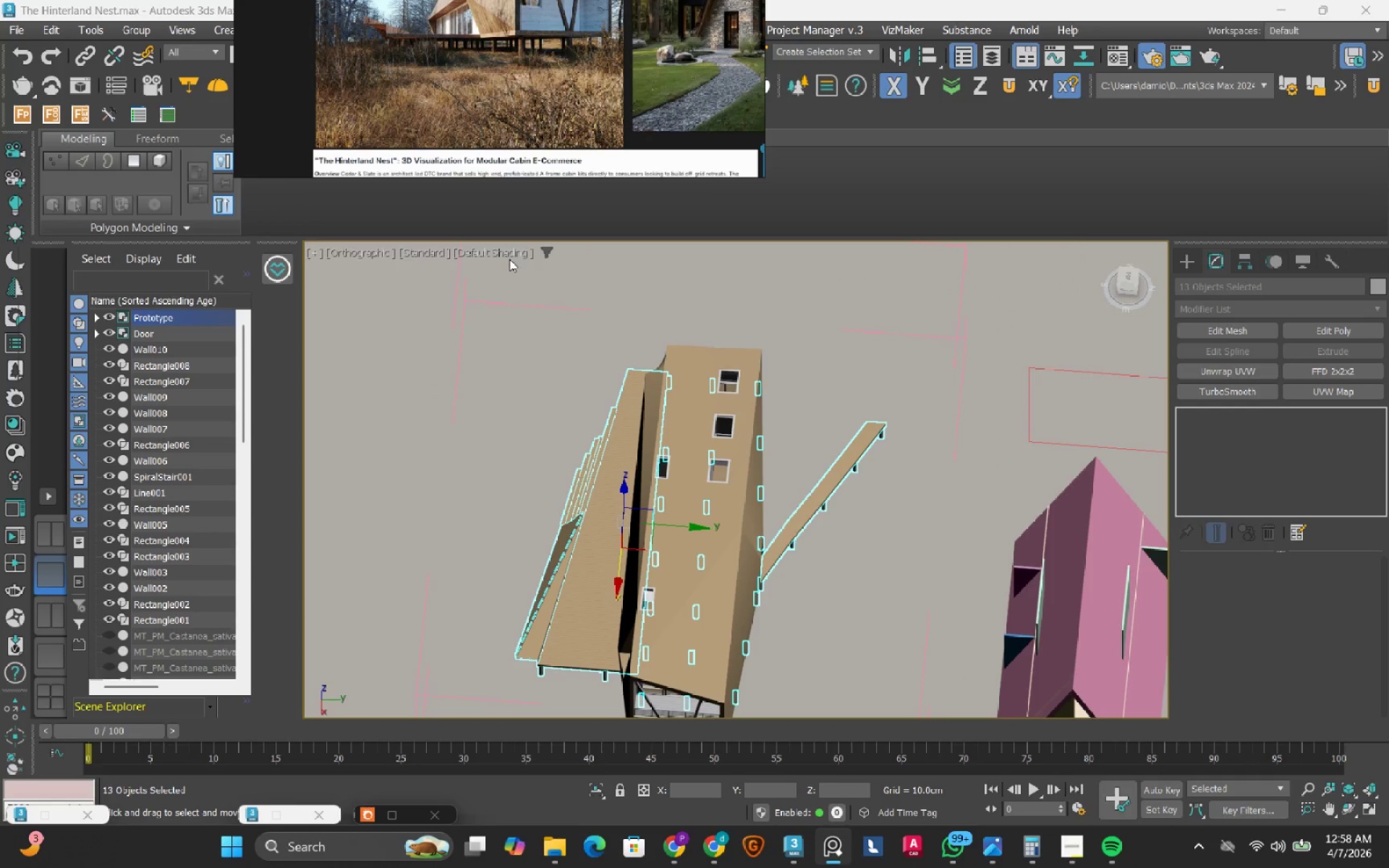 
left_click([504, 252])
 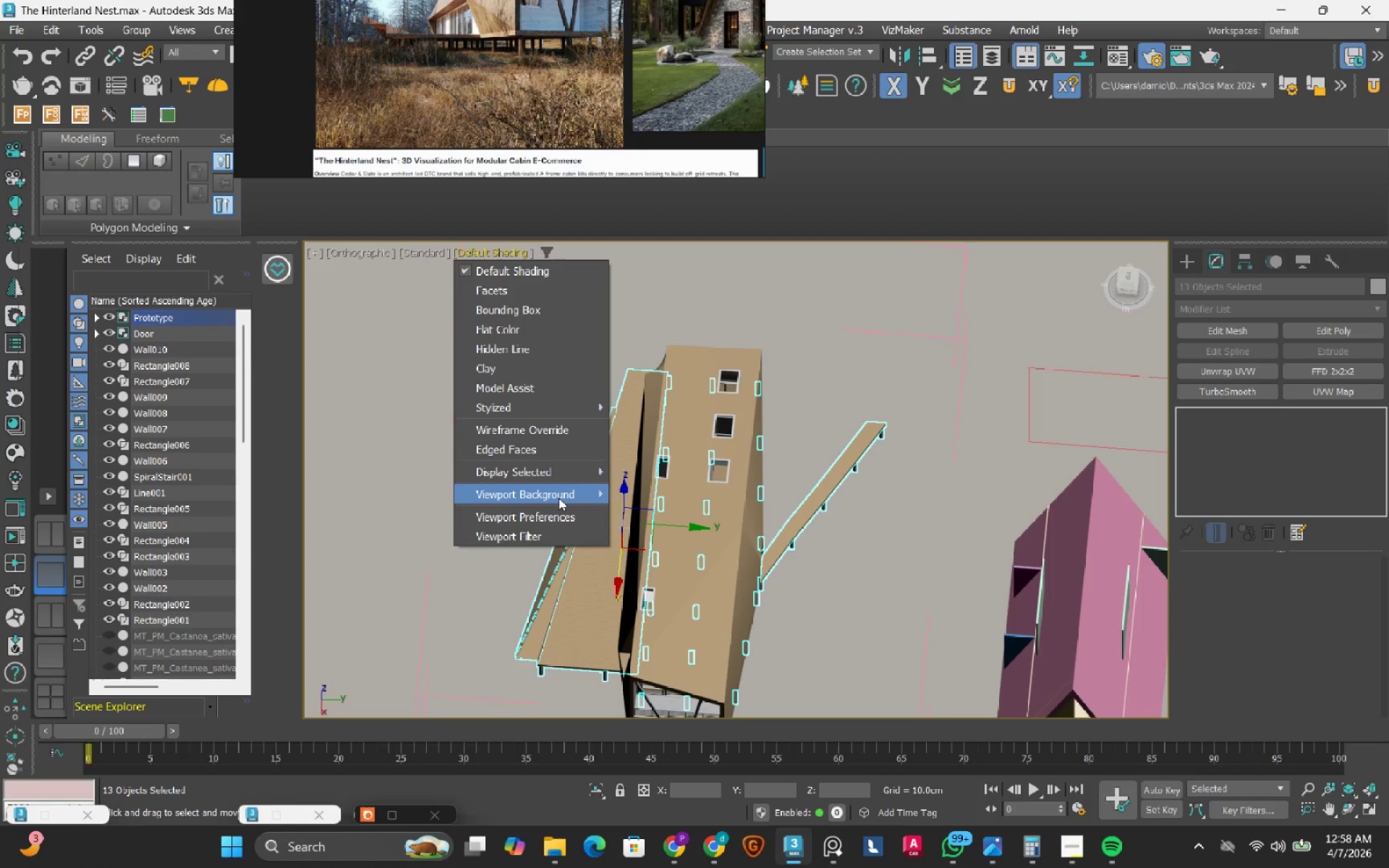 
left_click([663, 498])
 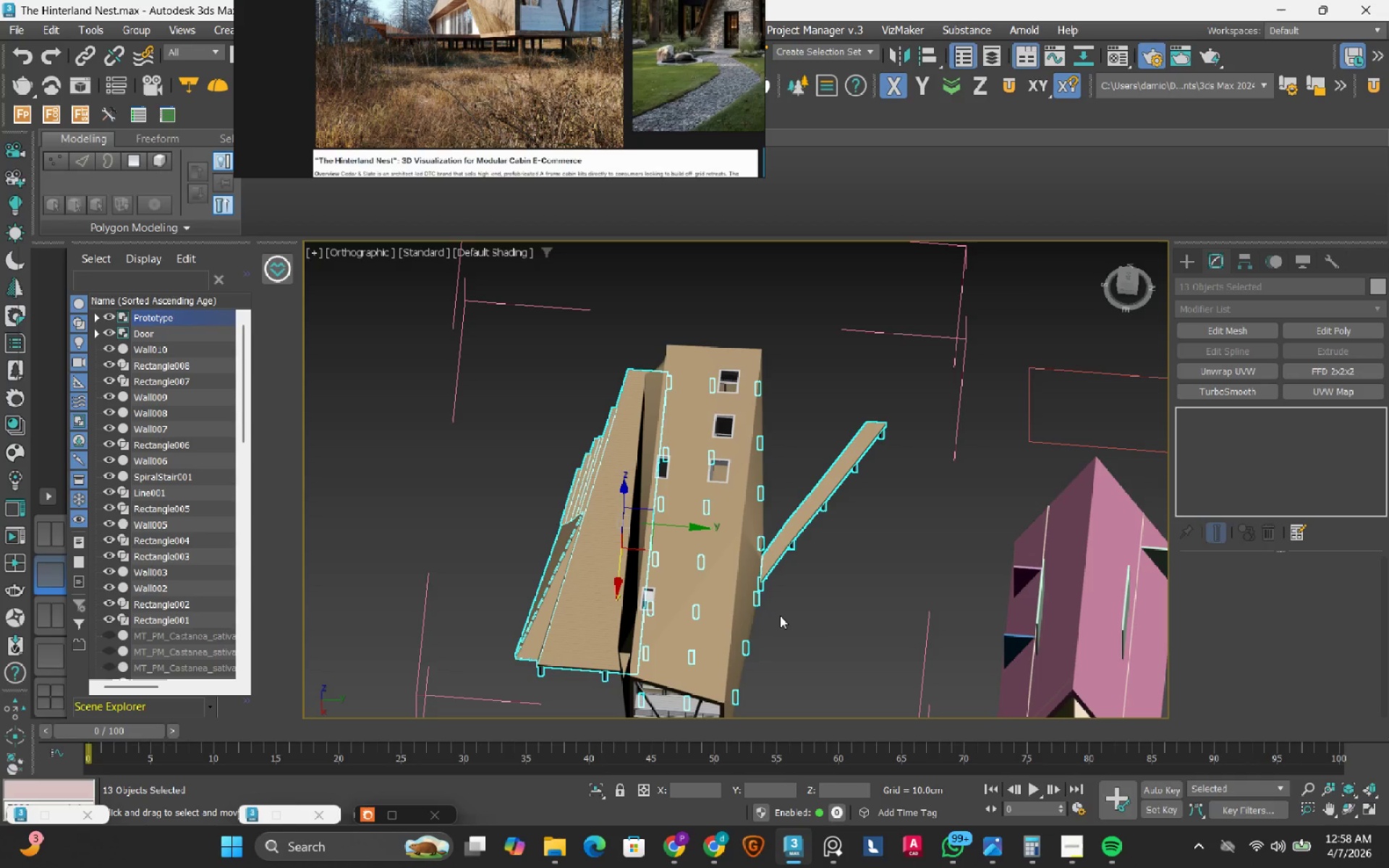 
hold_key(key=AltLeft, duration=1.5)
 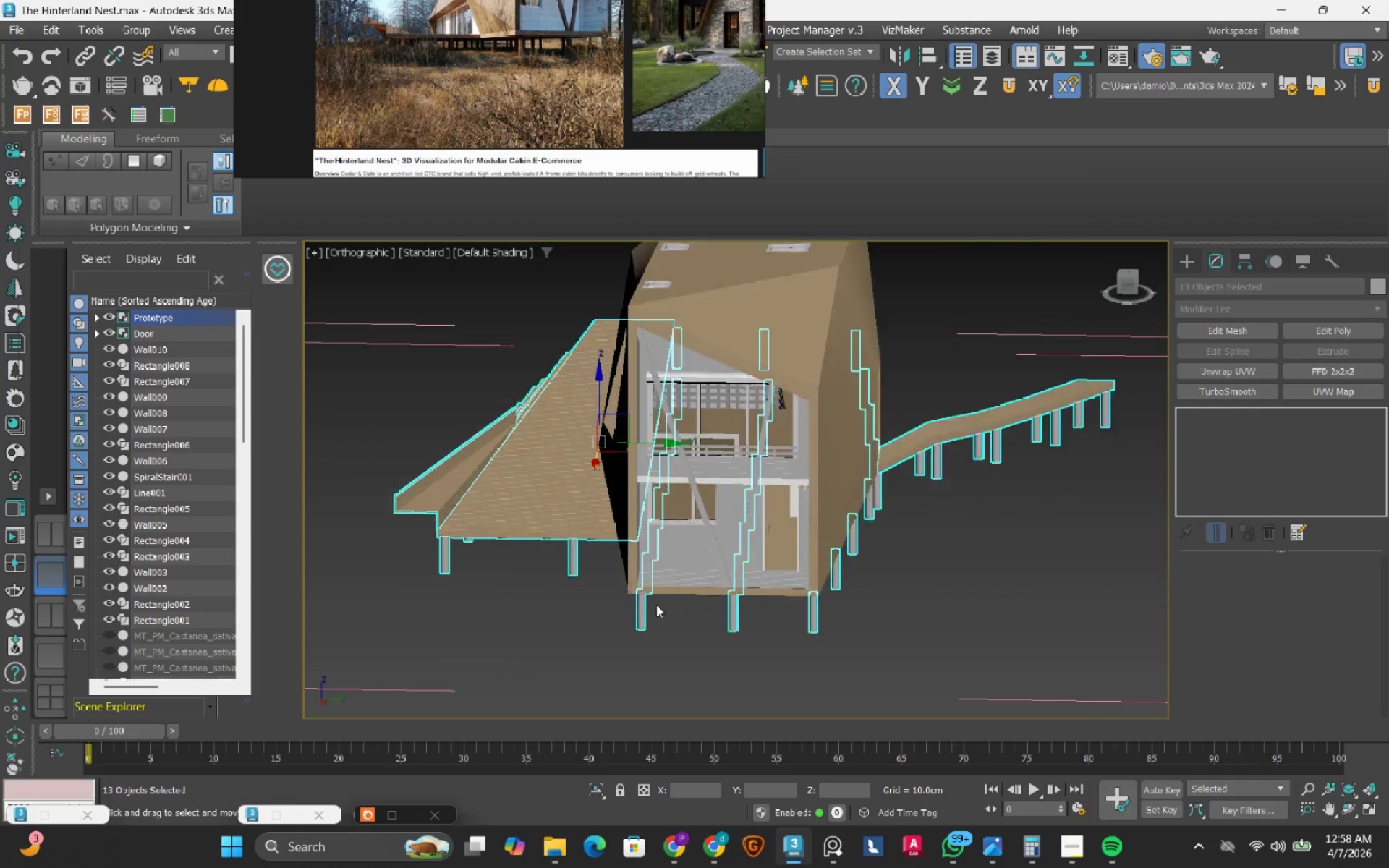 
key(Alt+AltLeft)
 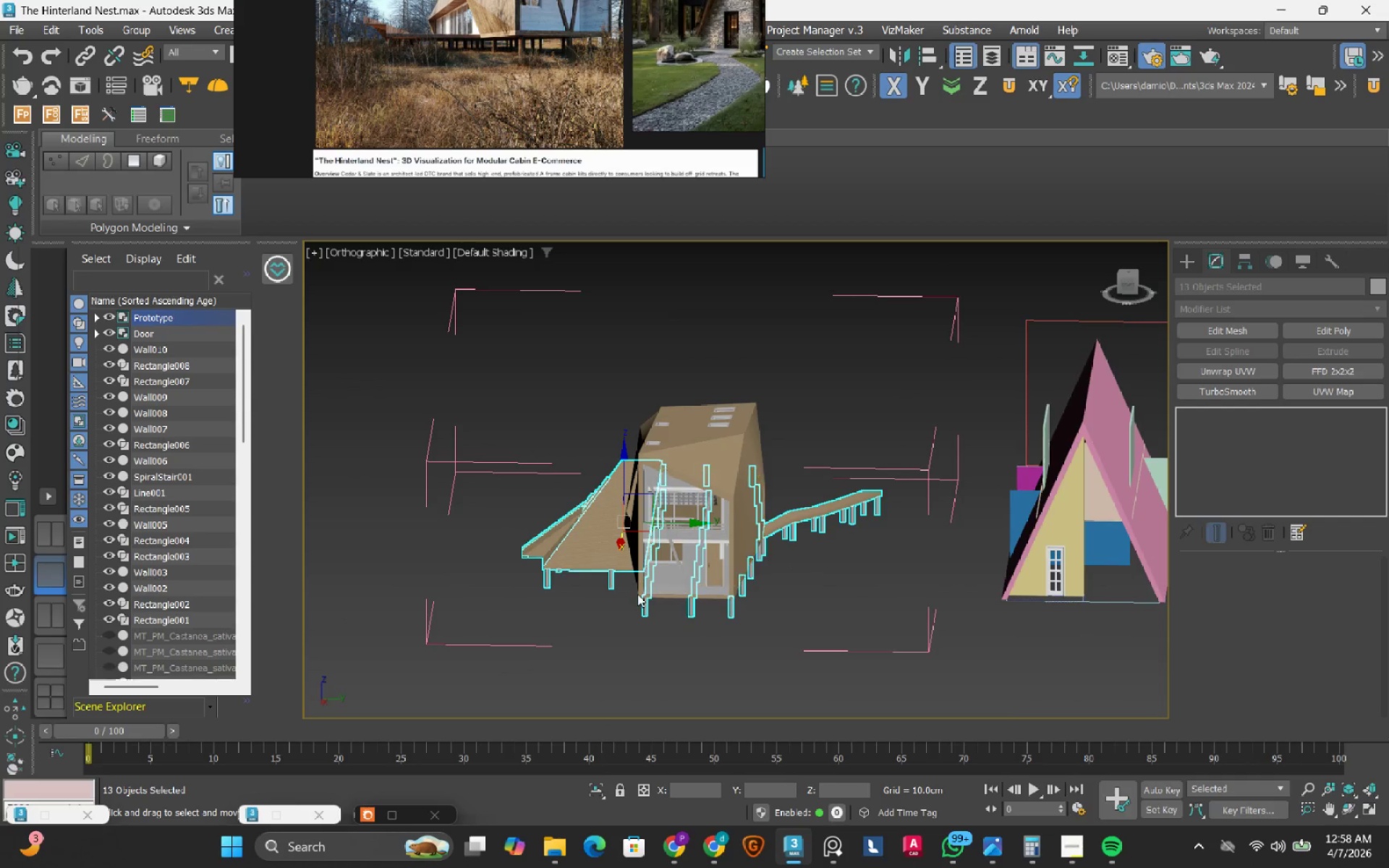 
scroll: coordinate [656, 604], scroll_direction: up, amount: 2.0
 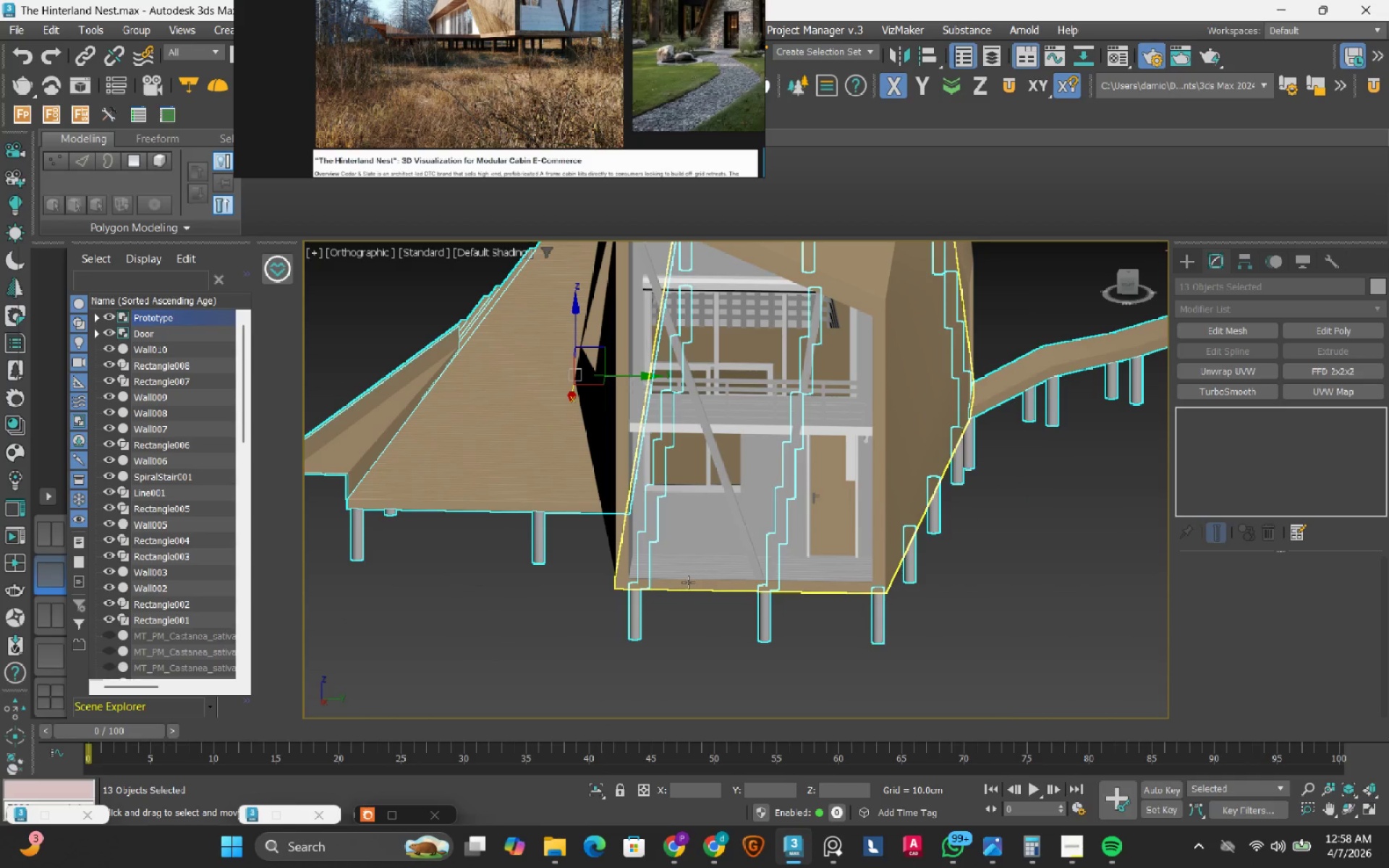 
hold_key(key=ControlLeft, duration=0.44)
left_click([688, 582])
 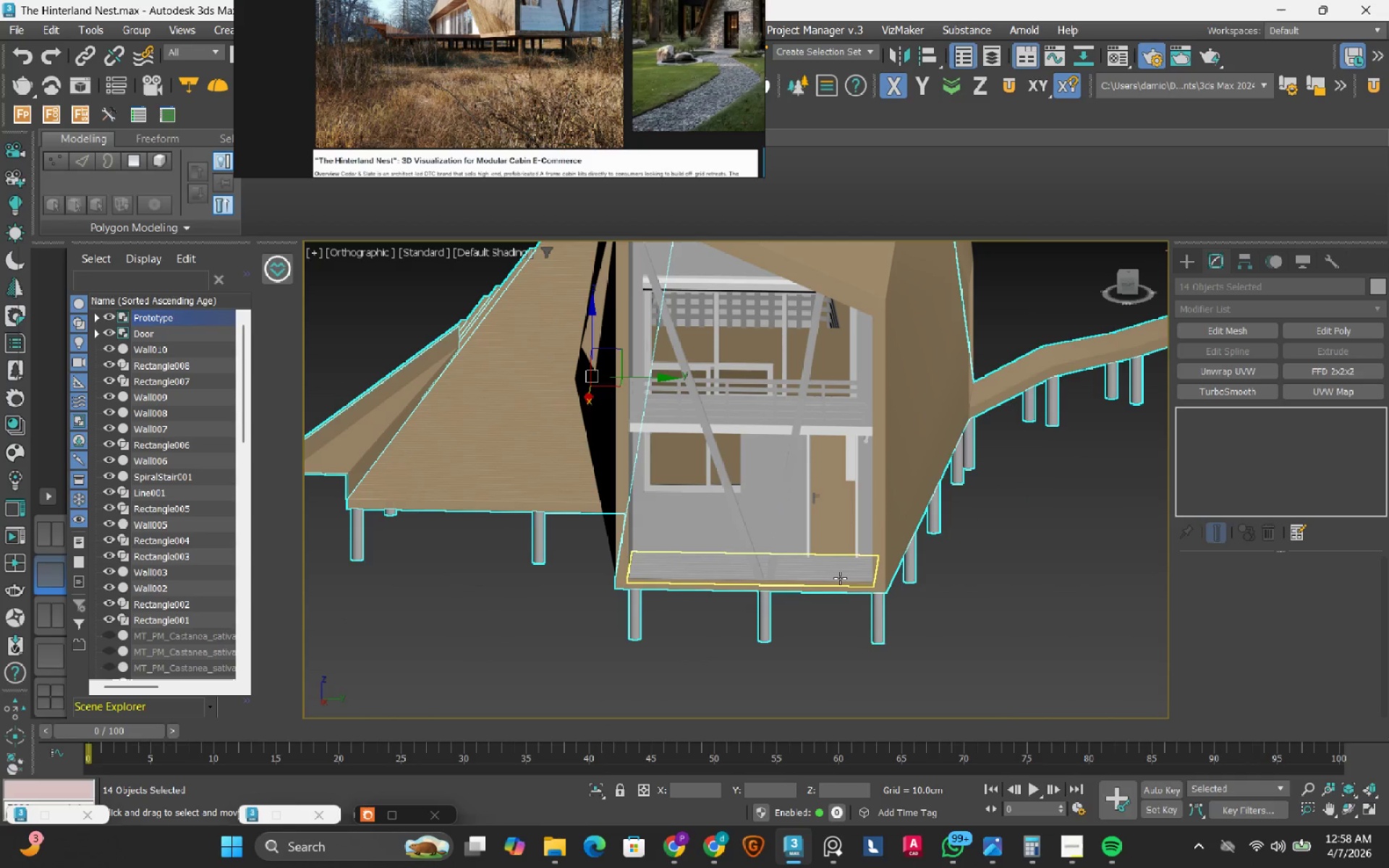 
hold_key(key=AltLeft, duration=1.53)
 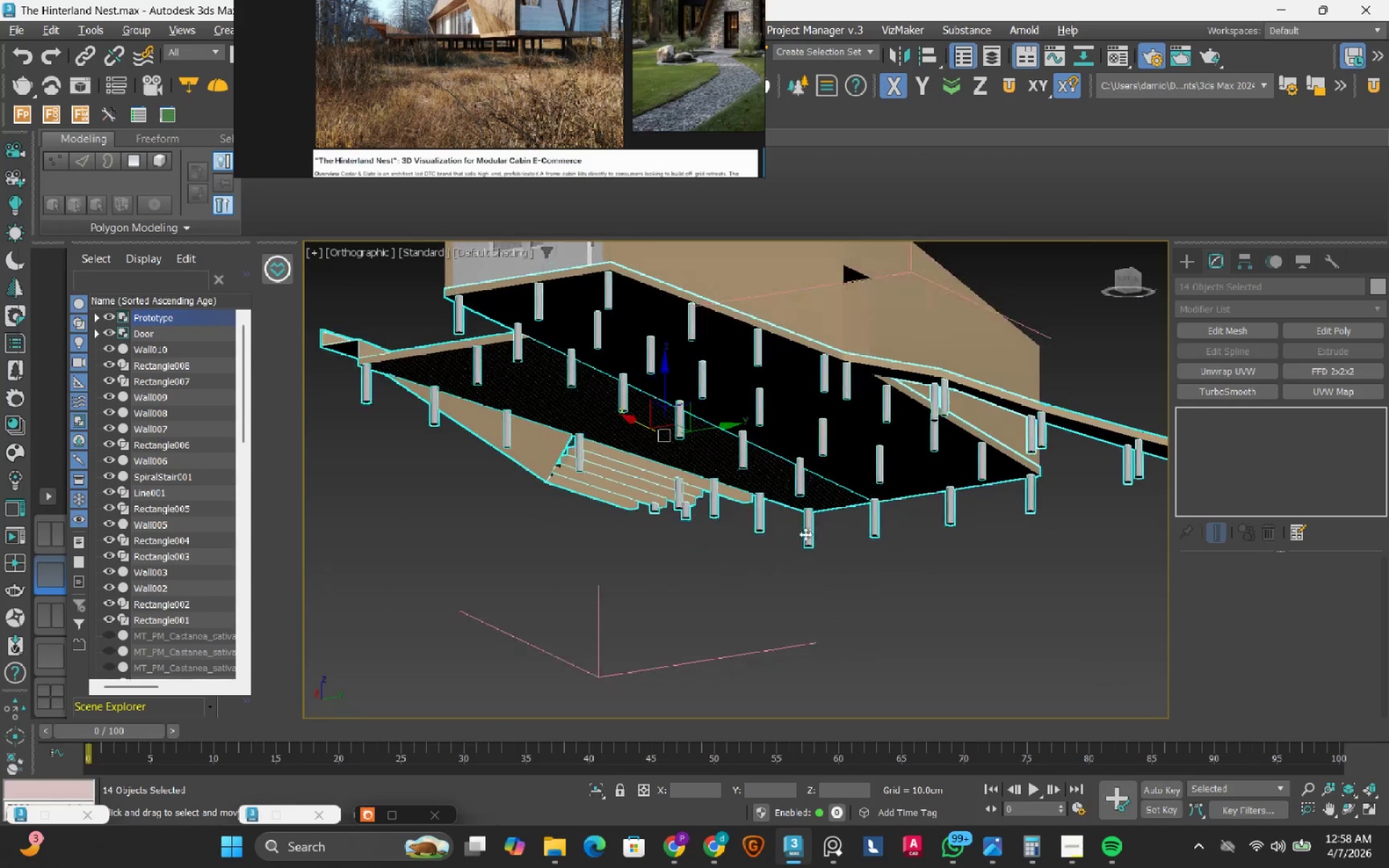 
scroll: coordinate [840, 578], scroll_direction: none, amount: 0.0
 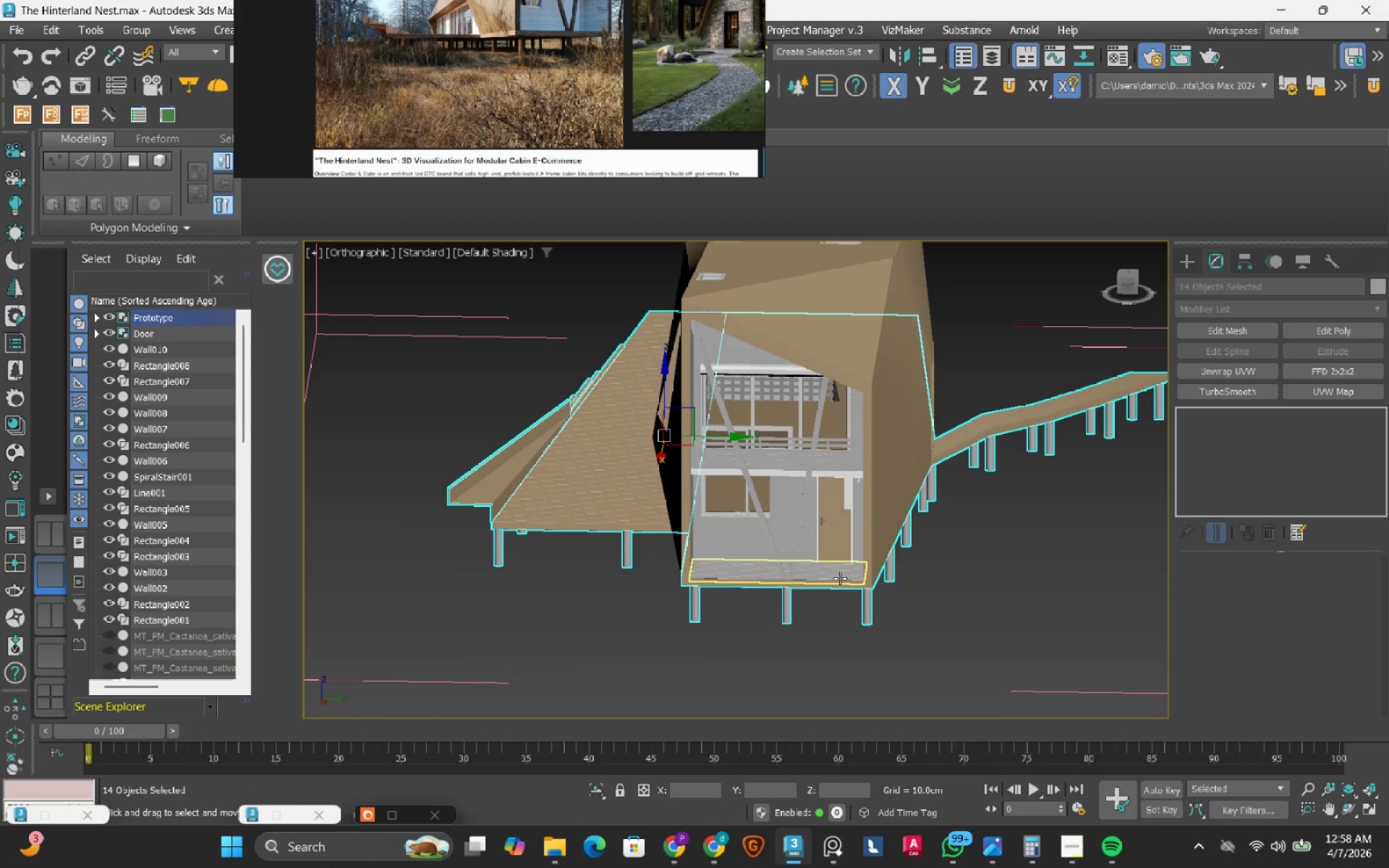 
hold_key(key=AltLeft, duration=1.5)
 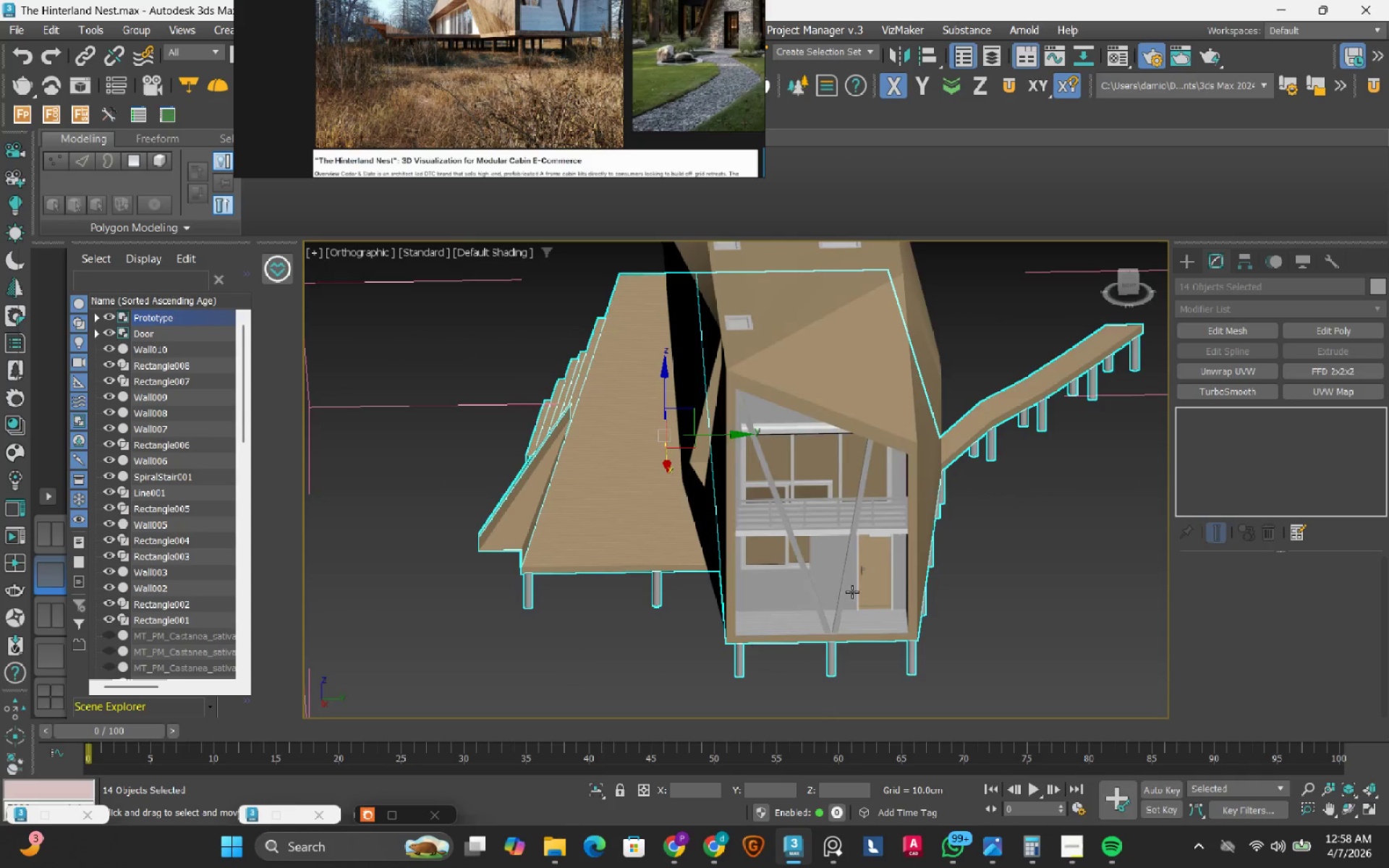 
hold_key(key=AltLeft, duration=0.44)
 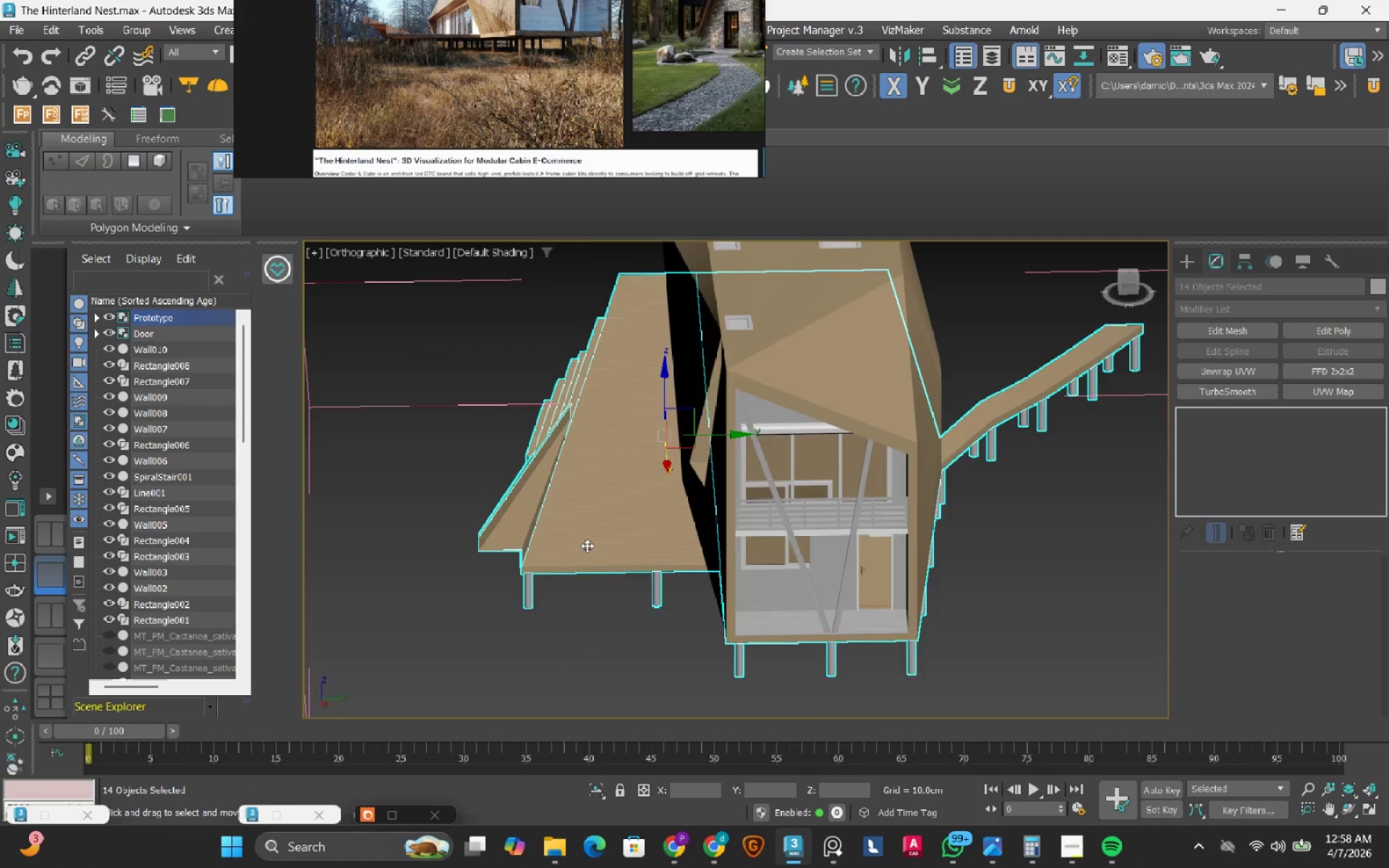 
scroll: coordinate [480, 601], scroll_direction: down, amount: 4.0
 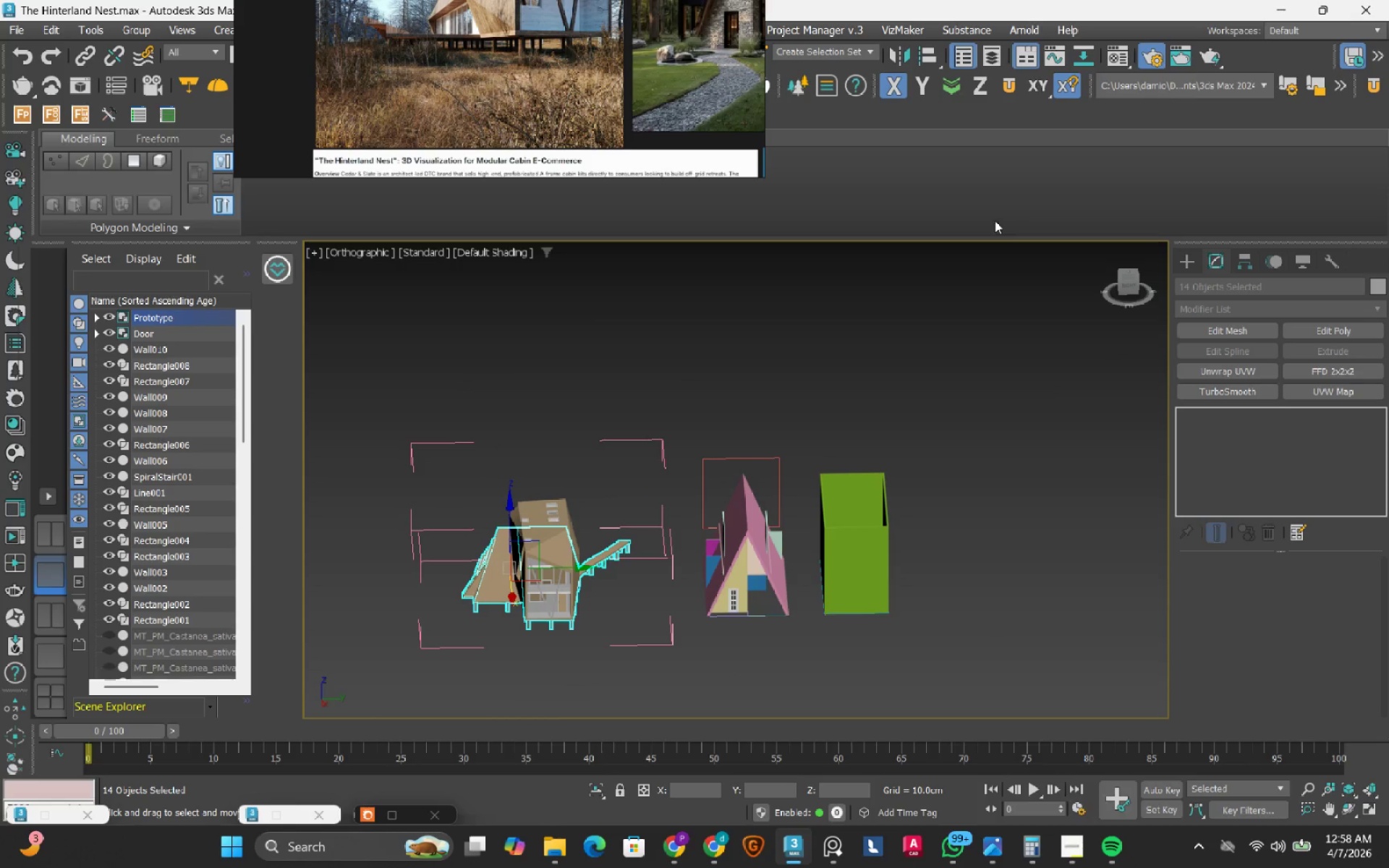 
scroll: coordinate [551, 587], scroll_direction: up, amount: 1.0
 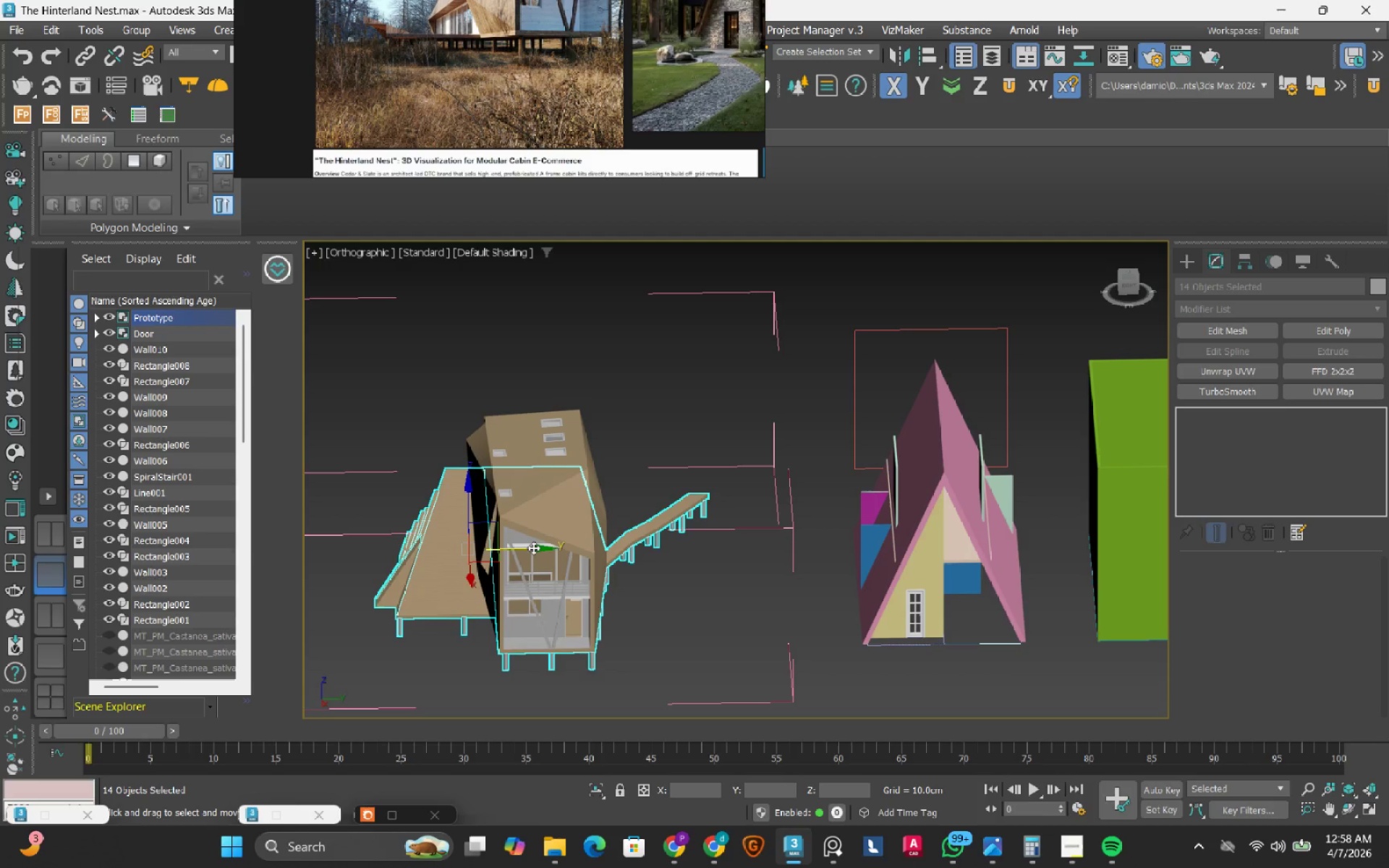 
left_click_drag(start_coordinate=[533, 548], to_coordinate=[890, 576])
 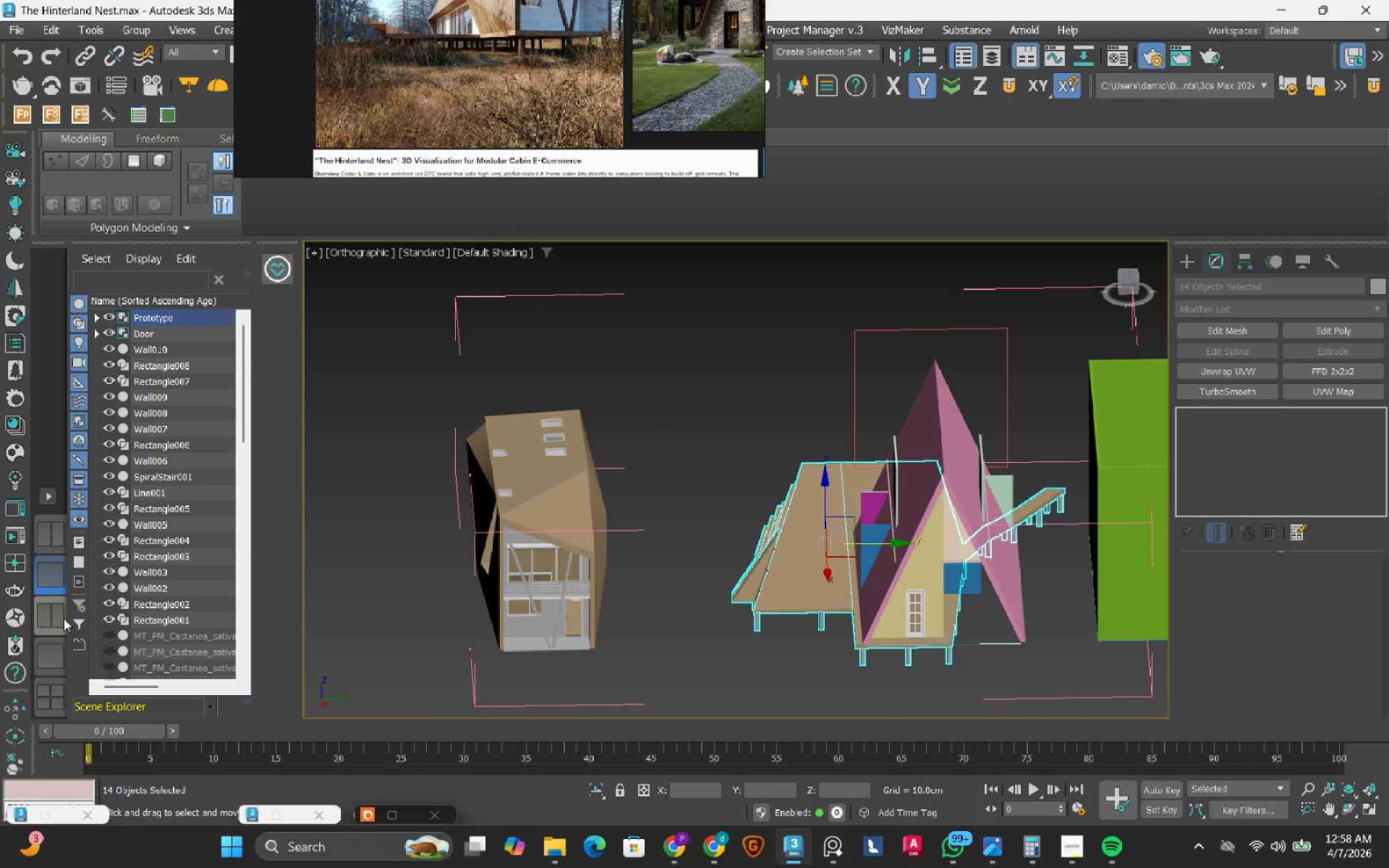 
left_click([64, 618])
 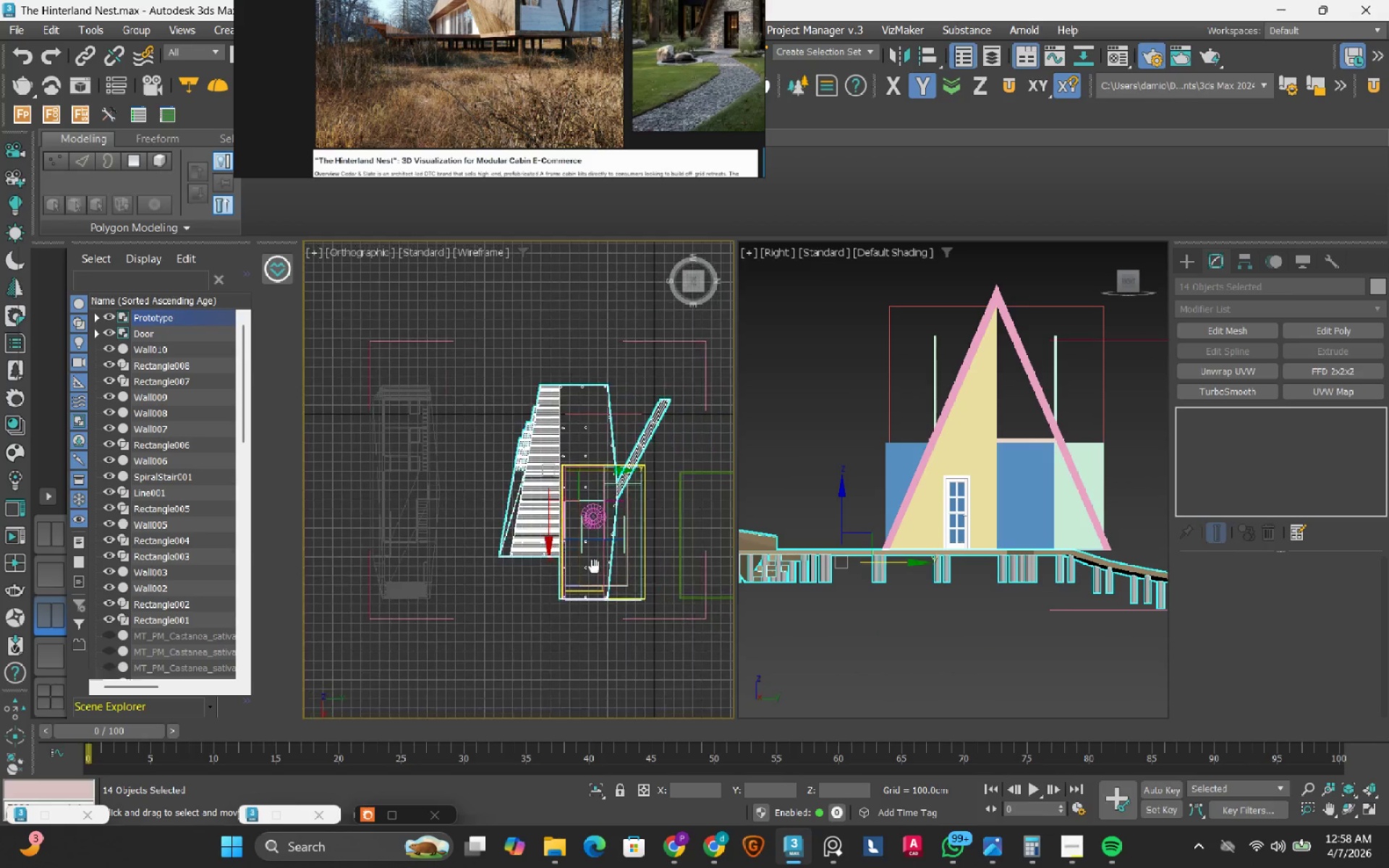 
scroll: coordinate [603, 492], scroll_direction: up, amount: 1.0
 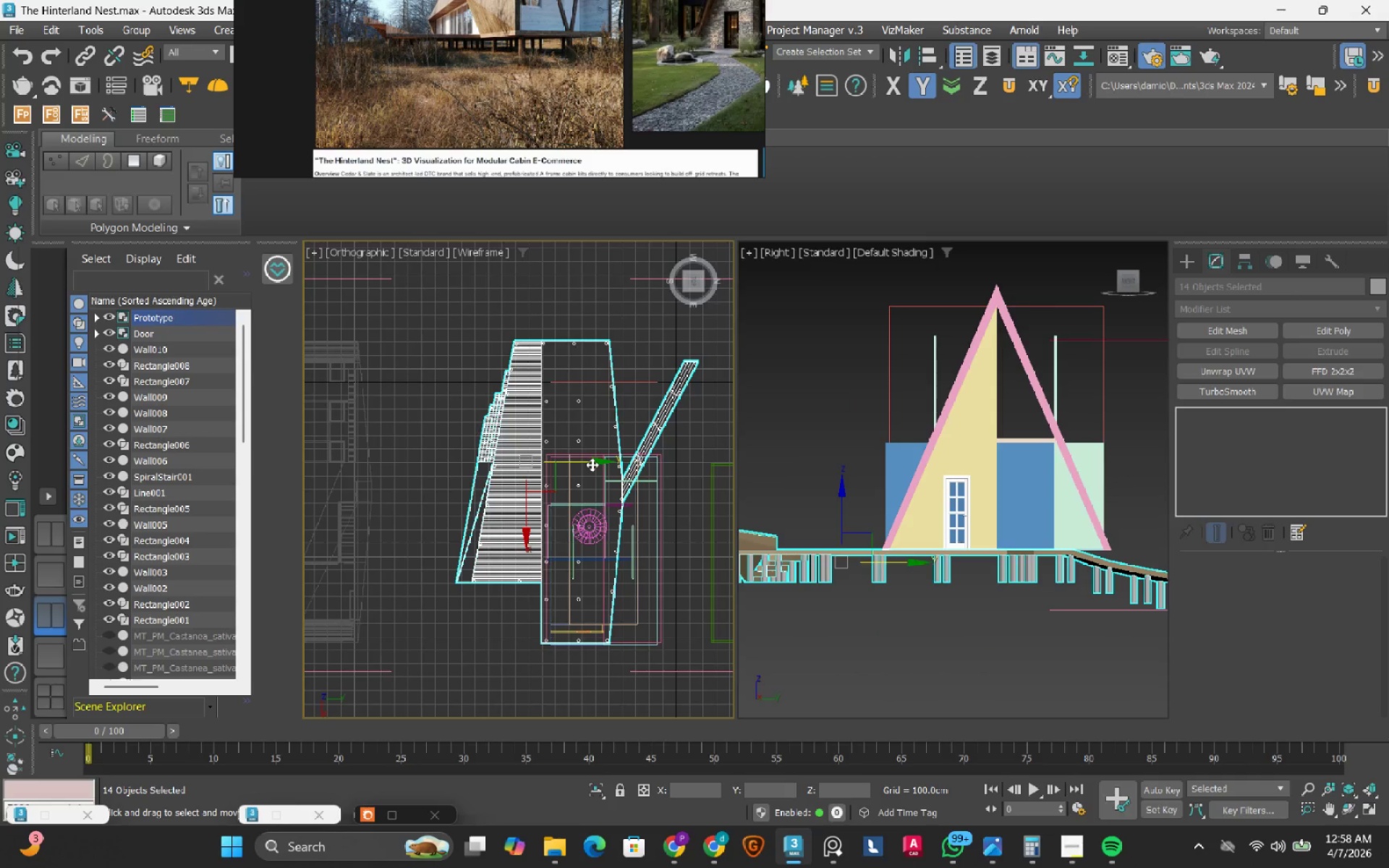 
left_click_drag(start_coordinate=[592, 463], to_coordinate=[575, 469])
 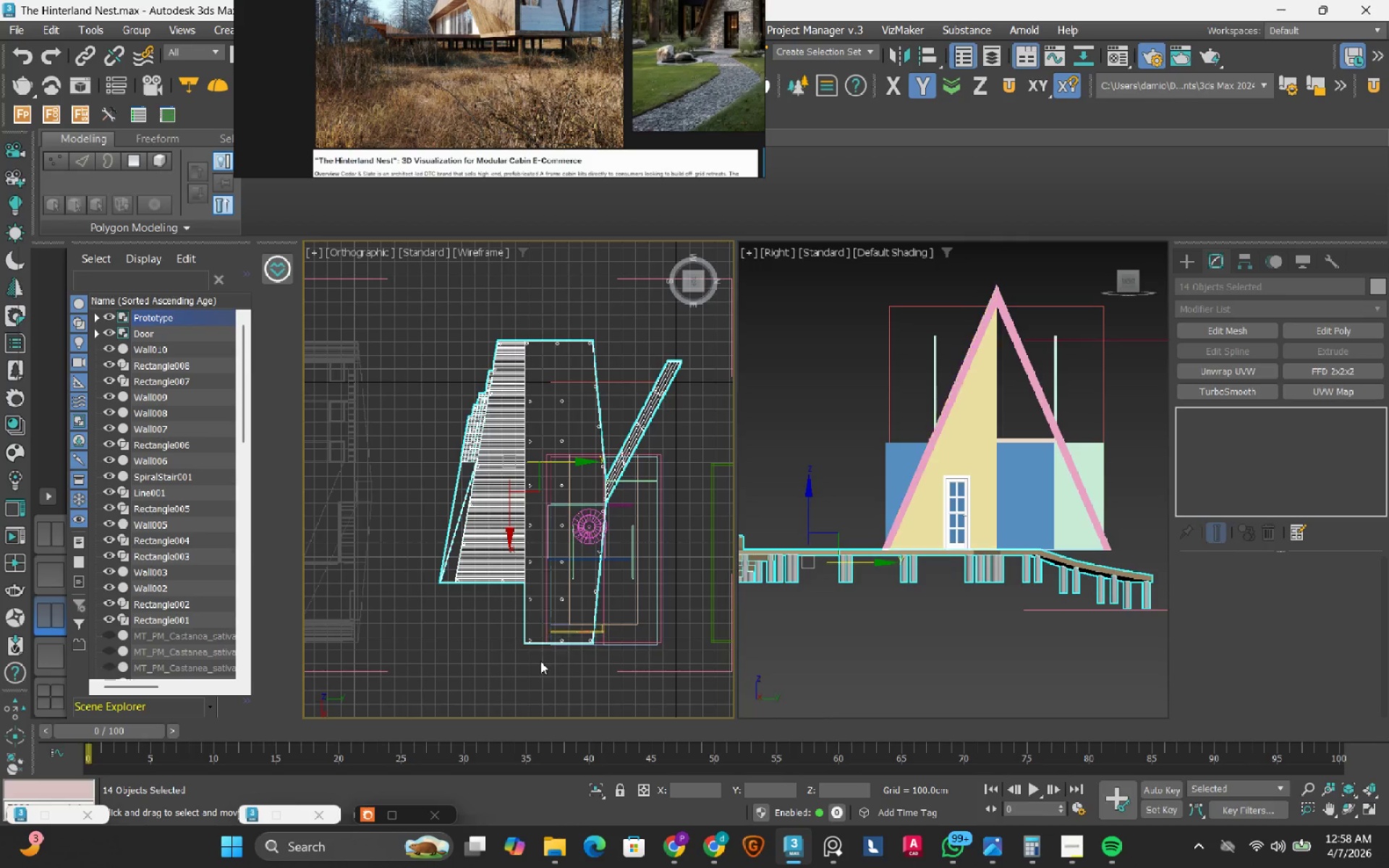 
scroll: coordinate [540, 661], scroll_direction: up, amount: 3.0
 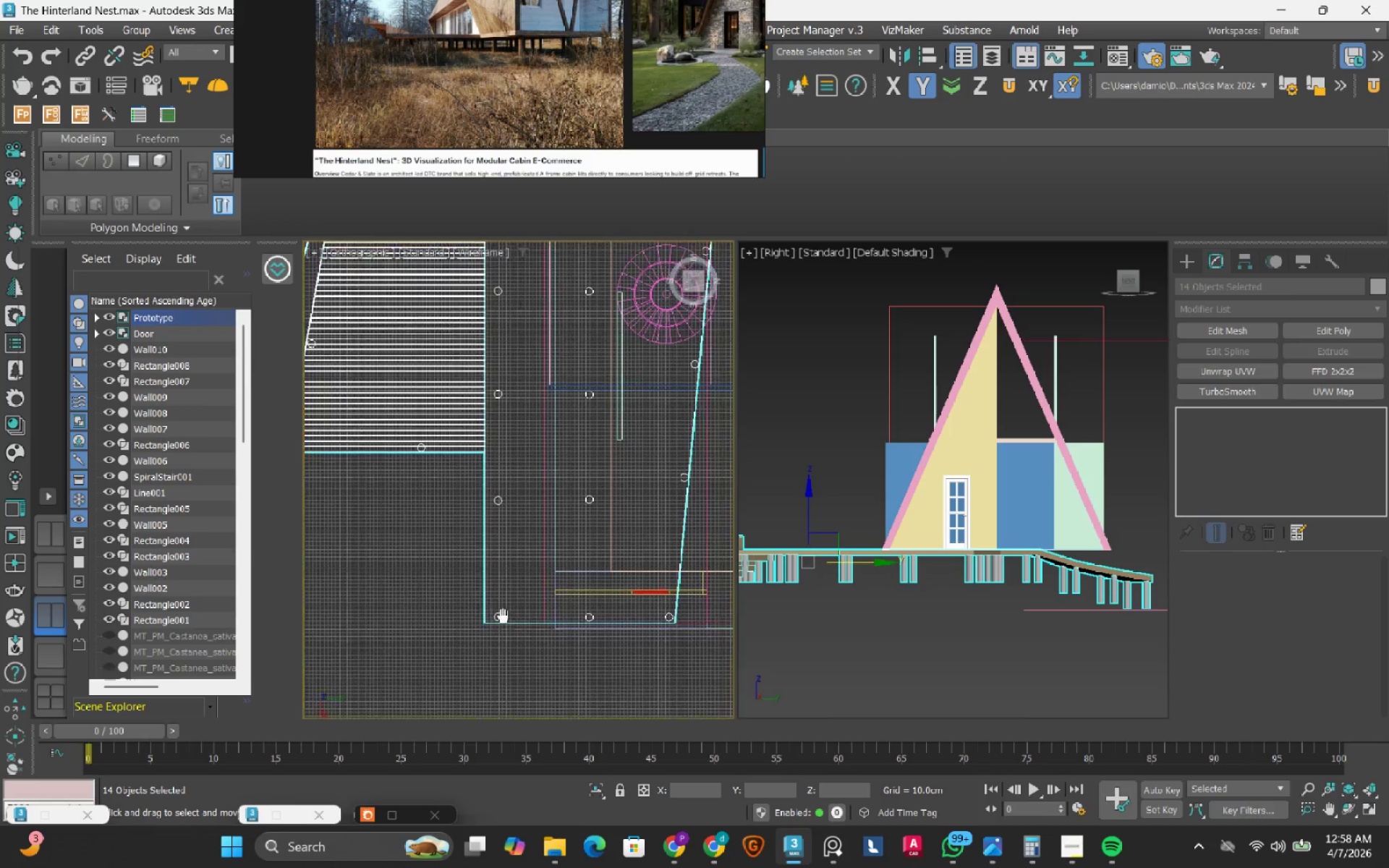 
key(S)
 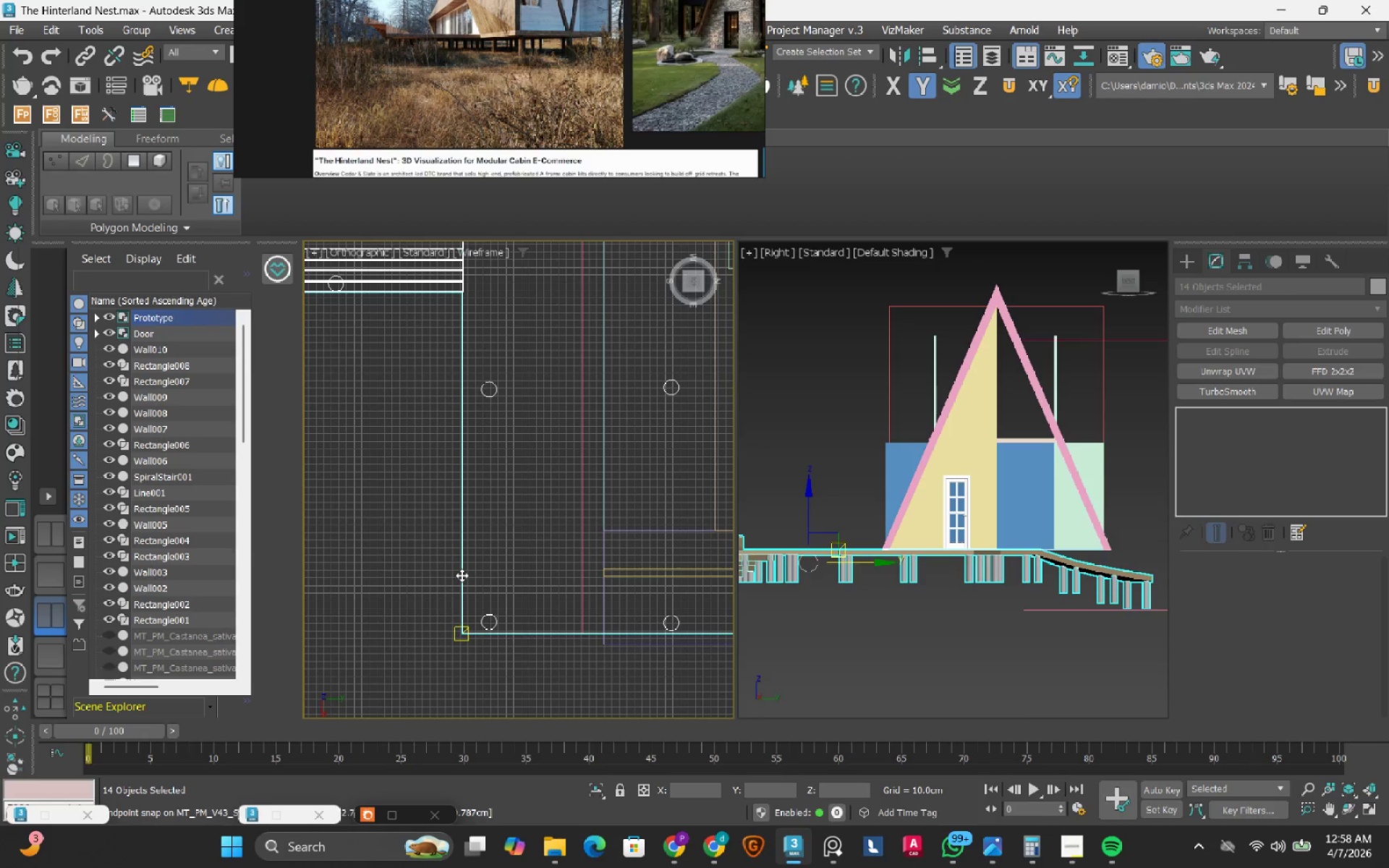 
scroll: coordinate [505, 613], scroll_direction: up, amount: 2.0
 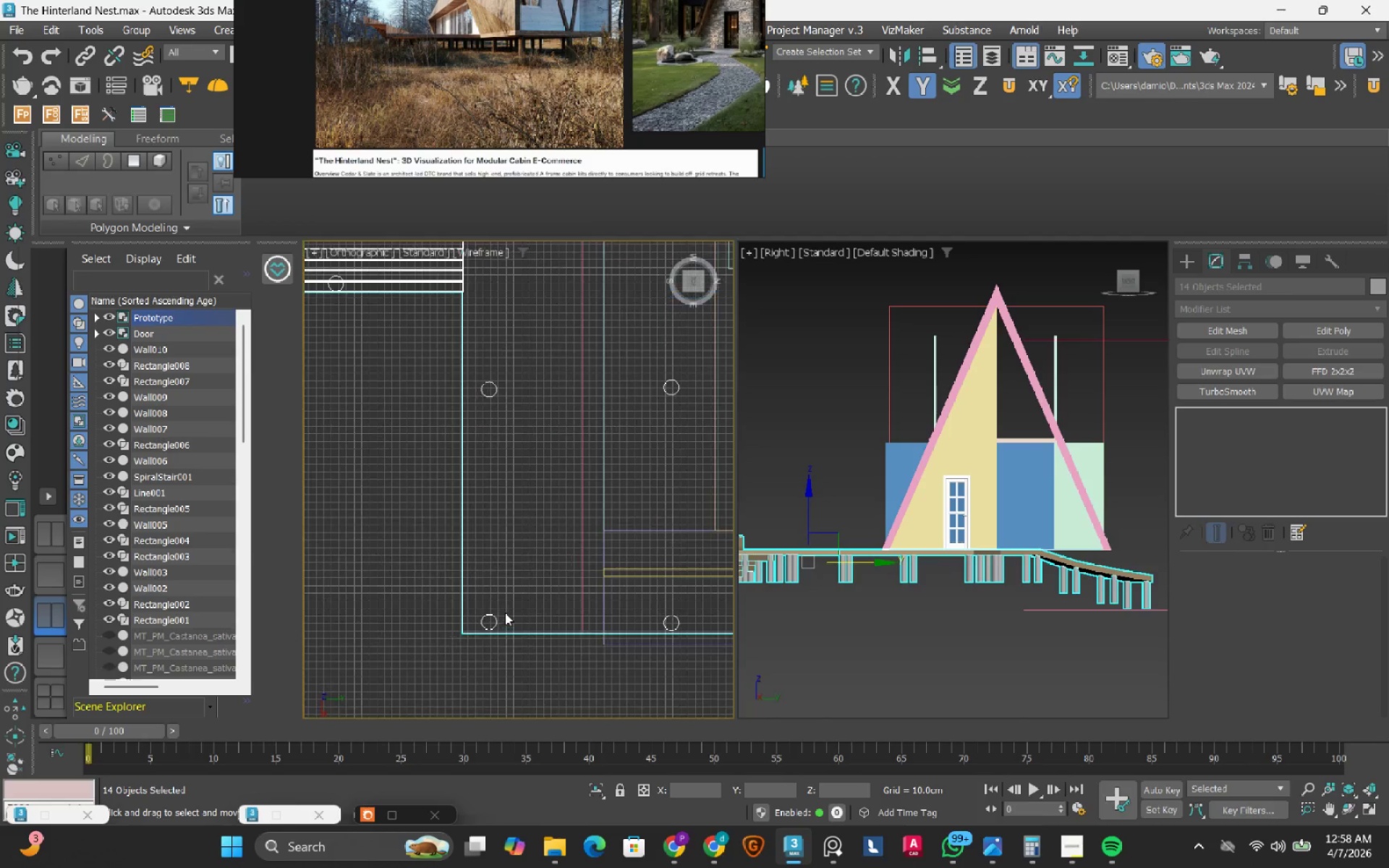 
left_click_drag(start_coordinate=[462, 575], to_coordinate=[572, 568])
 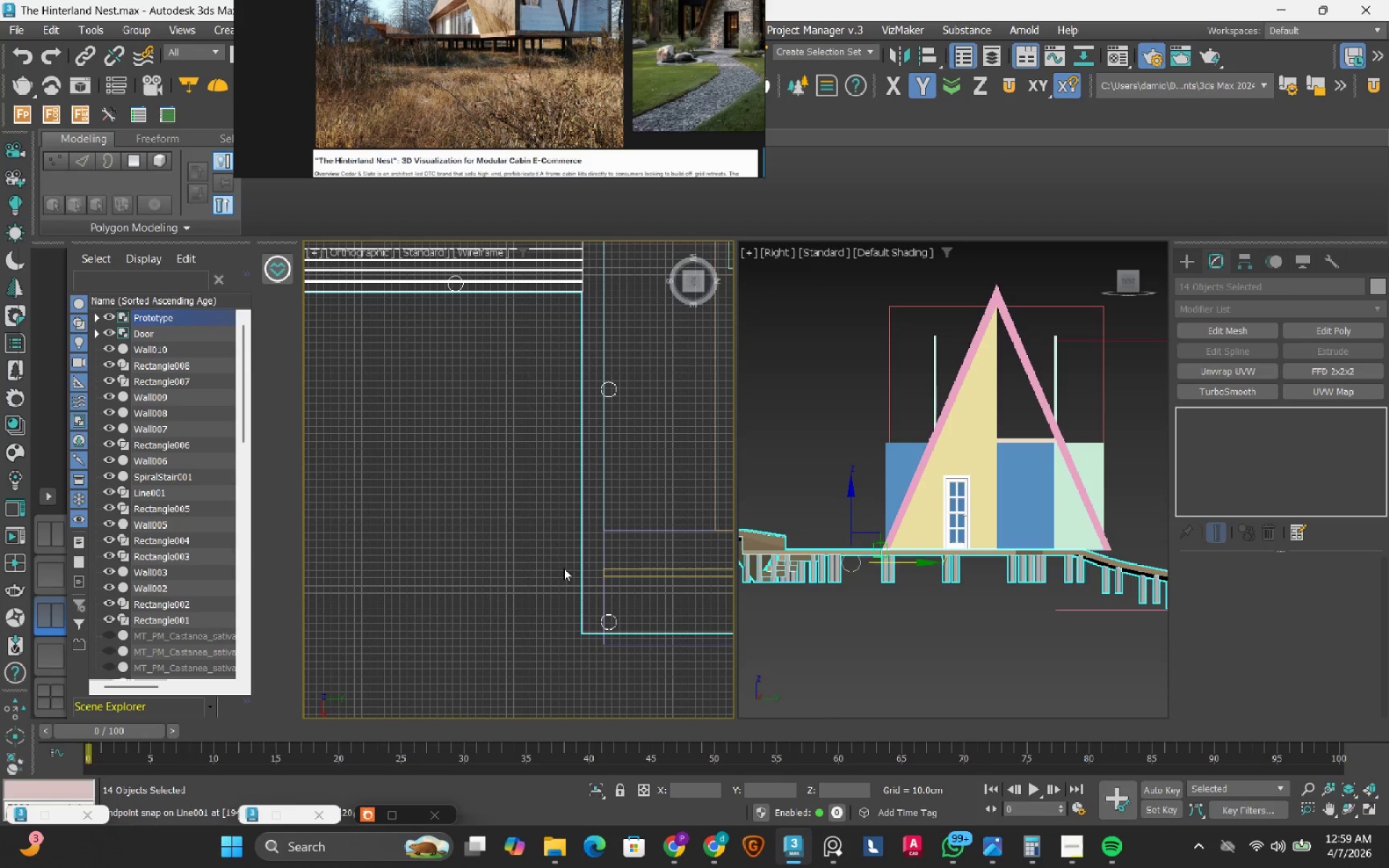 
key(S)
 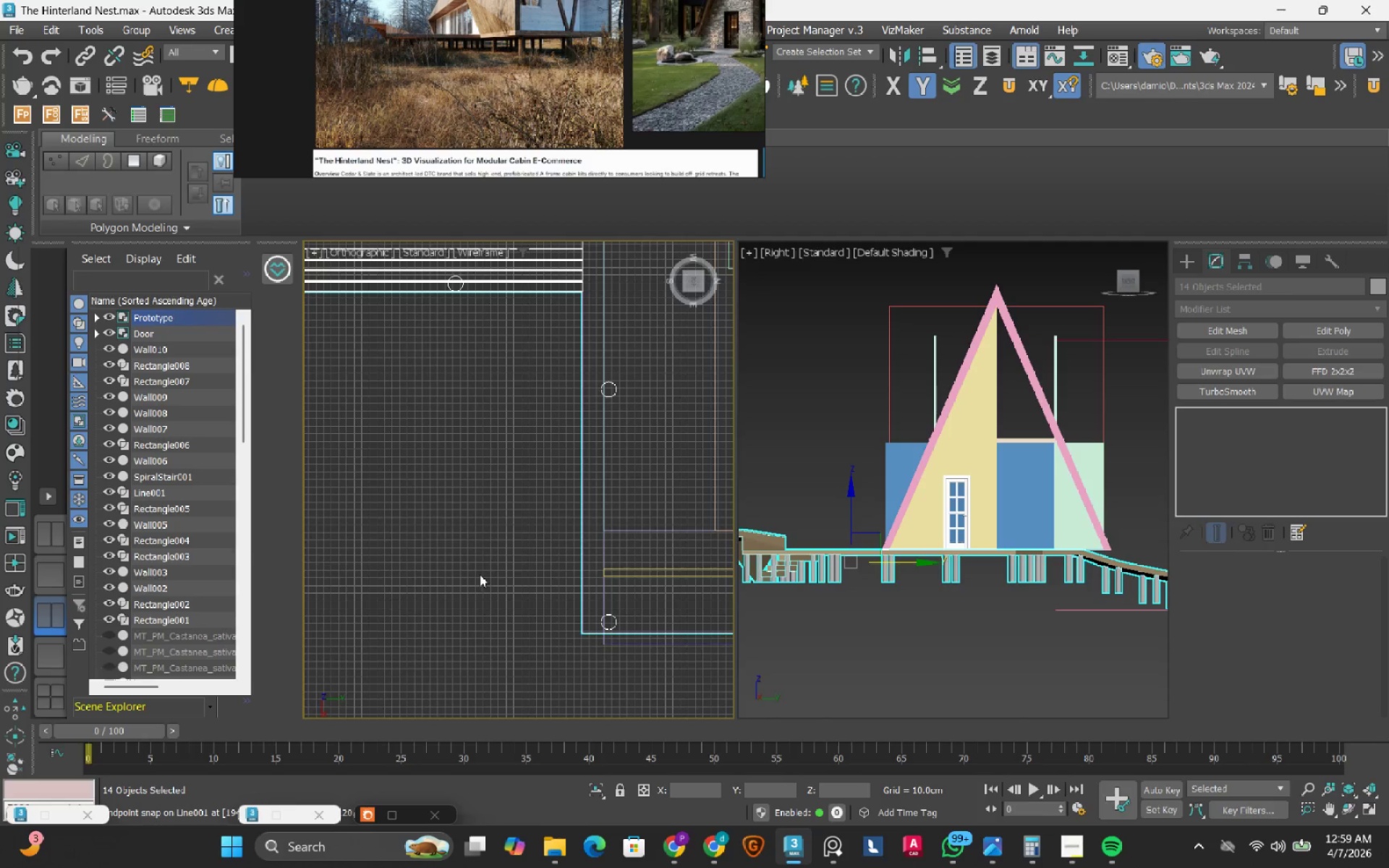 
scroll: coordinate [480, 574], scroll_direction: down, amount: 4.0
 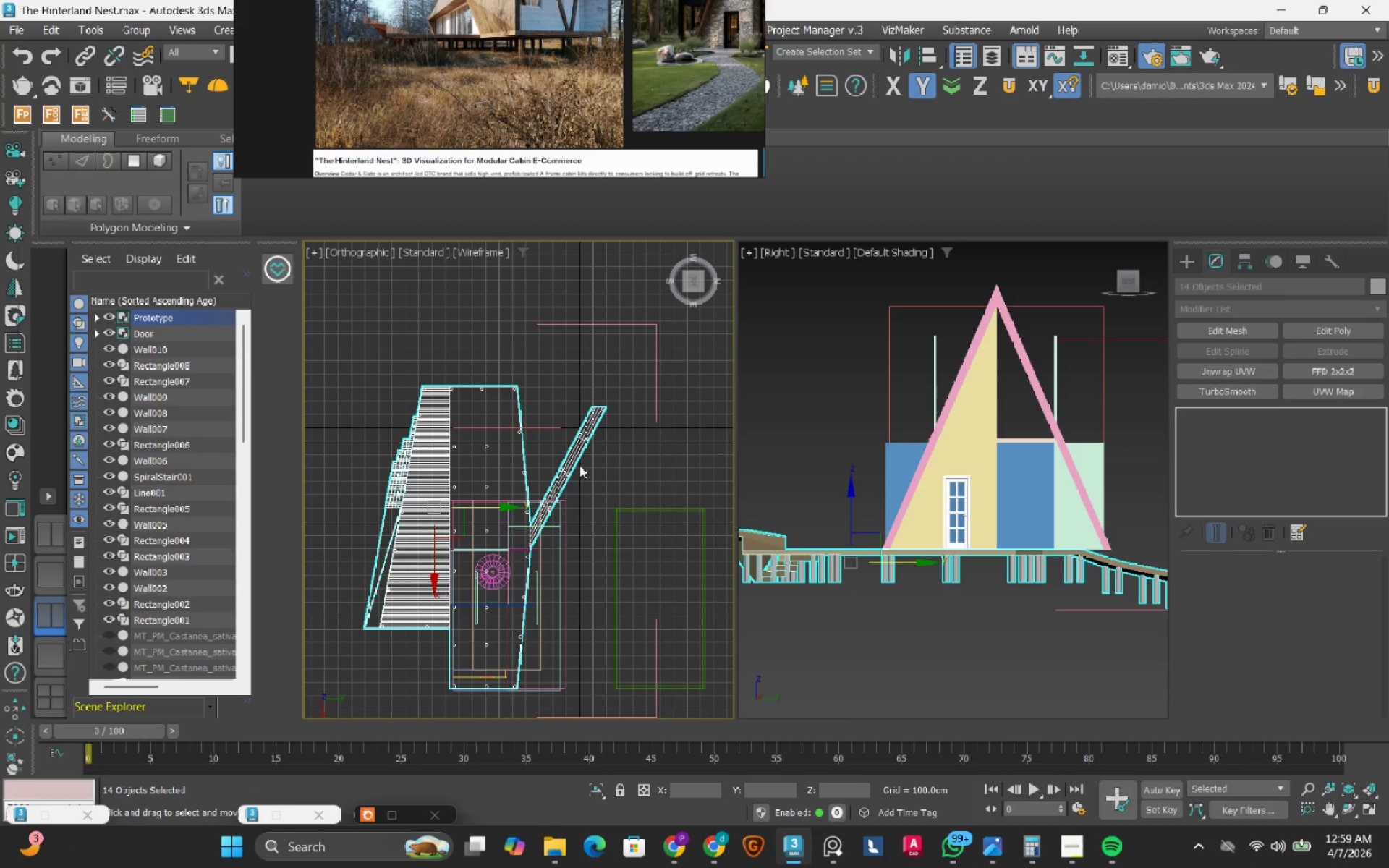 
wait(5.18)
 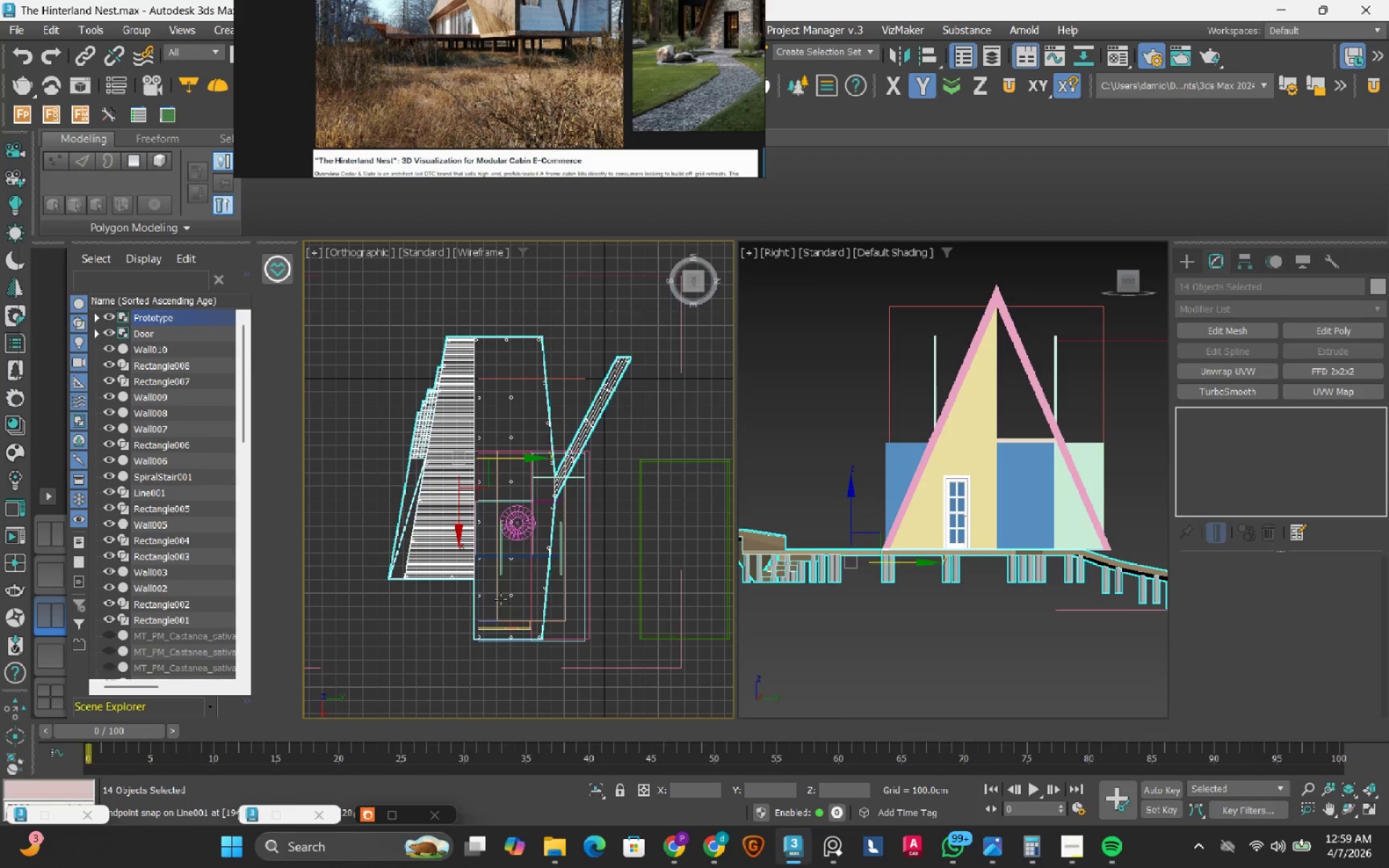 
scroll: coordinate [569, 482], scroll_direction: up, amount: 1.0
 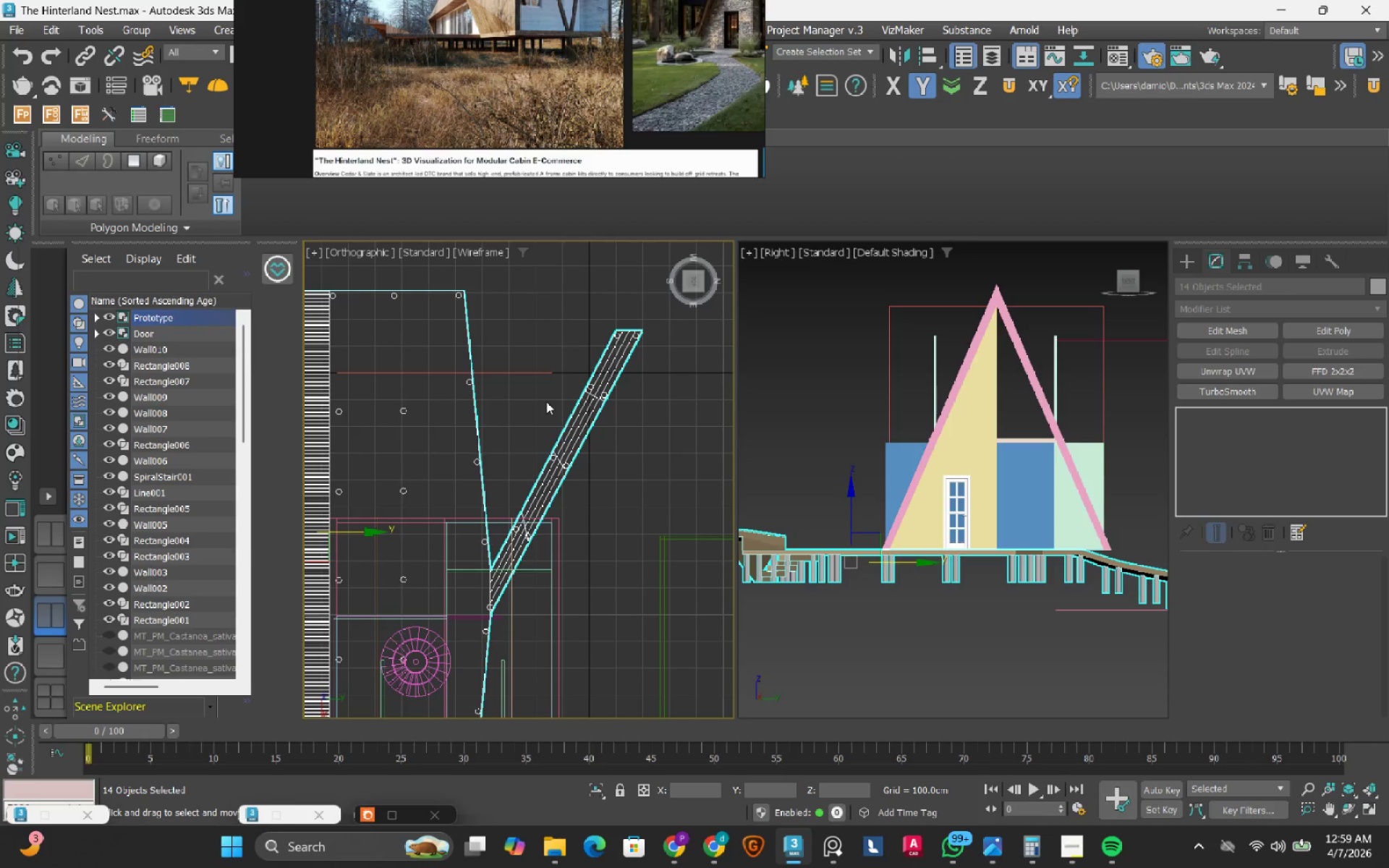 
left_click([582, 483])
 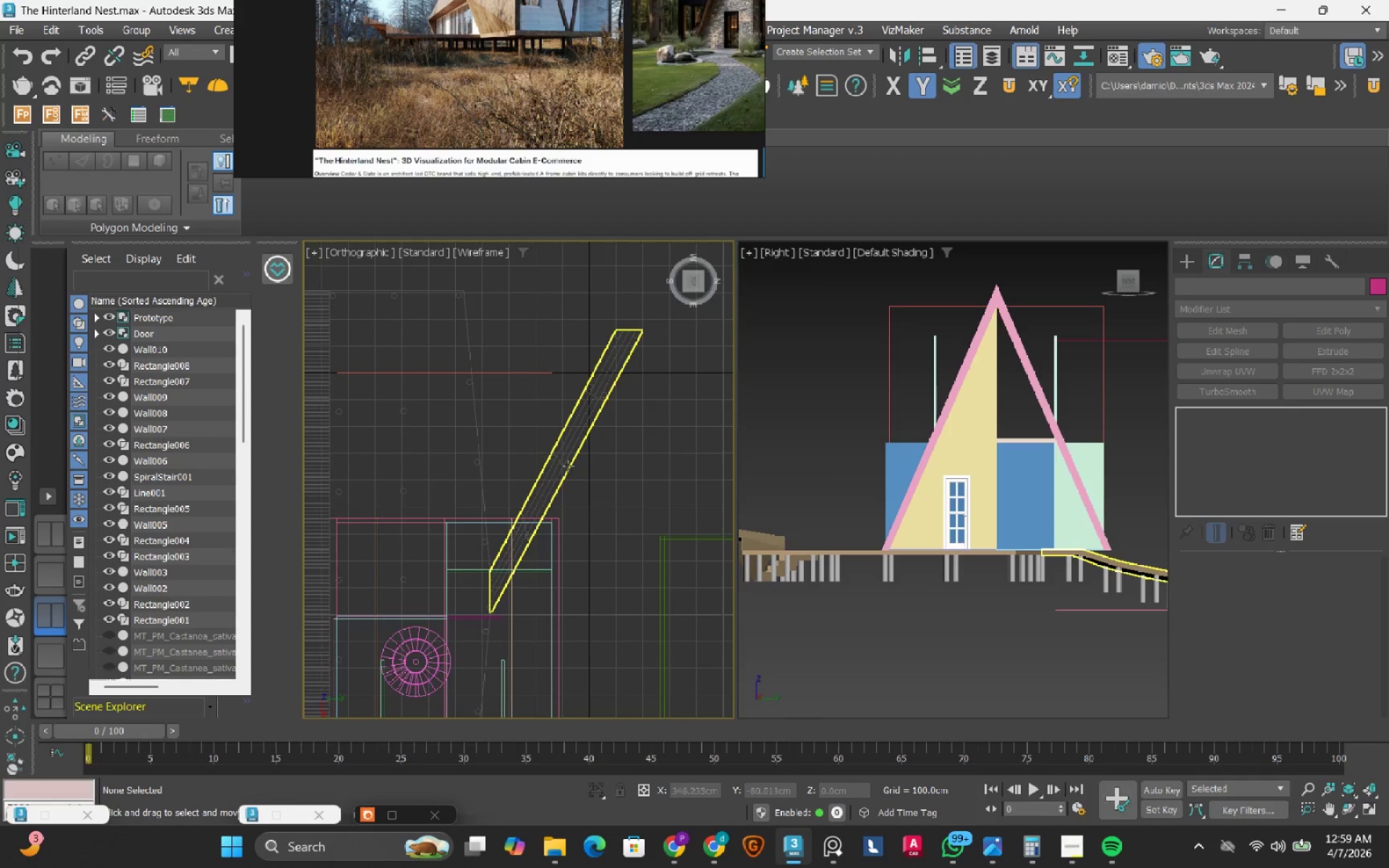 
scroll: coordinate [568, 466], scroll_direction: up, amount: 1.0
 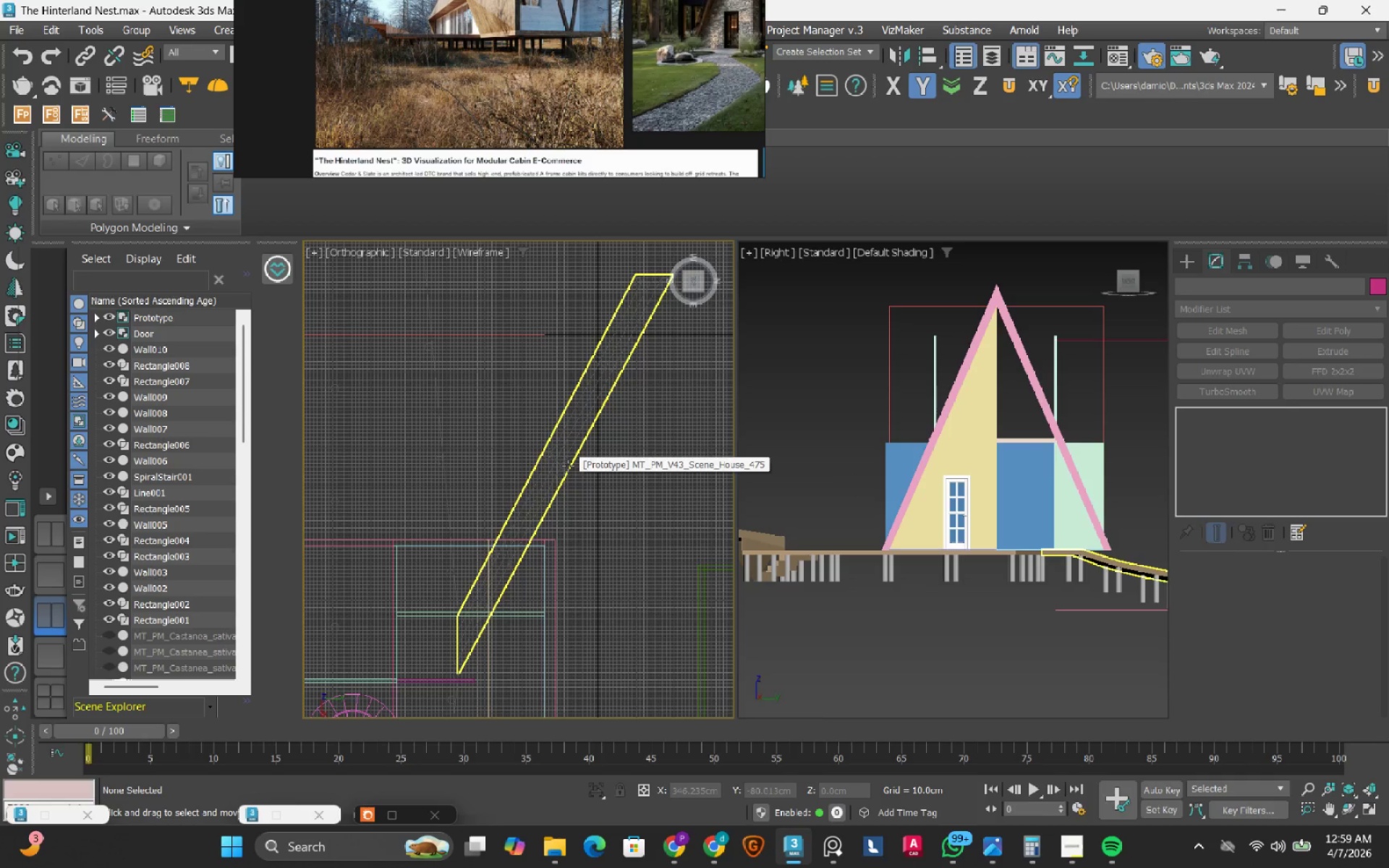 
left_click([568, 466])
 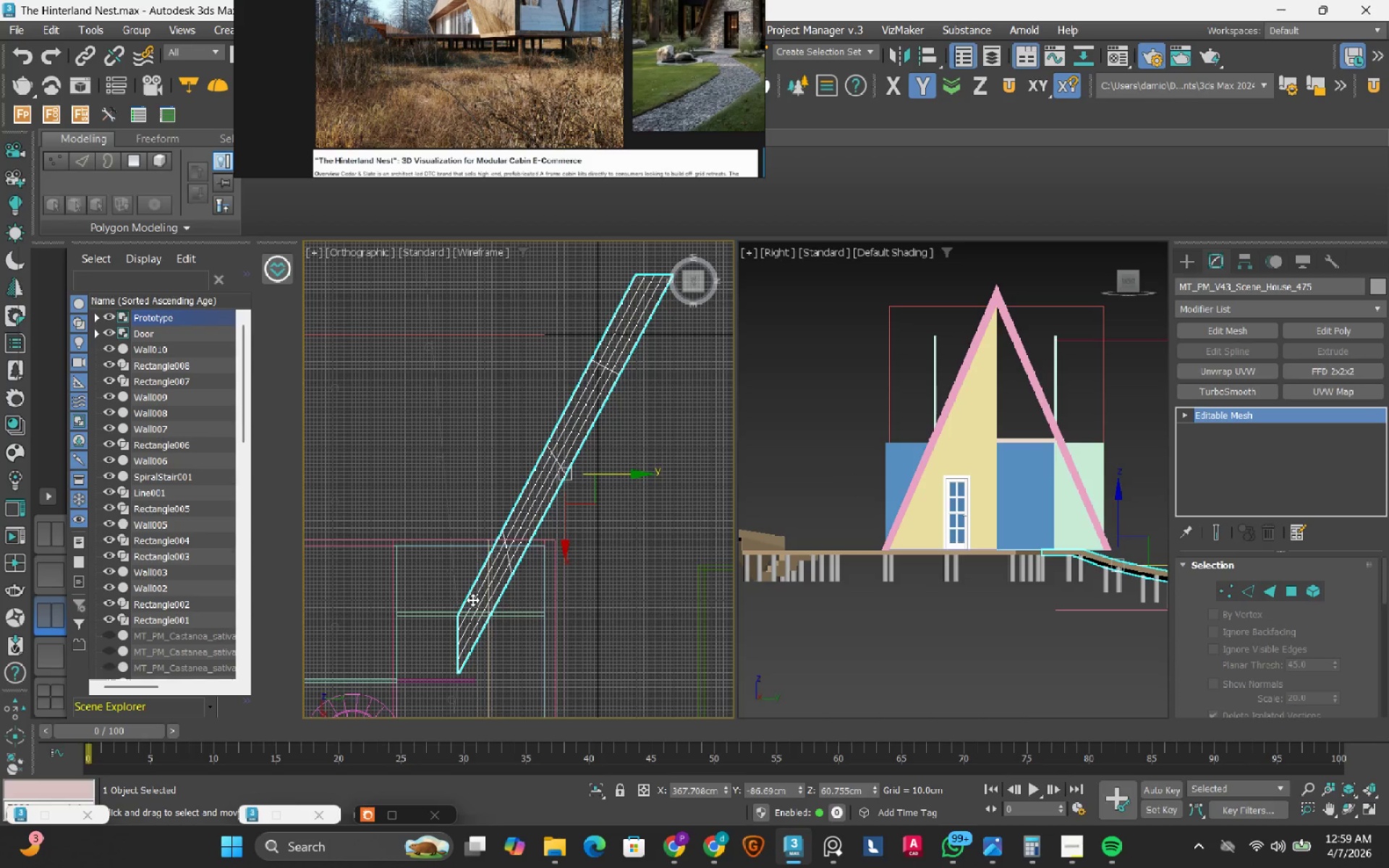 
scroll: coordinate [575, 491], scroll_direction: down, amount: 2.0
 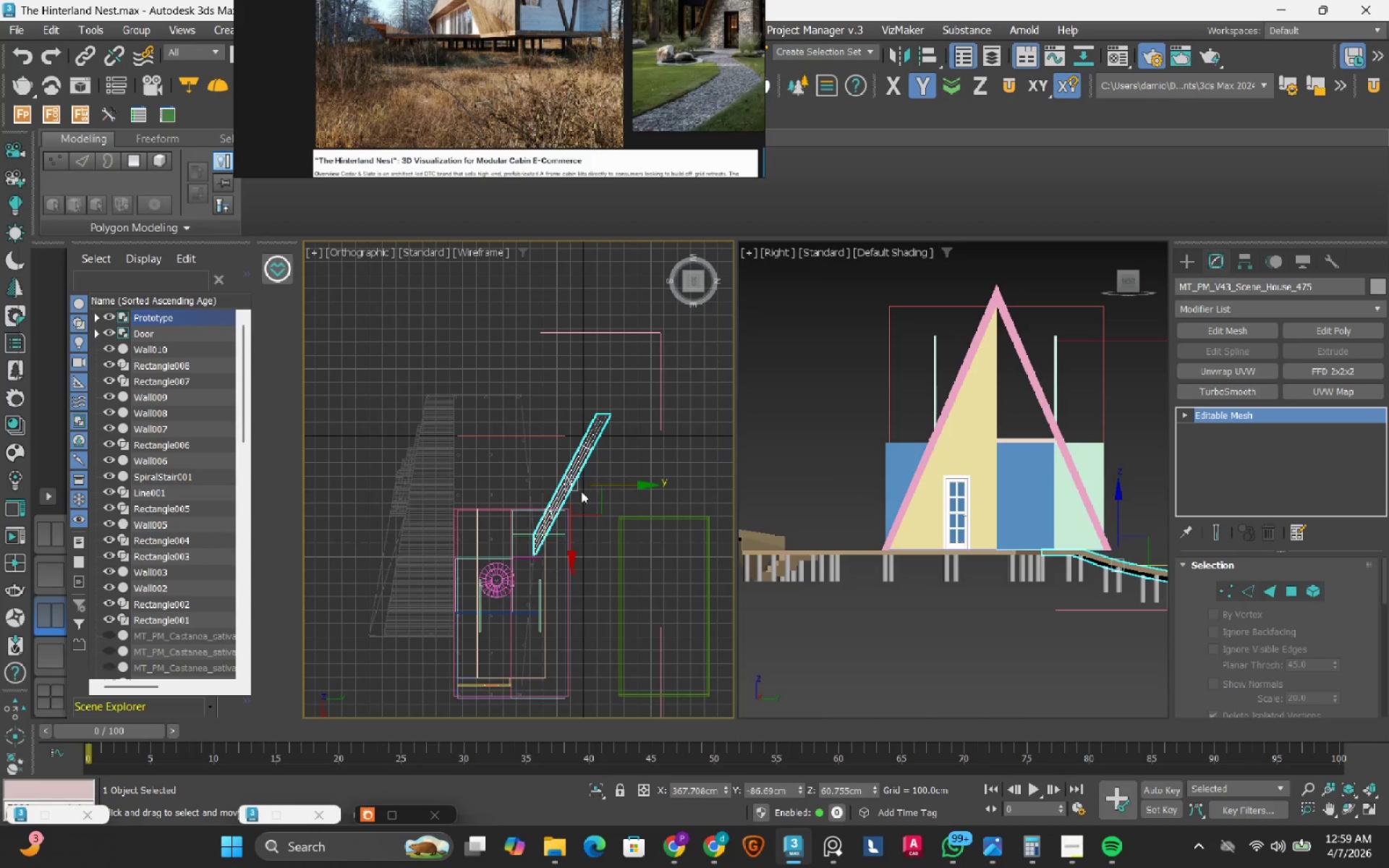 
scroll: coordinate [575, 495], scroll_direction: up, amount: 1.0
 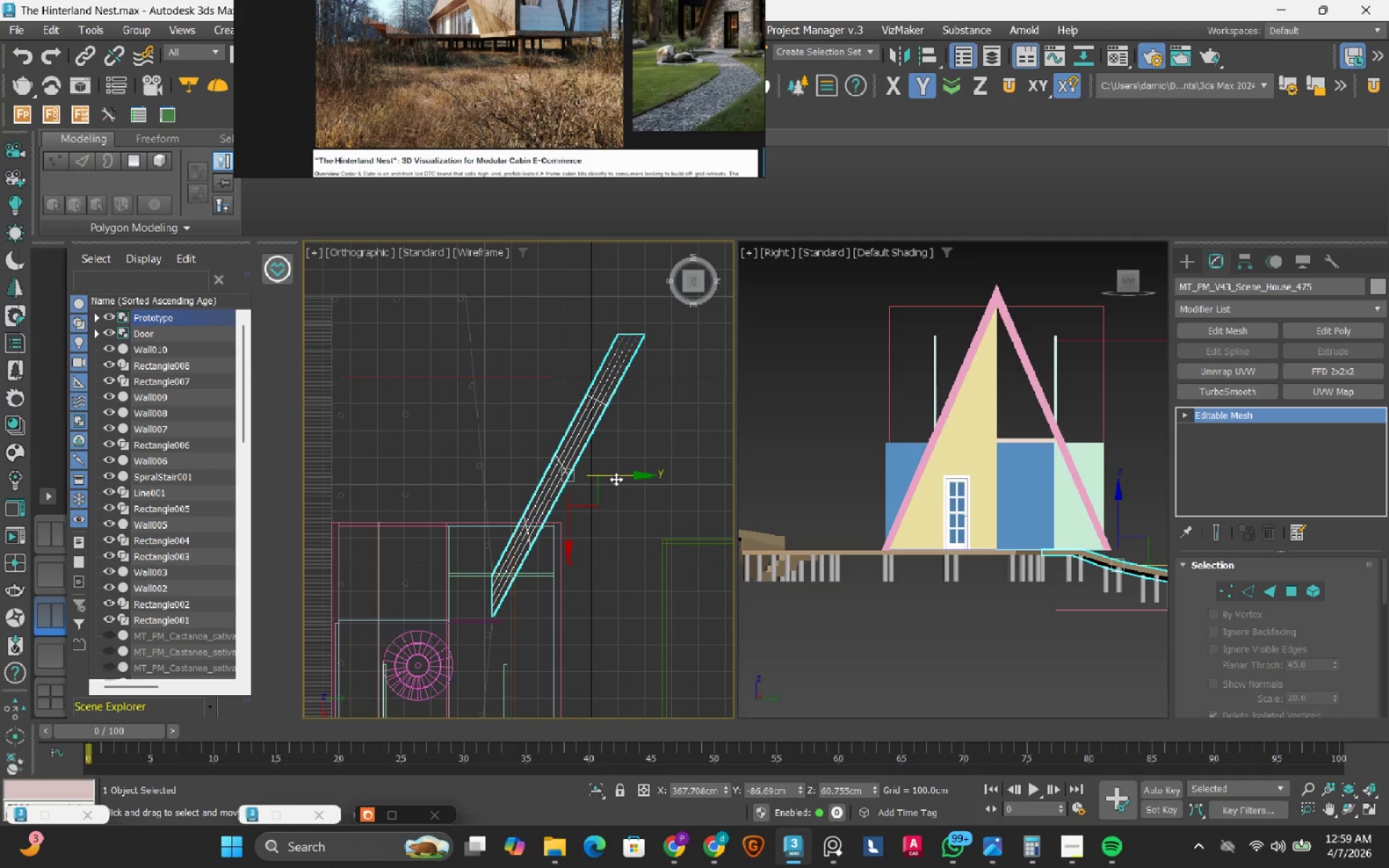 
left_click_drag(start_coordinate=[614, 477], to_coordinate=[692, 469])
 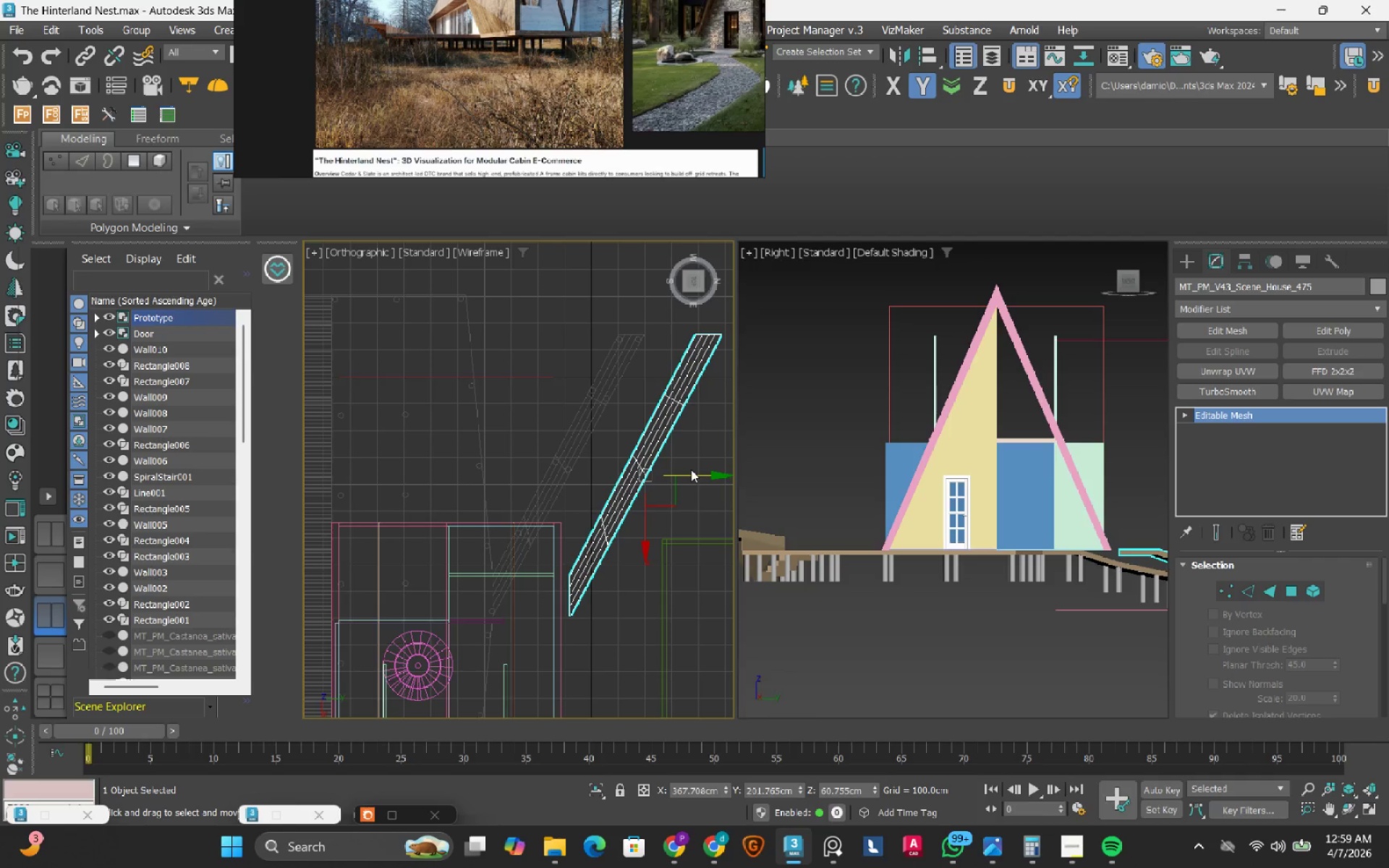 
key(Control+Z)
 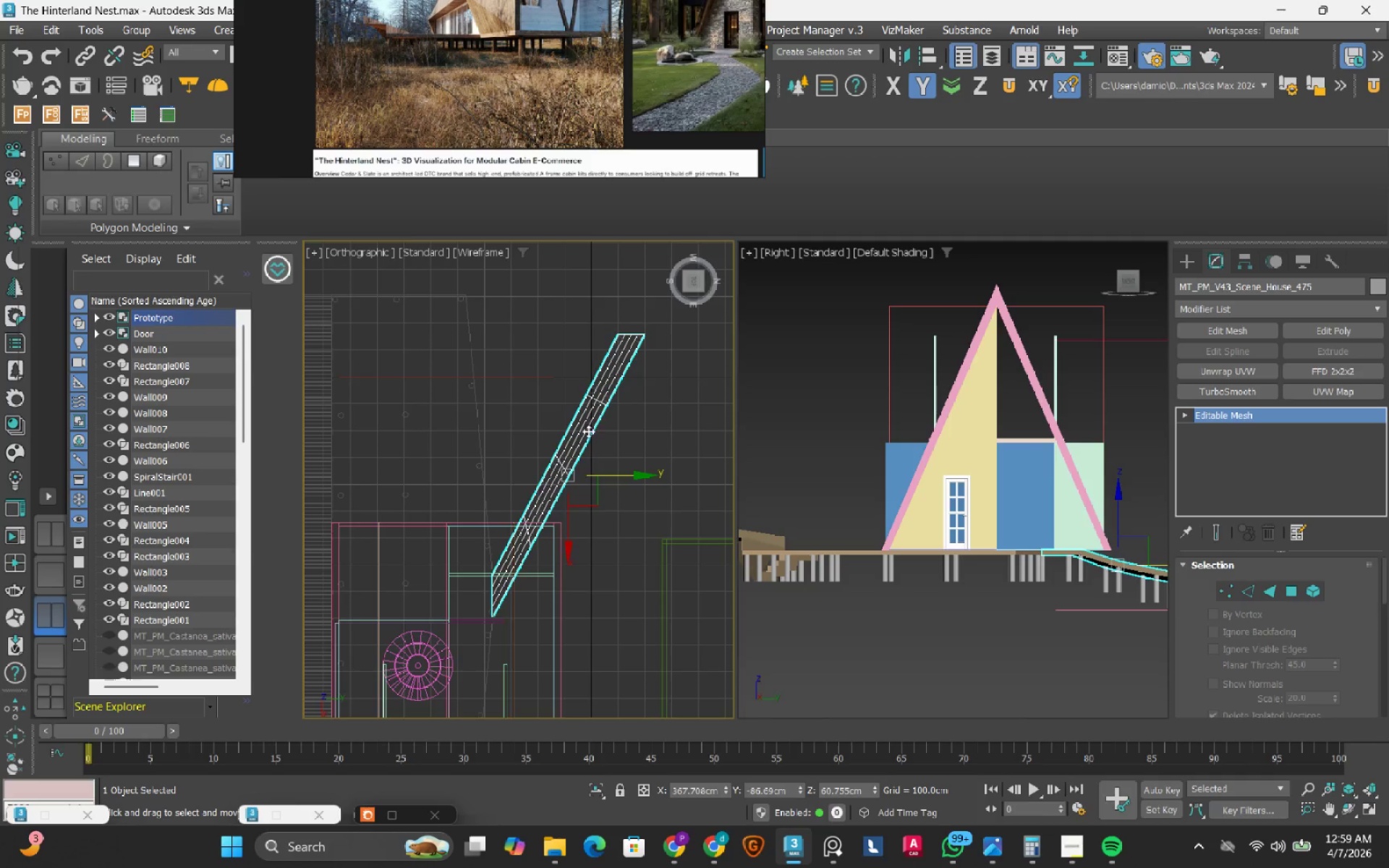 
left_click([604, 444])
 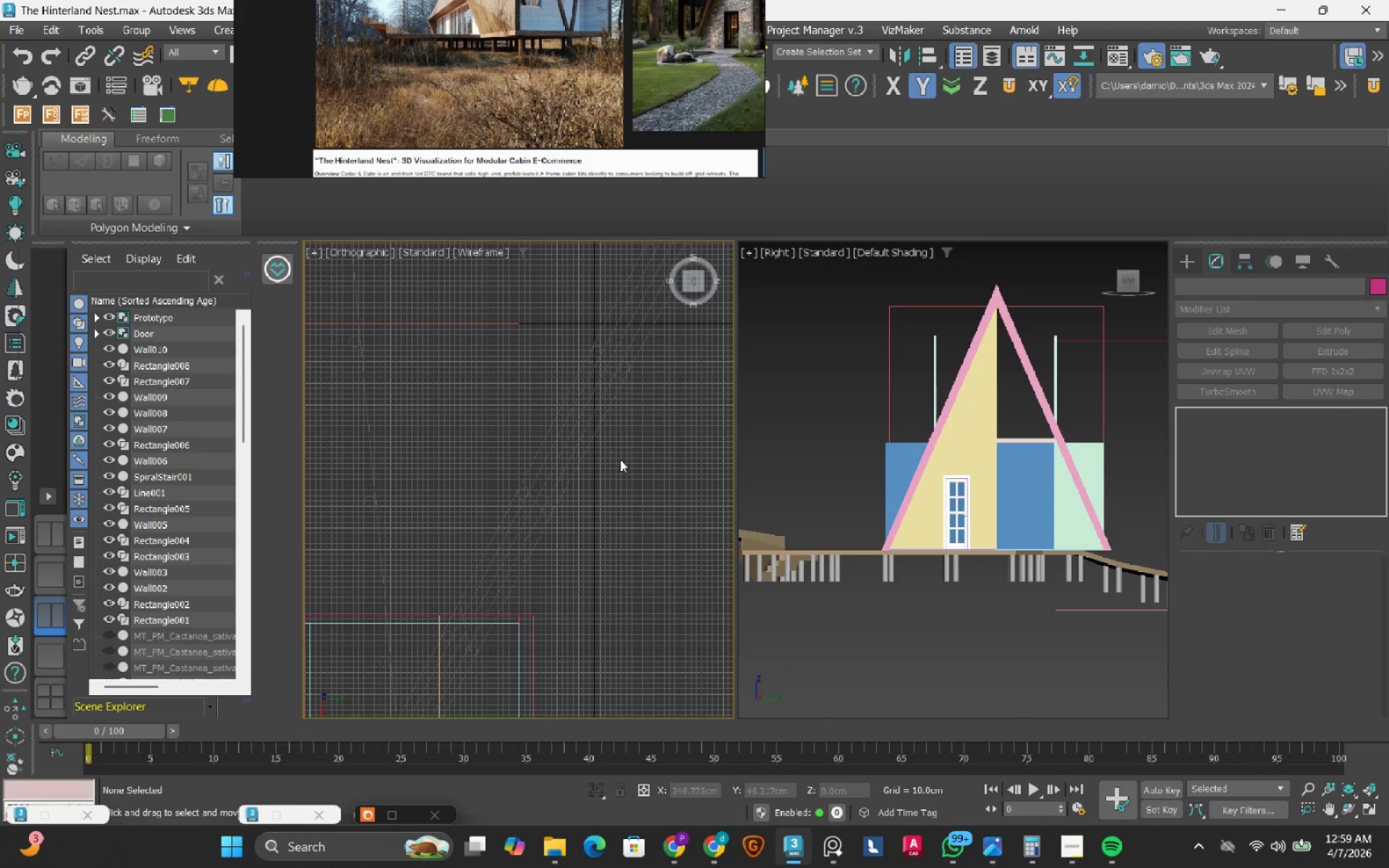 
scroll: coordinate [588, 430], scroll_direction: up, amount: 2.0
 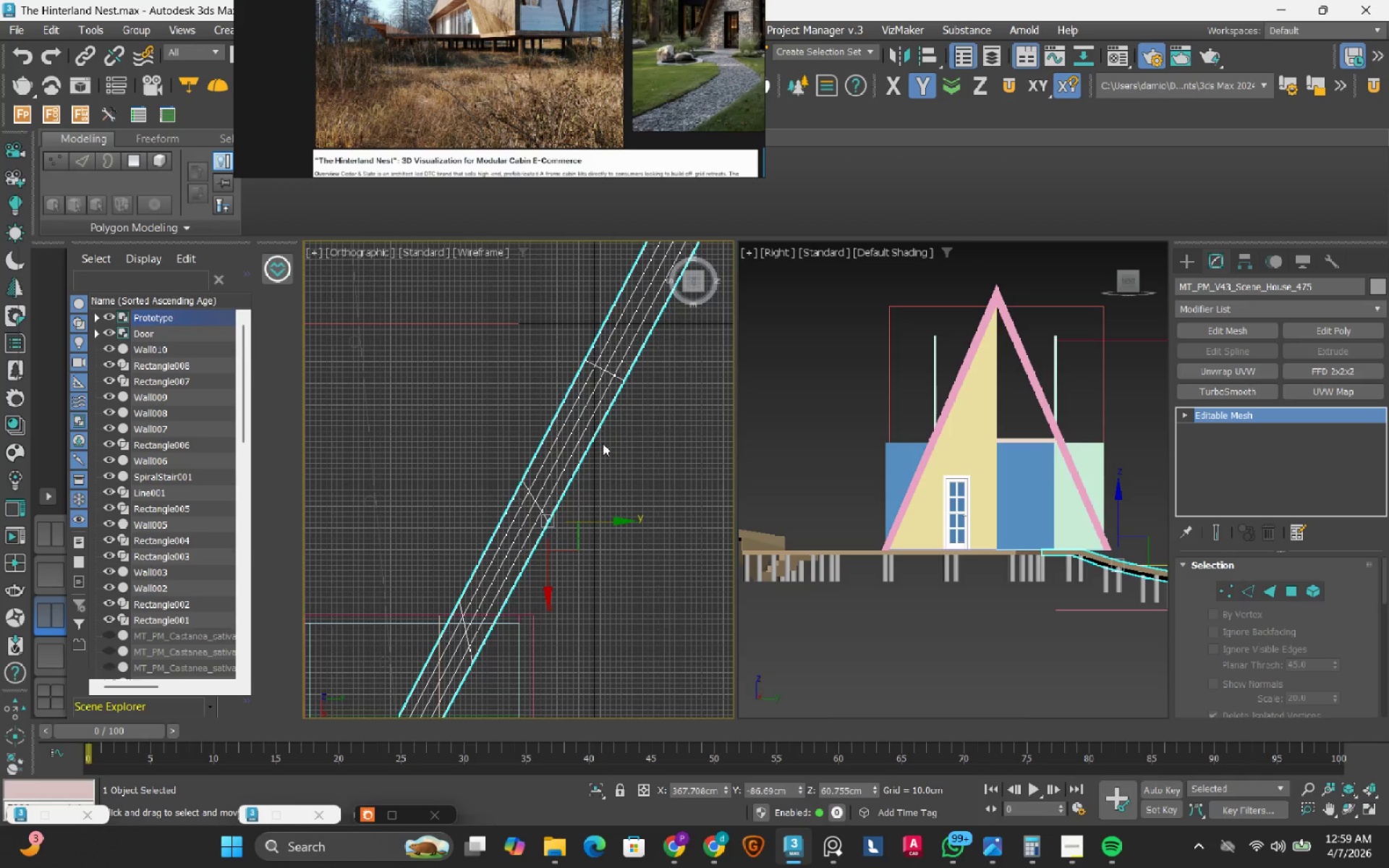 
left_click_drag(start_coordinate=[620, 460], to_coordinate=[539, 401])
 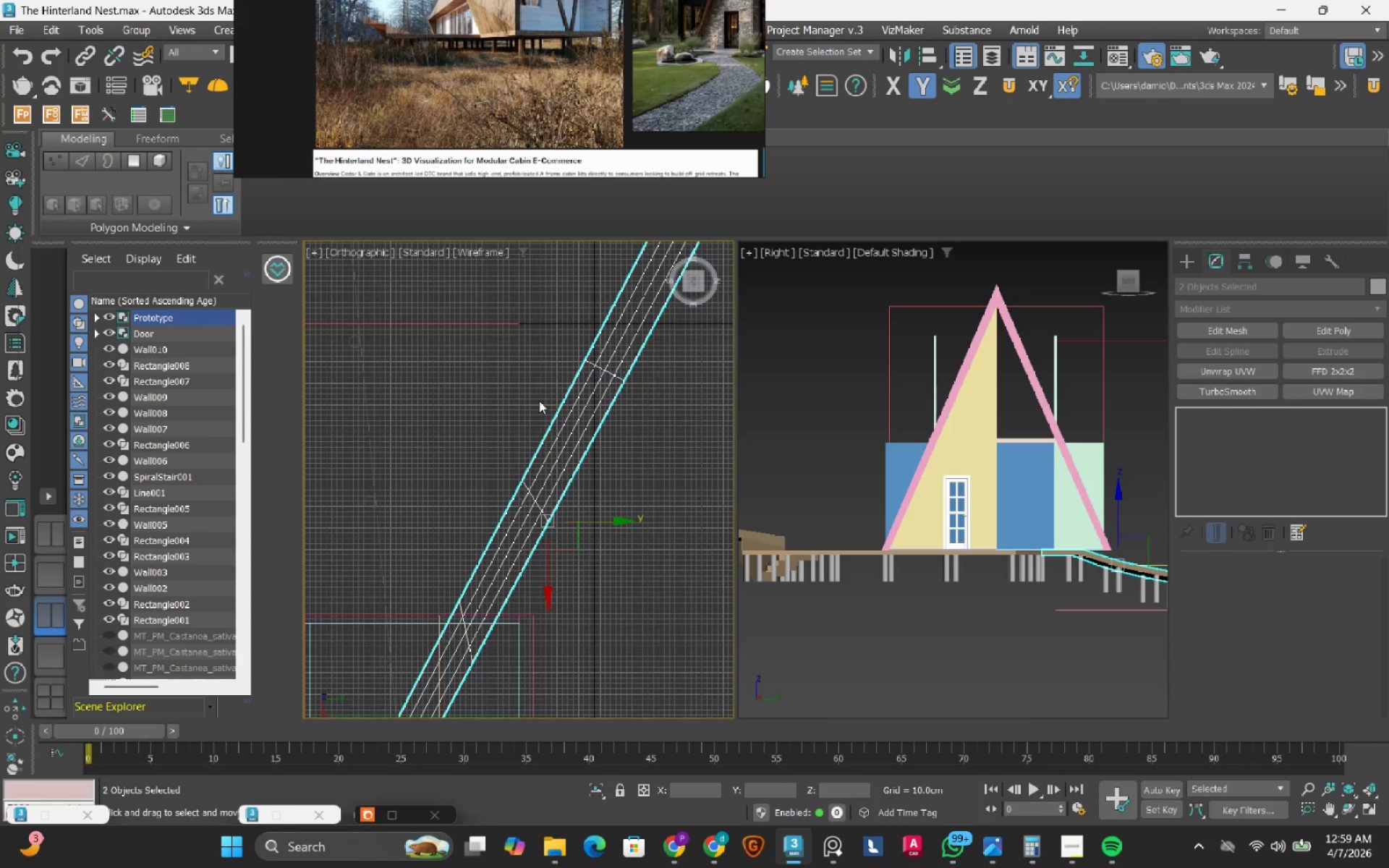 
scroll: coordinate [539, 401], scroll_direction: down, amount: 1.0
 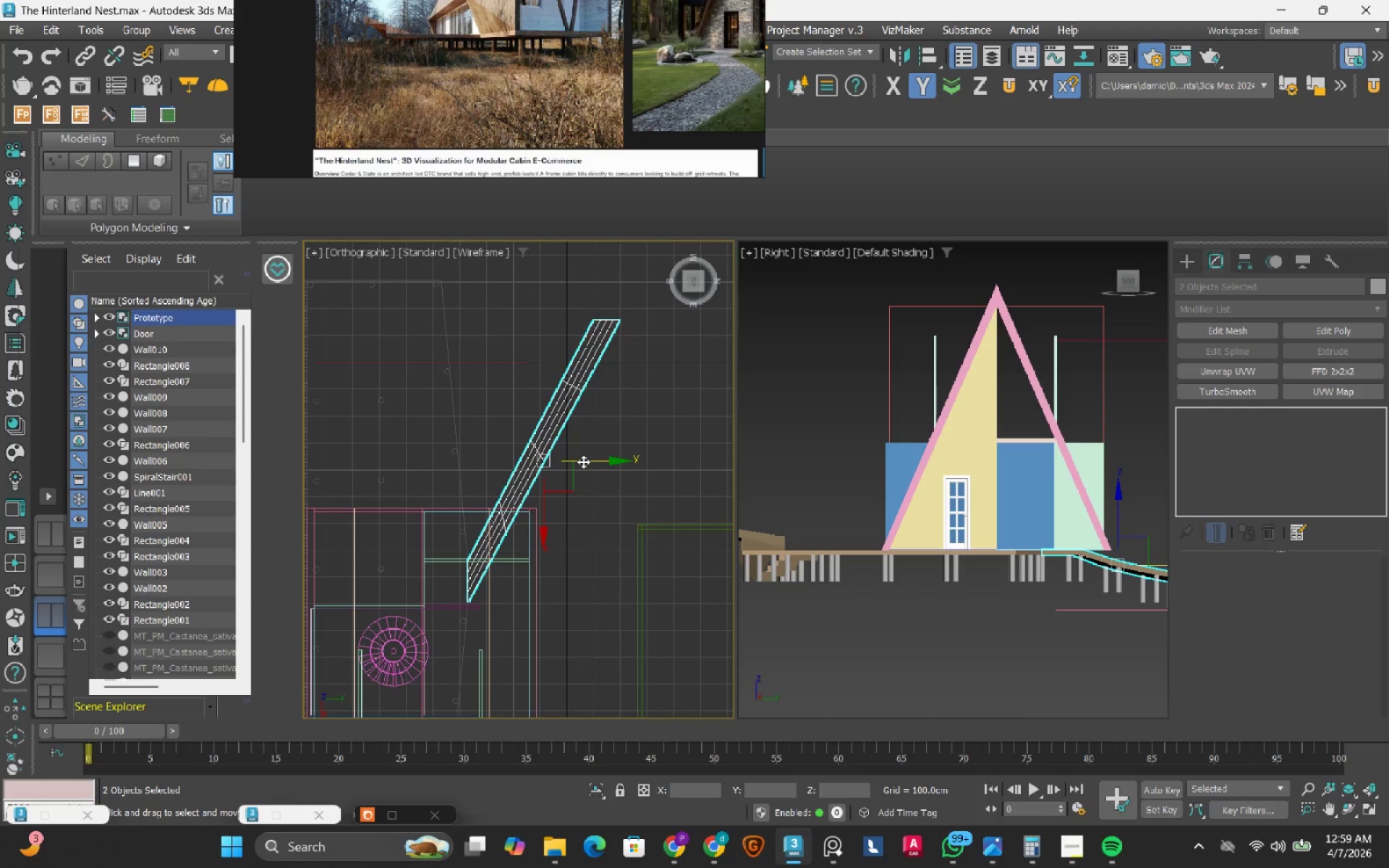 
left_click_drag(start_coordinate=[583, 461], to_coordinate=[658, 456])
 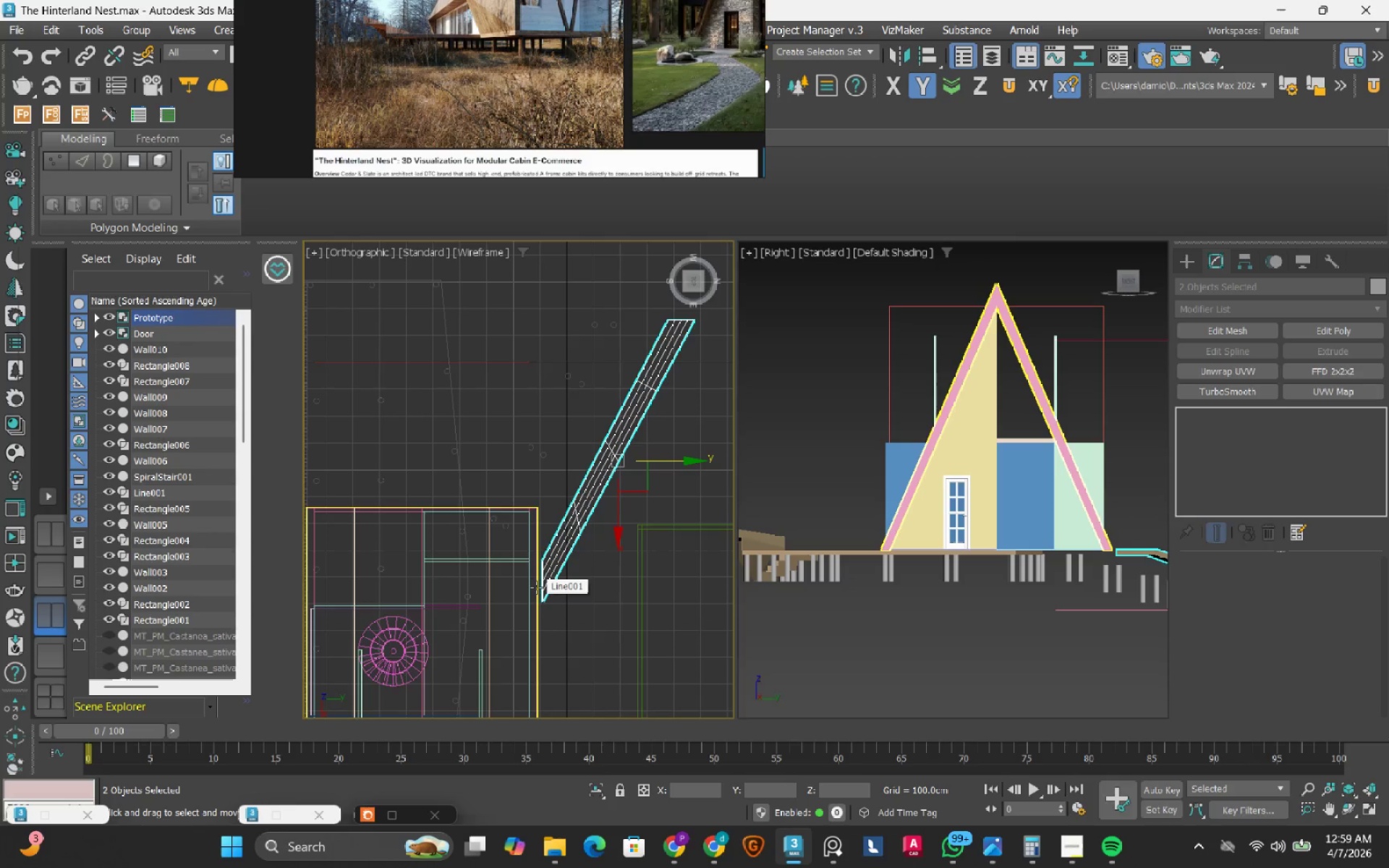 
key(S)
 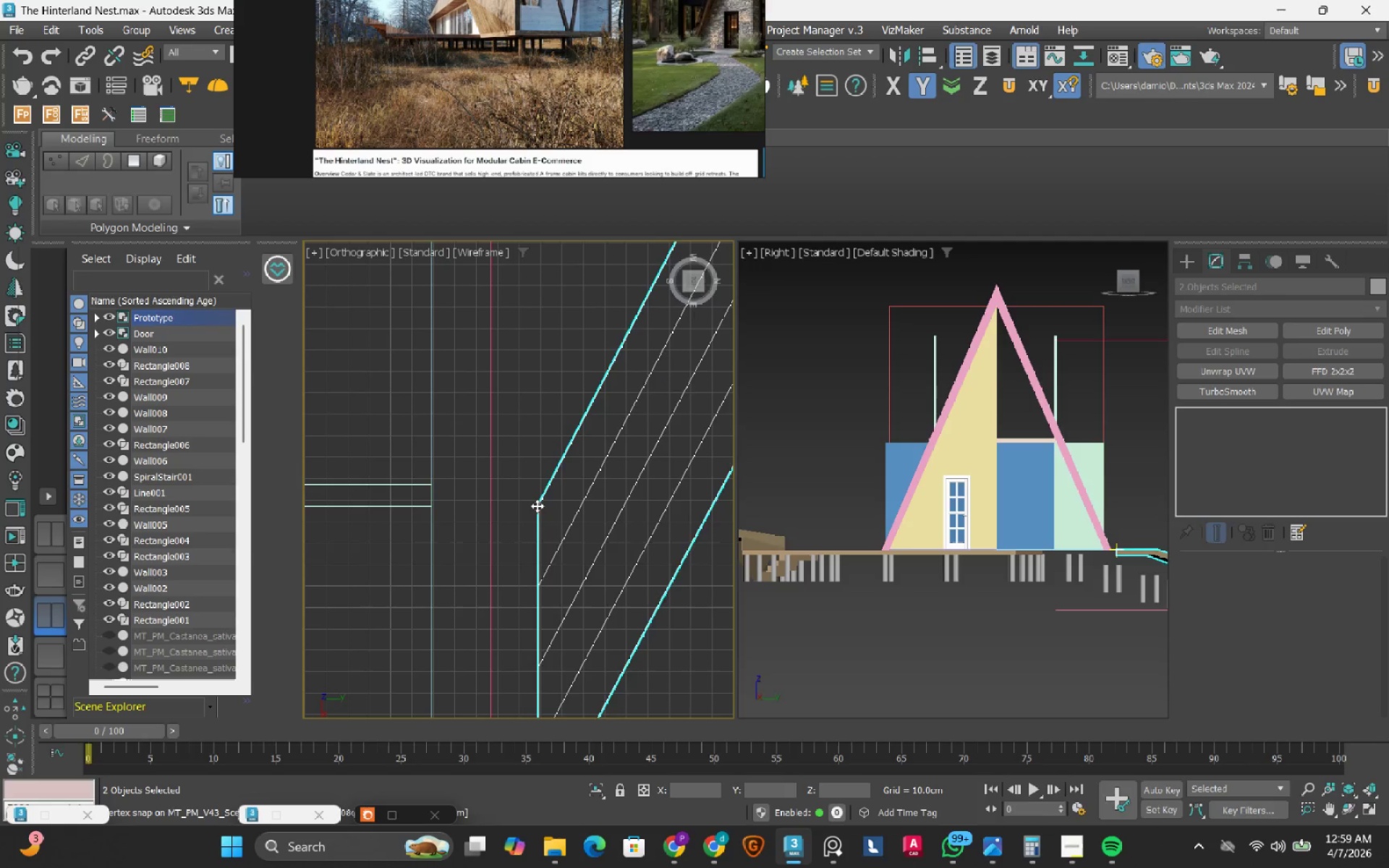 
scroll: coordinate [561, 519], scroll_direction: up, amount: 5.0
 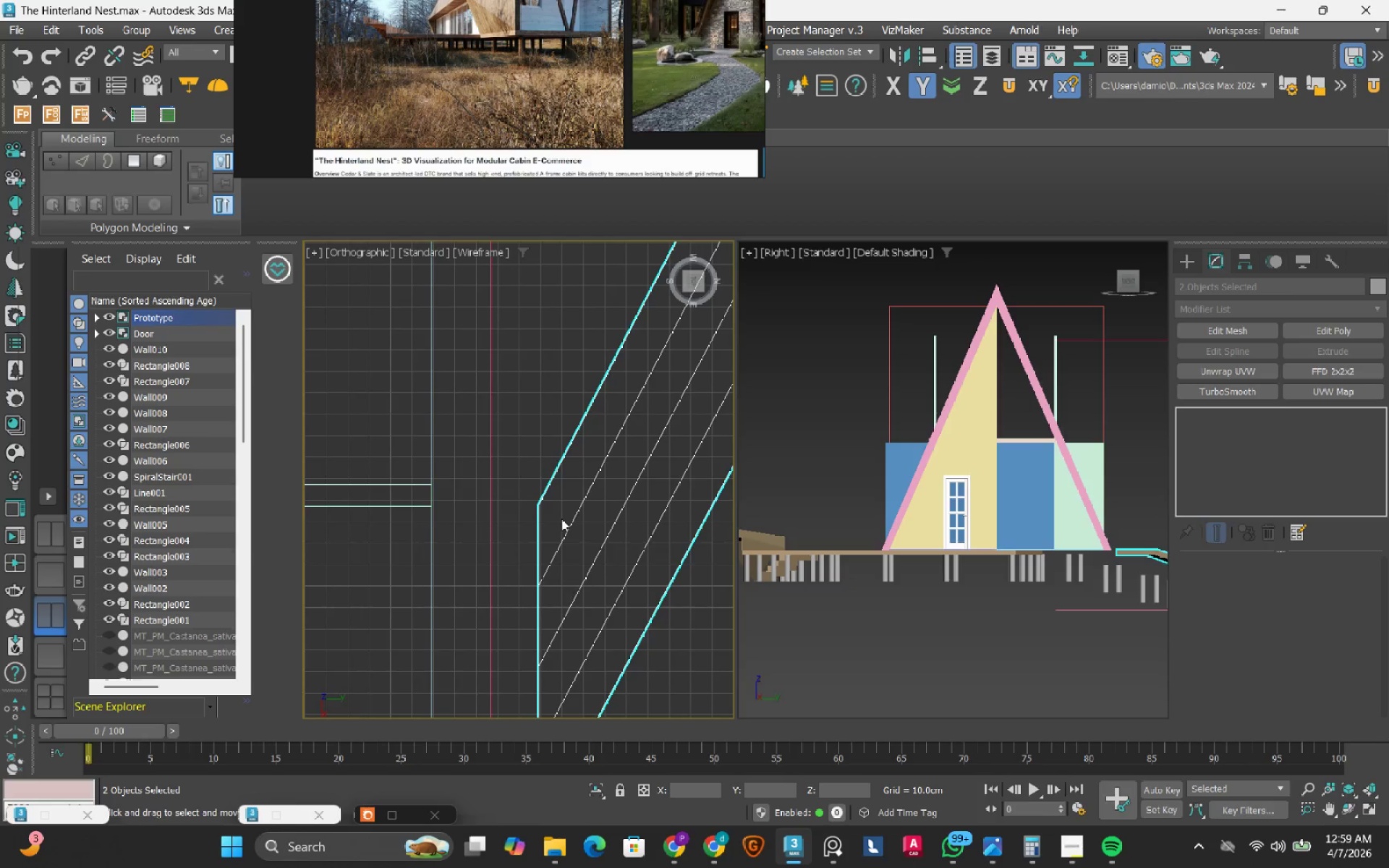 
left_click_drag(start_coordinate=[537, 506], to_coordinate=[504, 519])
 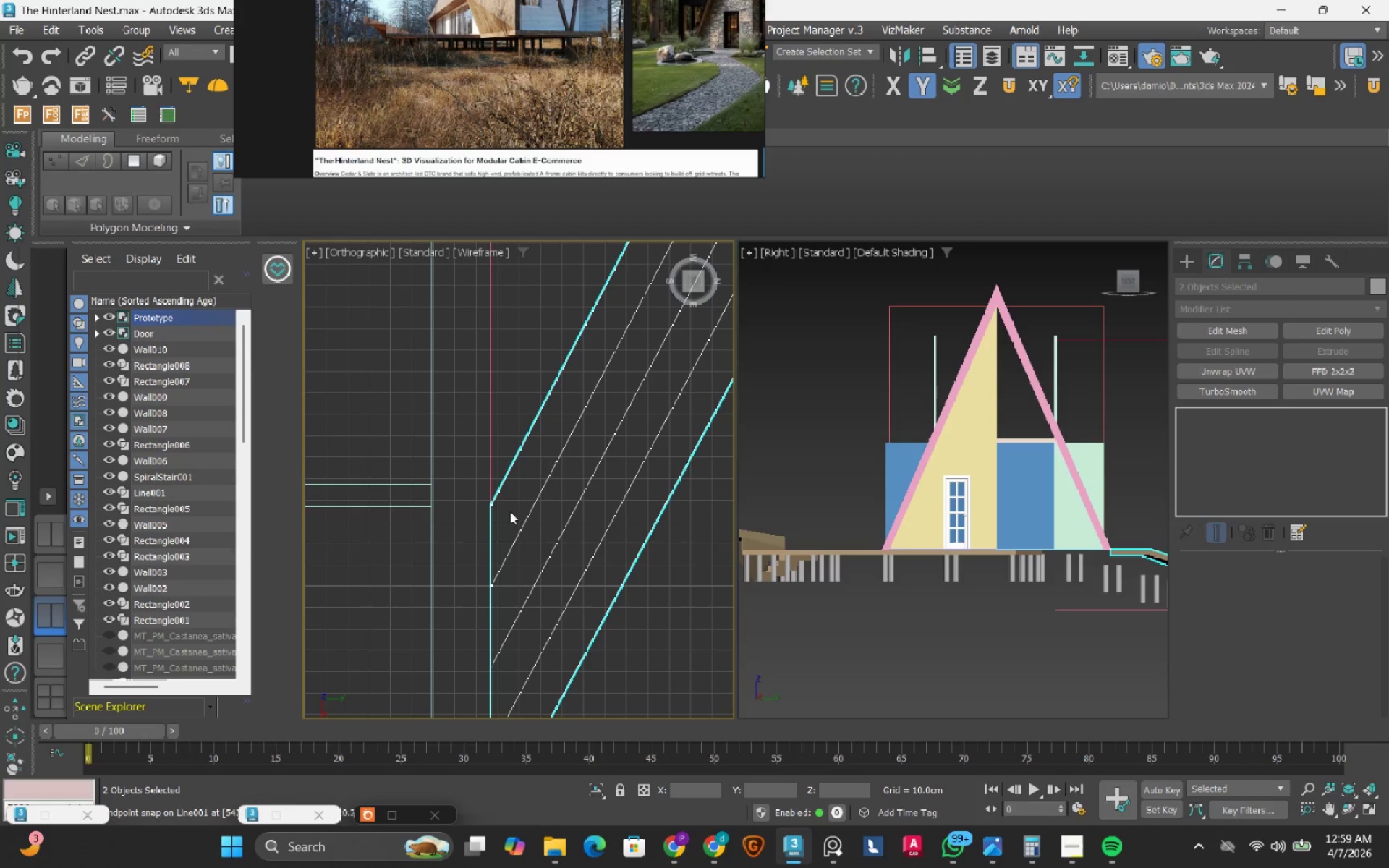 
key(S)
 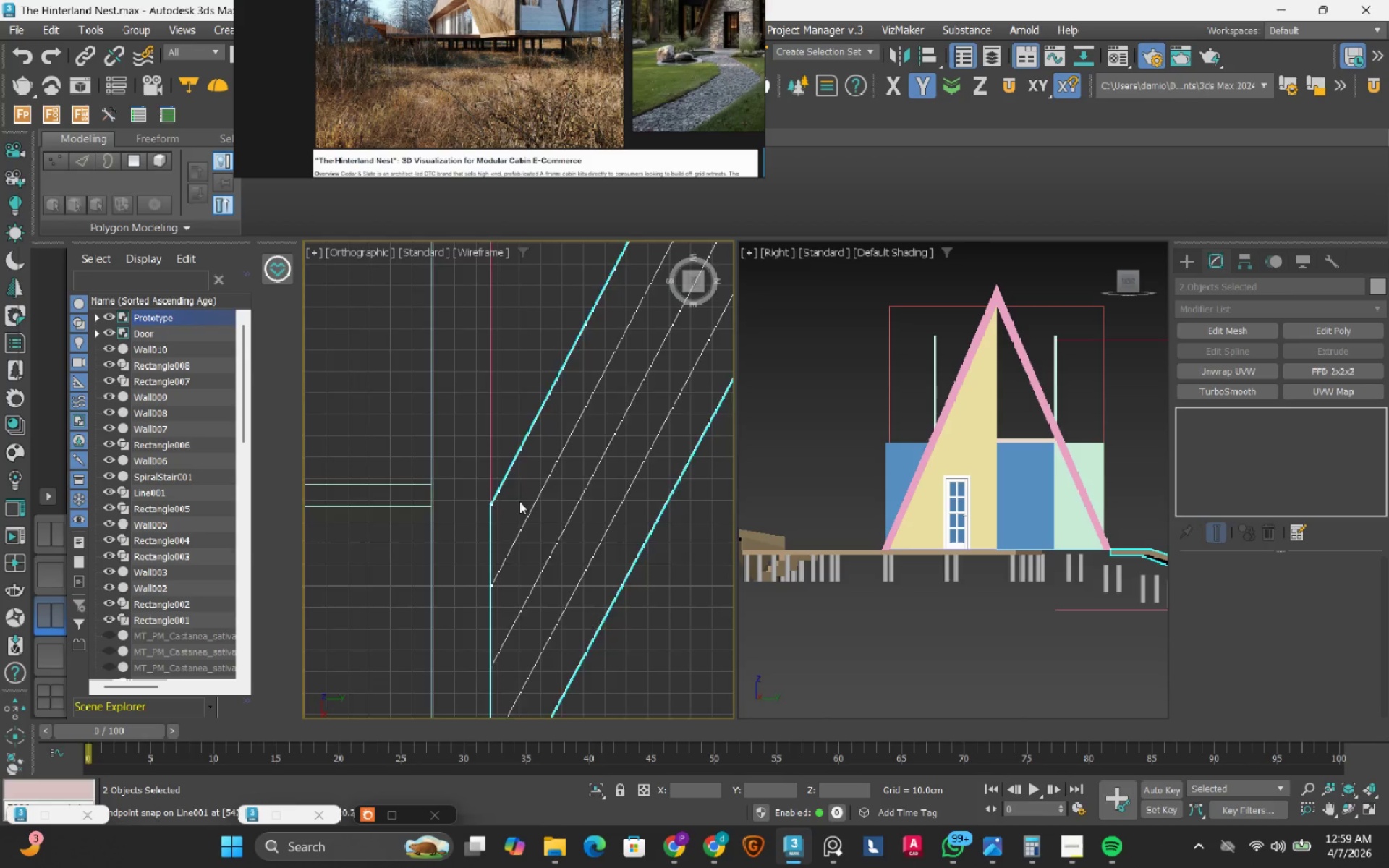 
scroll: coordinate [519, 501], scroll_direction: down, amount: 7.0
 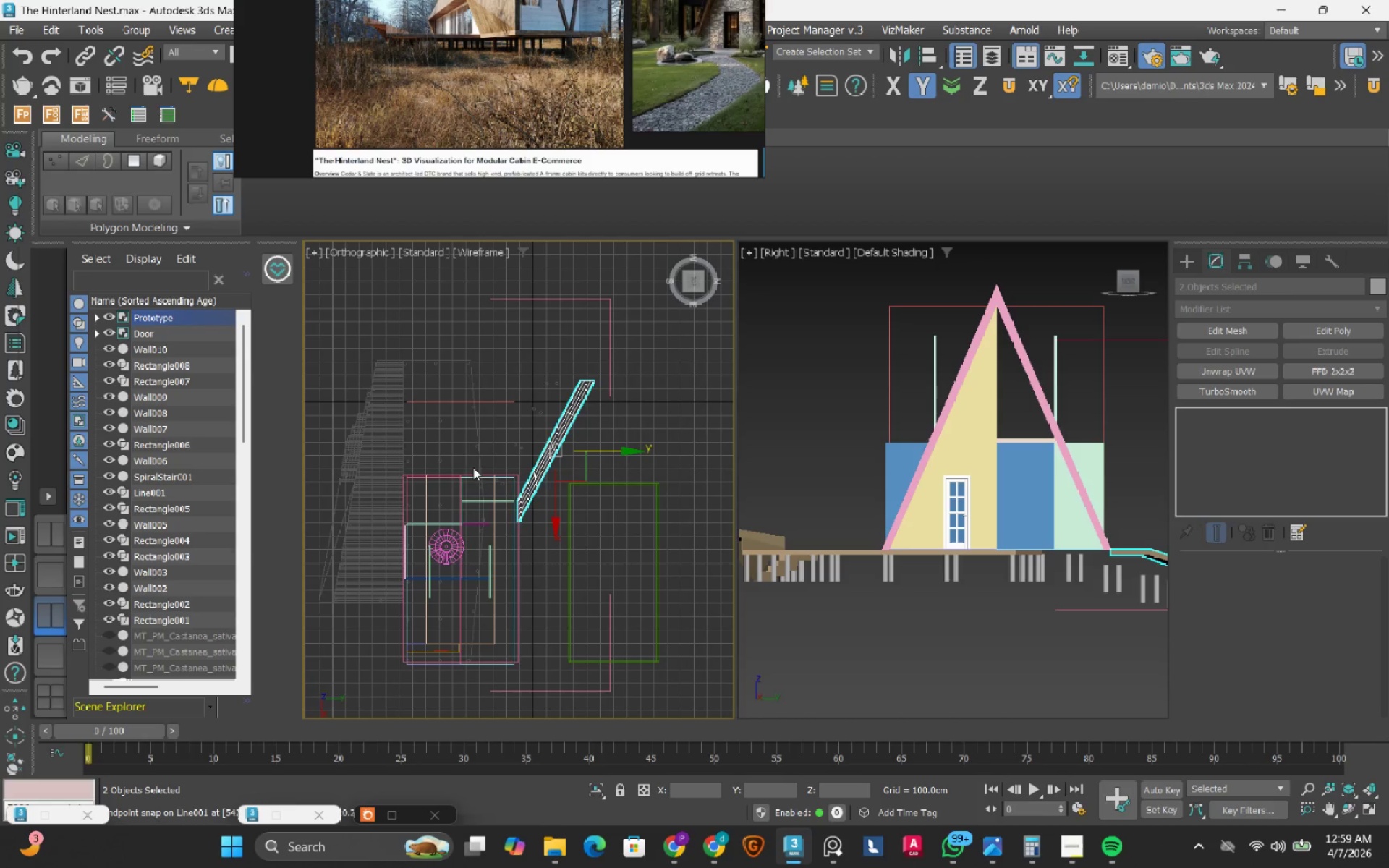 
left_click([519, 344])
 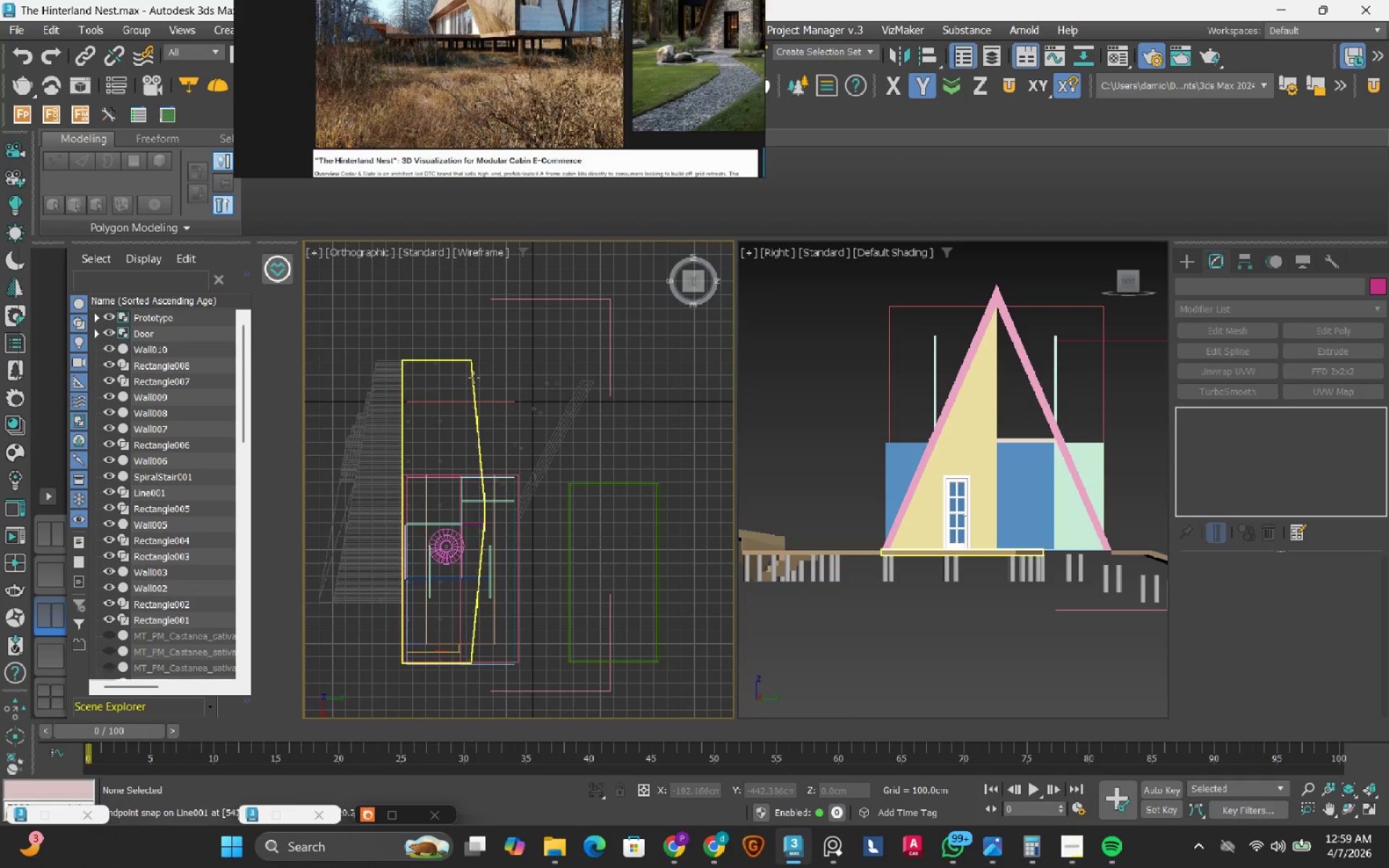 
left_click([473, 378])
 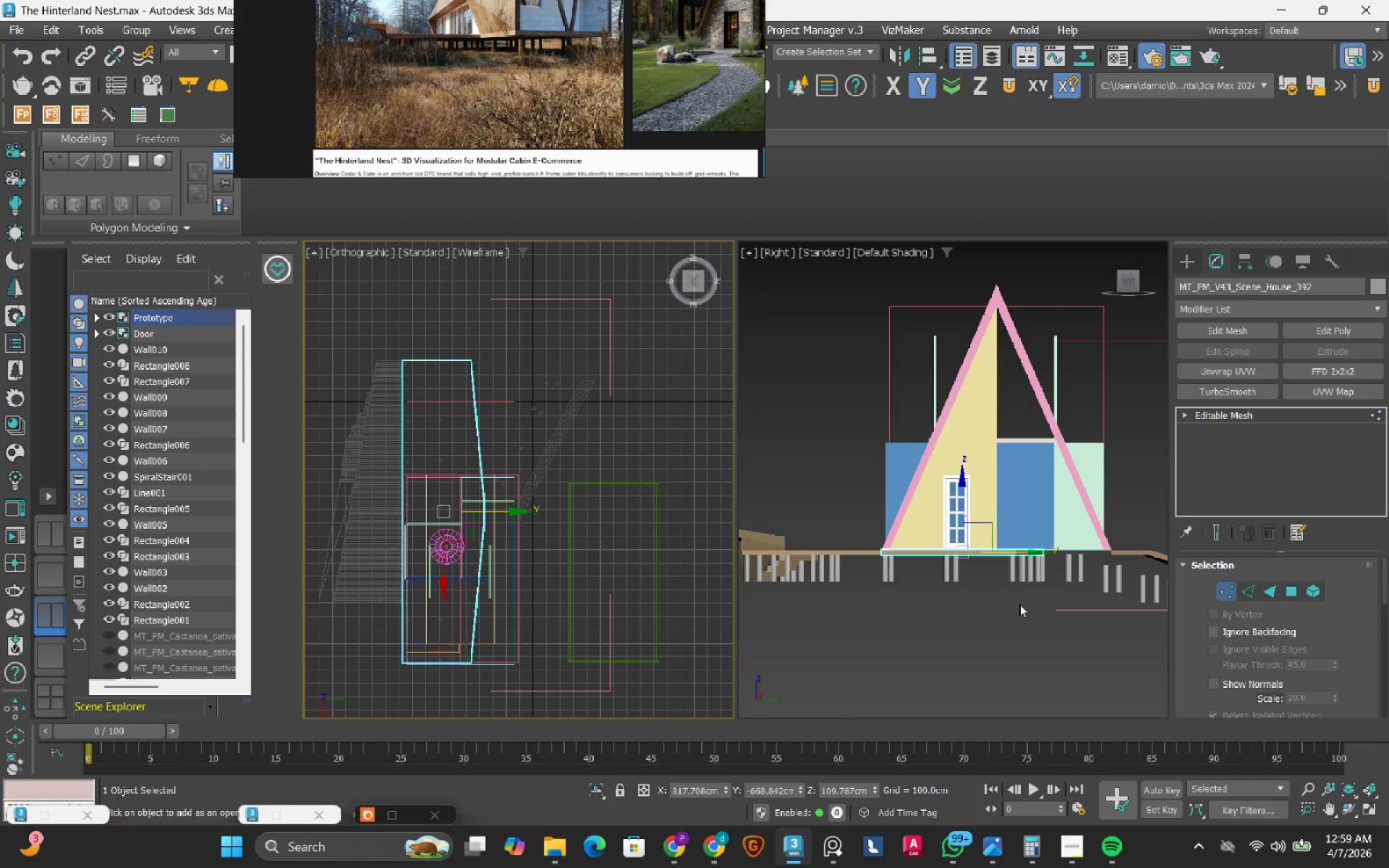 
scroll: coordinate [495, 681], scroll_direction: up, amount: 1.0
 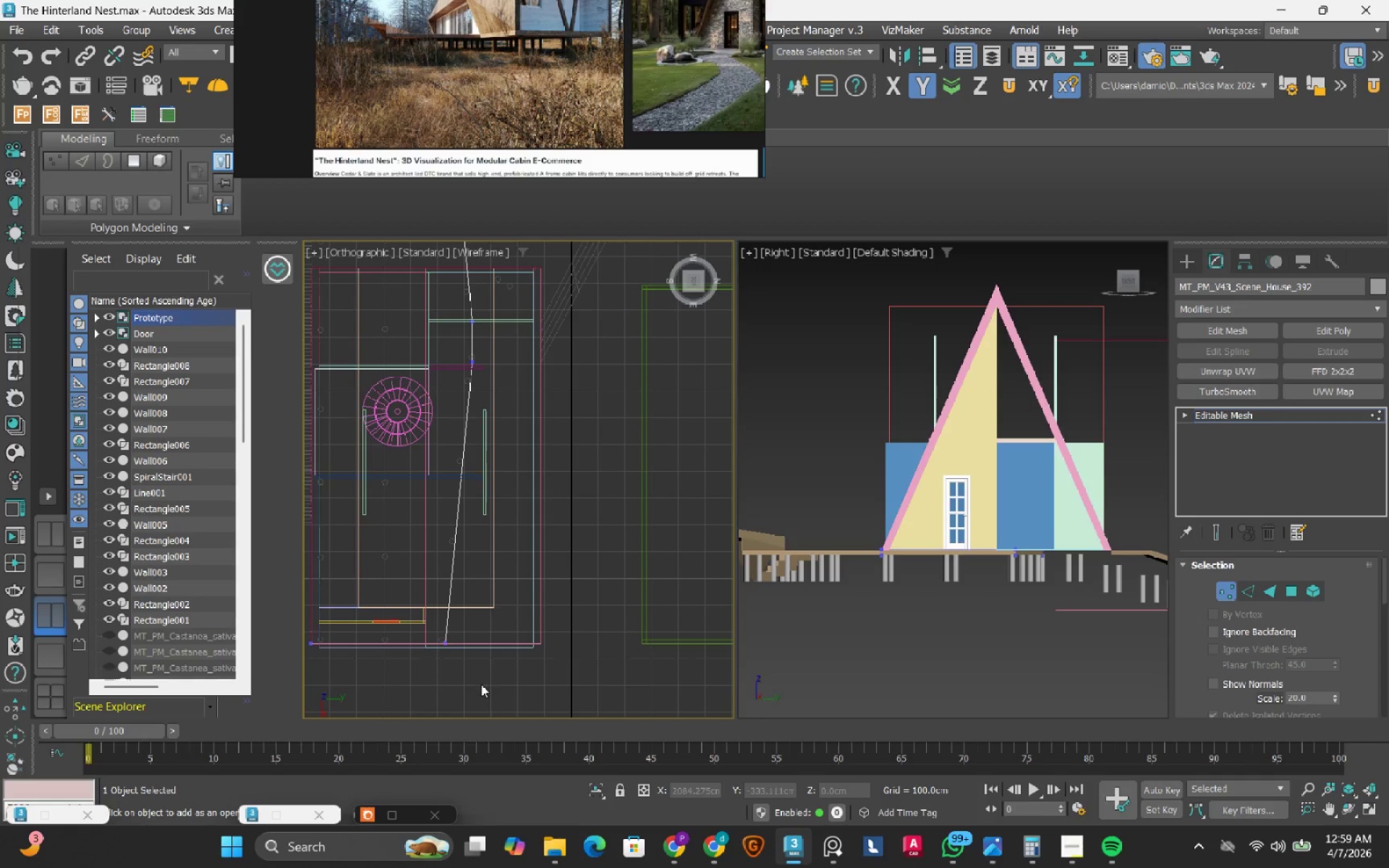 
left_click_drag(start_coordinate=[481, 685], to_coordinate=[358, 558])
 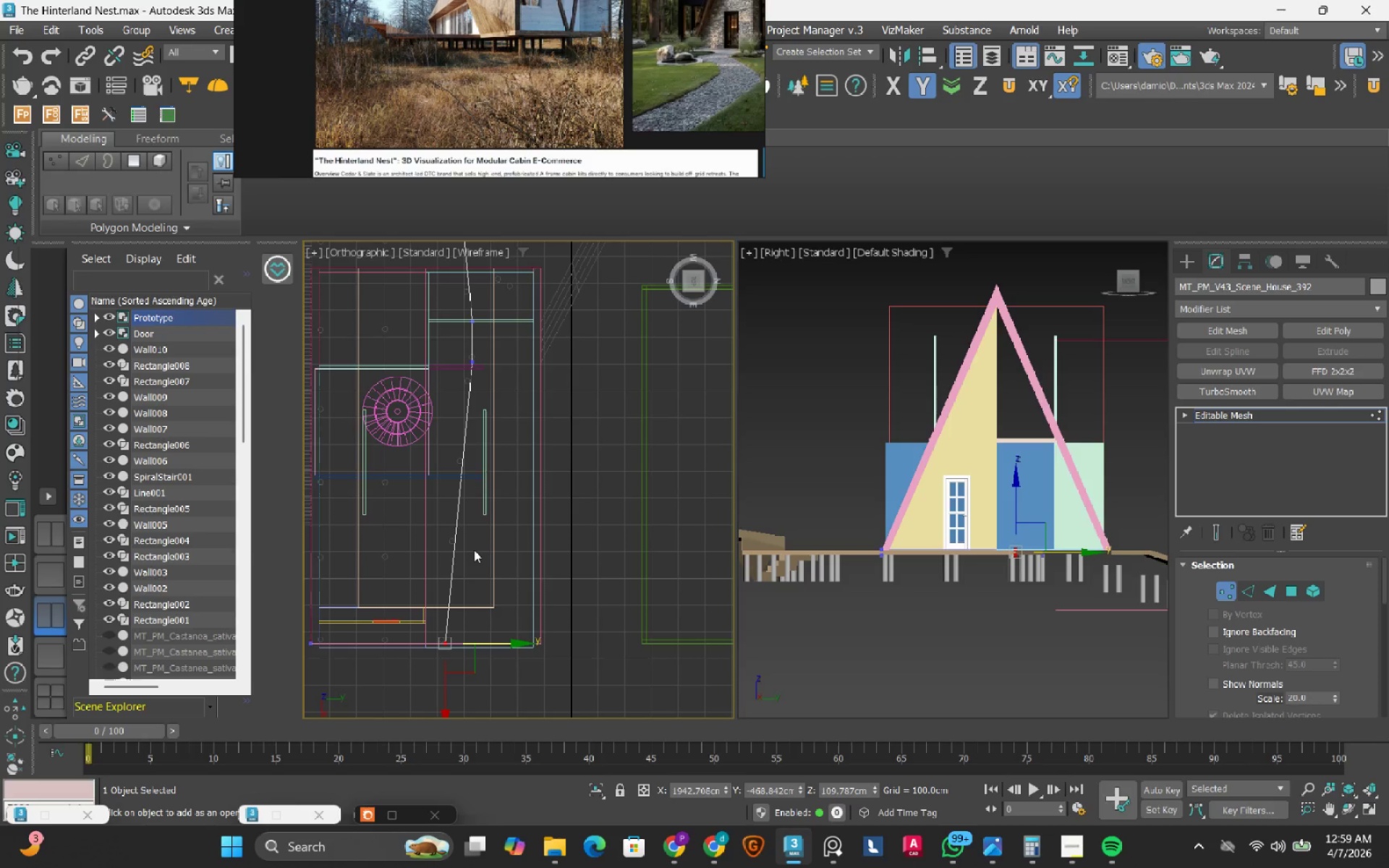 
scroll: coordinate [474, 550], scroll_direction: down, amount: 2.0
 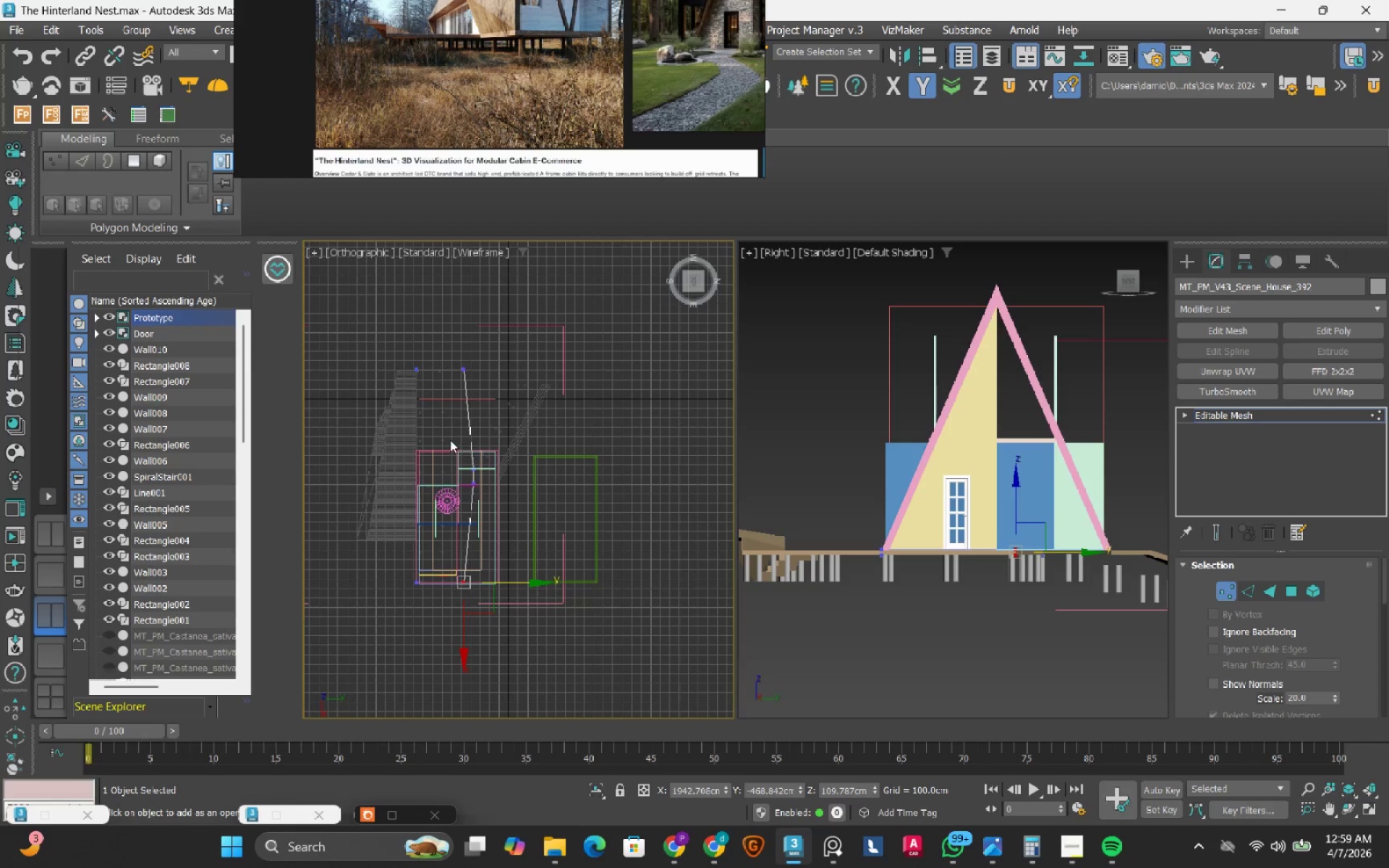 
hold_key(key=ControlLeft, duration=1.0)
left_click_drag(start_coordinate=[456, 339], to_coordinate=[506, 509])
 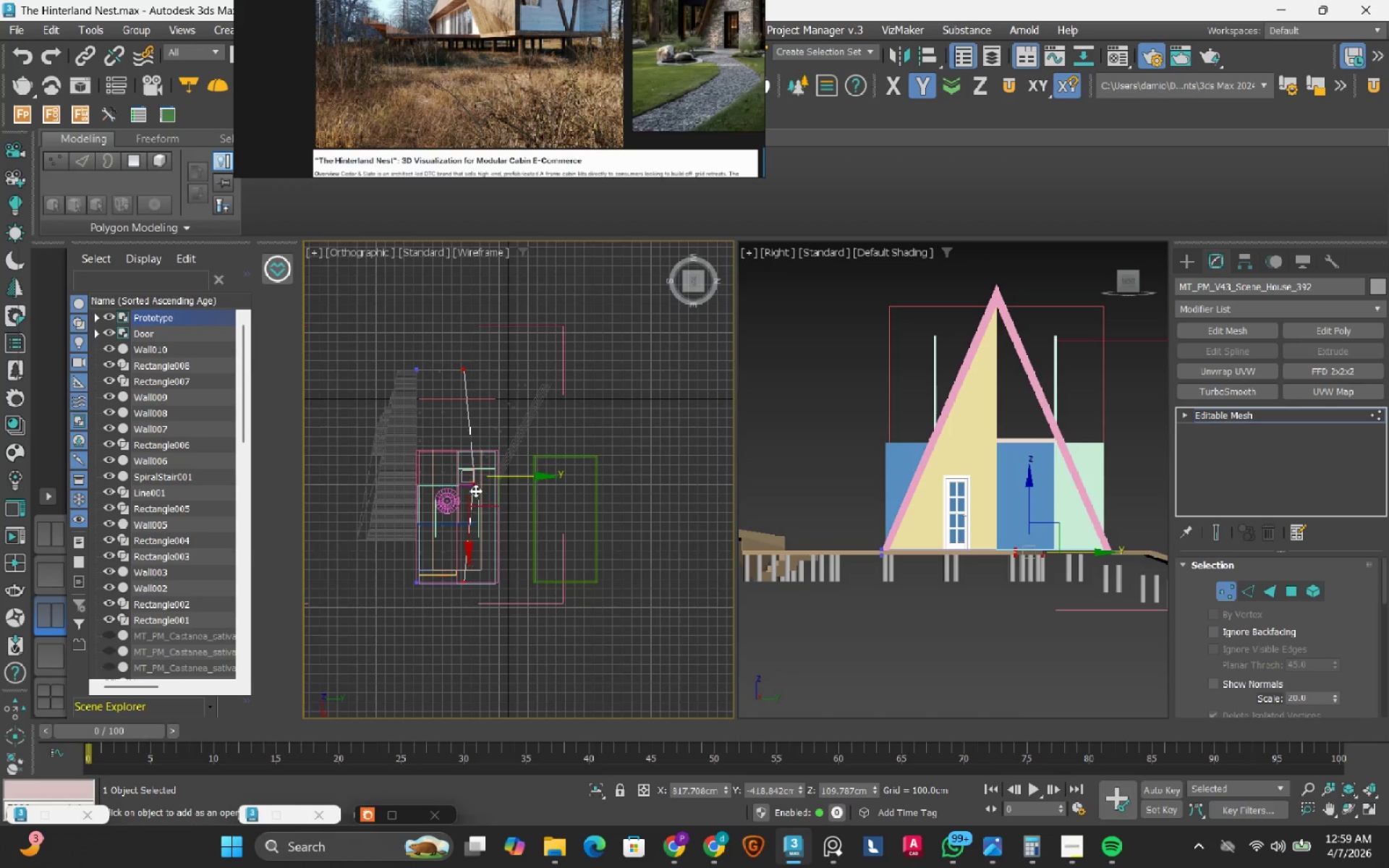 
scroll: coordinate [474, 489], scroll_direction: none, amount: 0.0
 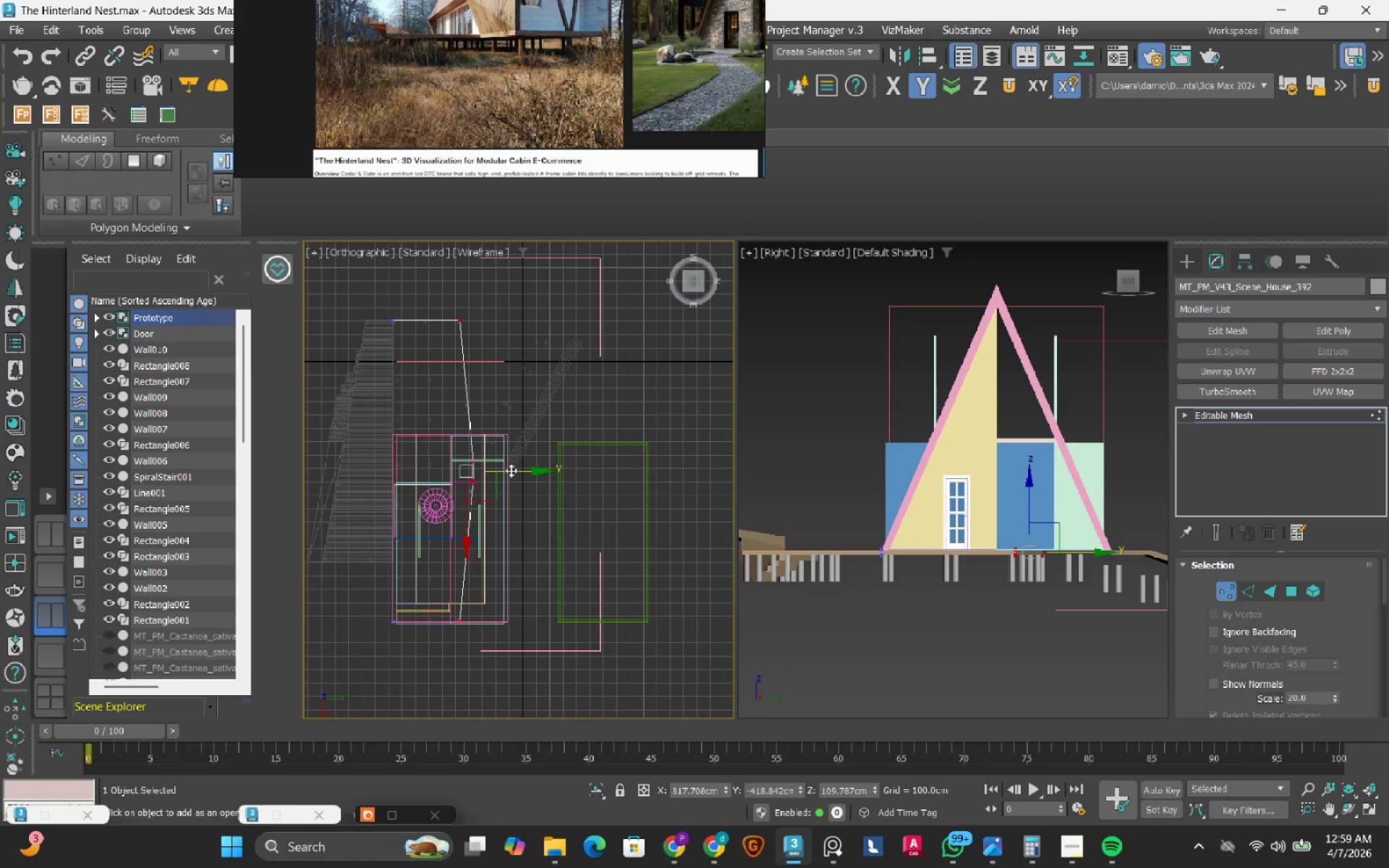 
left_click_drag(start_coordinate=[511, 470], to_coordinate=[566, 498])
 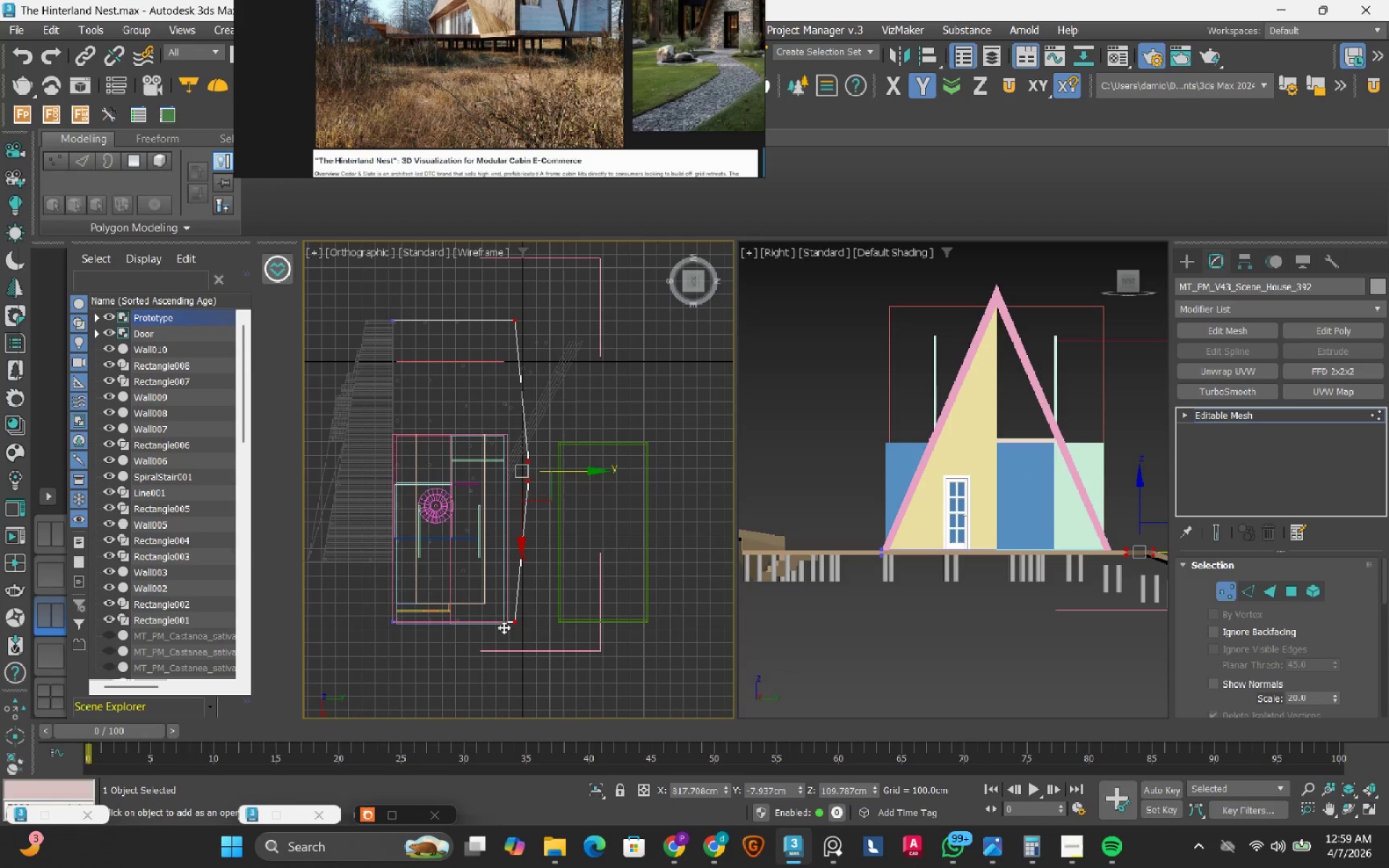 
scroll: coordinate [504, 629], scroll_direction: up, amount: 6.0
 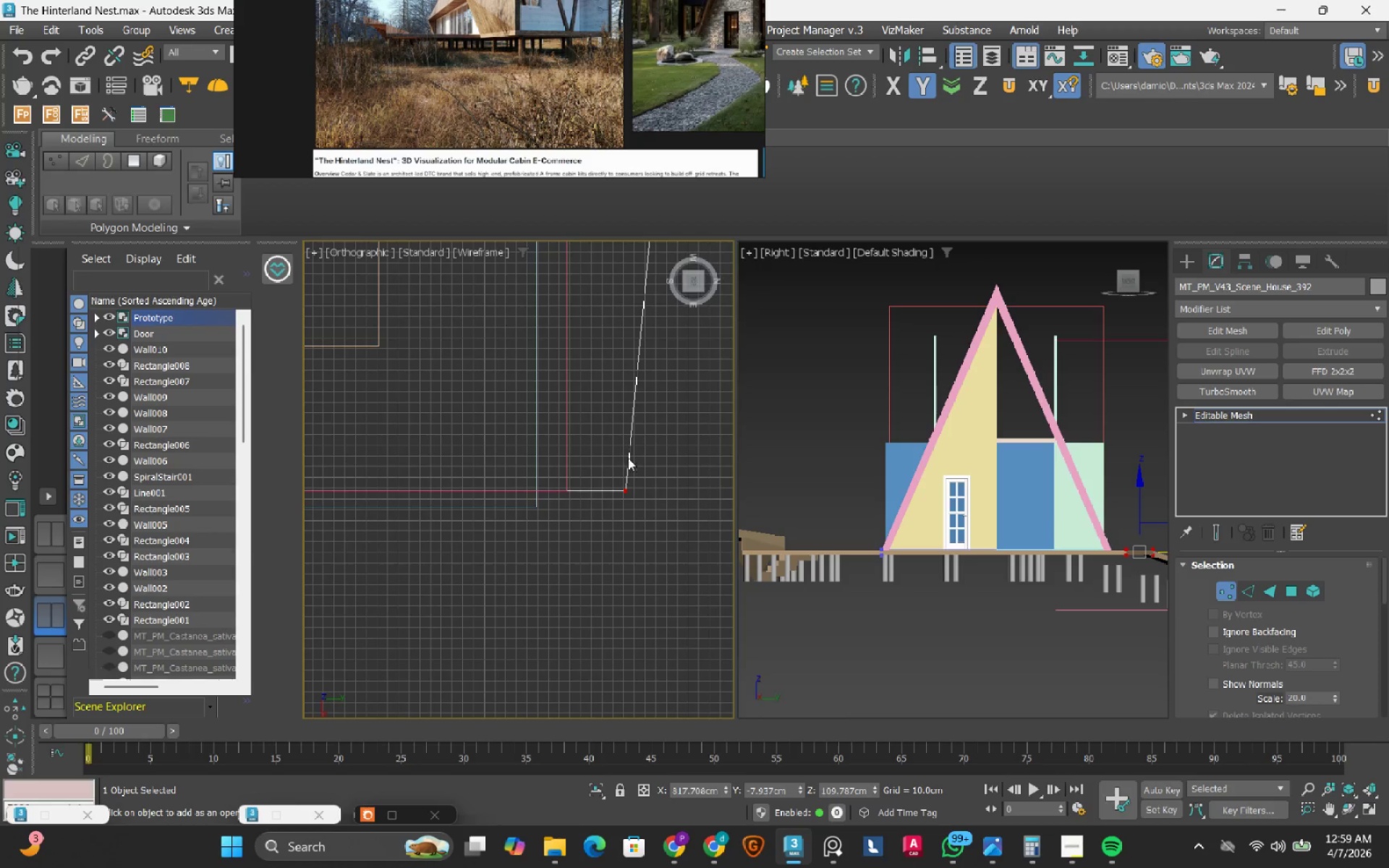 
type(ss)
 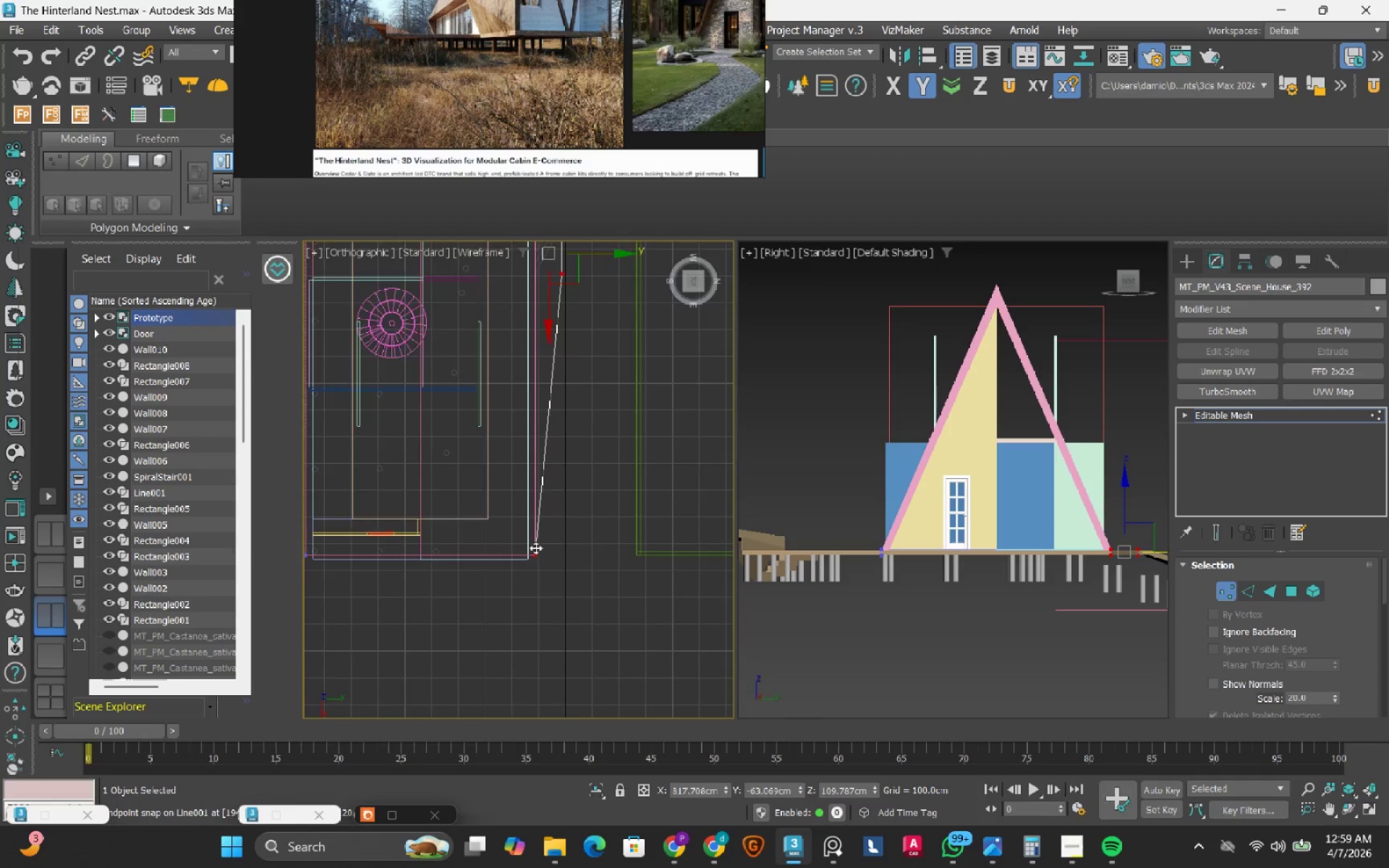 
left_click_drag(start_coordinate=[621, 495], to_coordinate=[569, 487])
 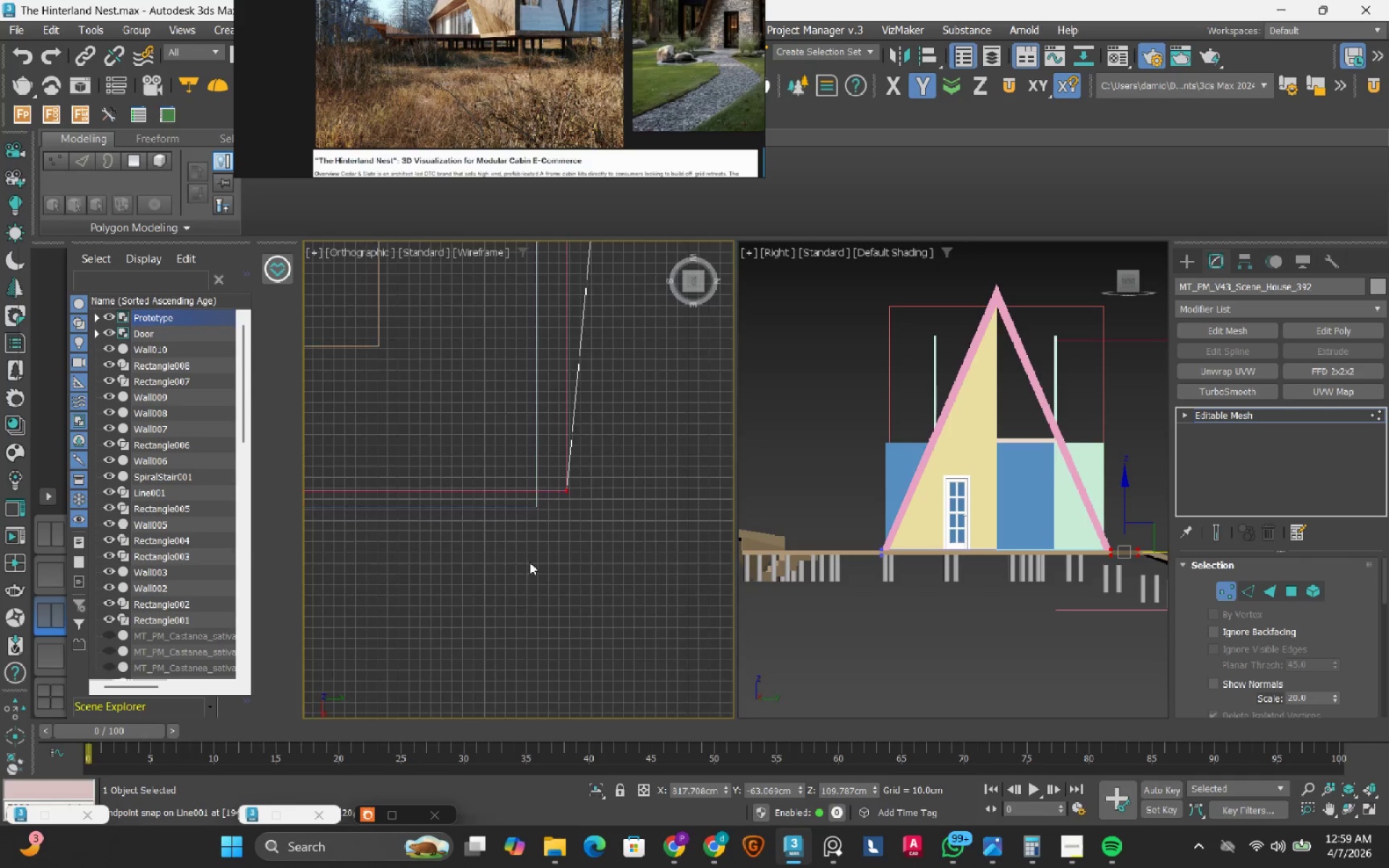 
scroll: coordinate [535, 548], scroll_direction: down, amount: 5.0
 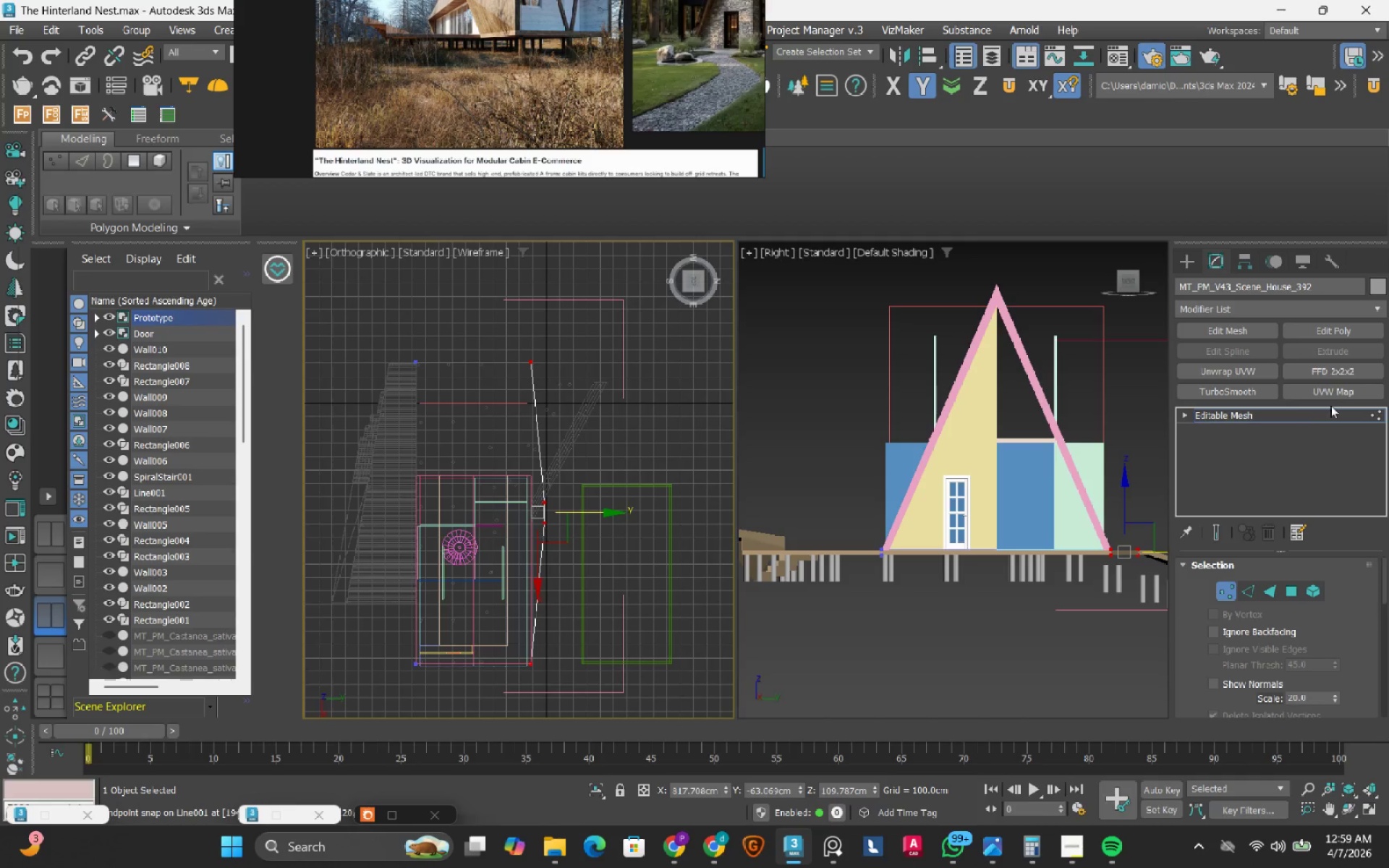 
left_click([1378, 415])
 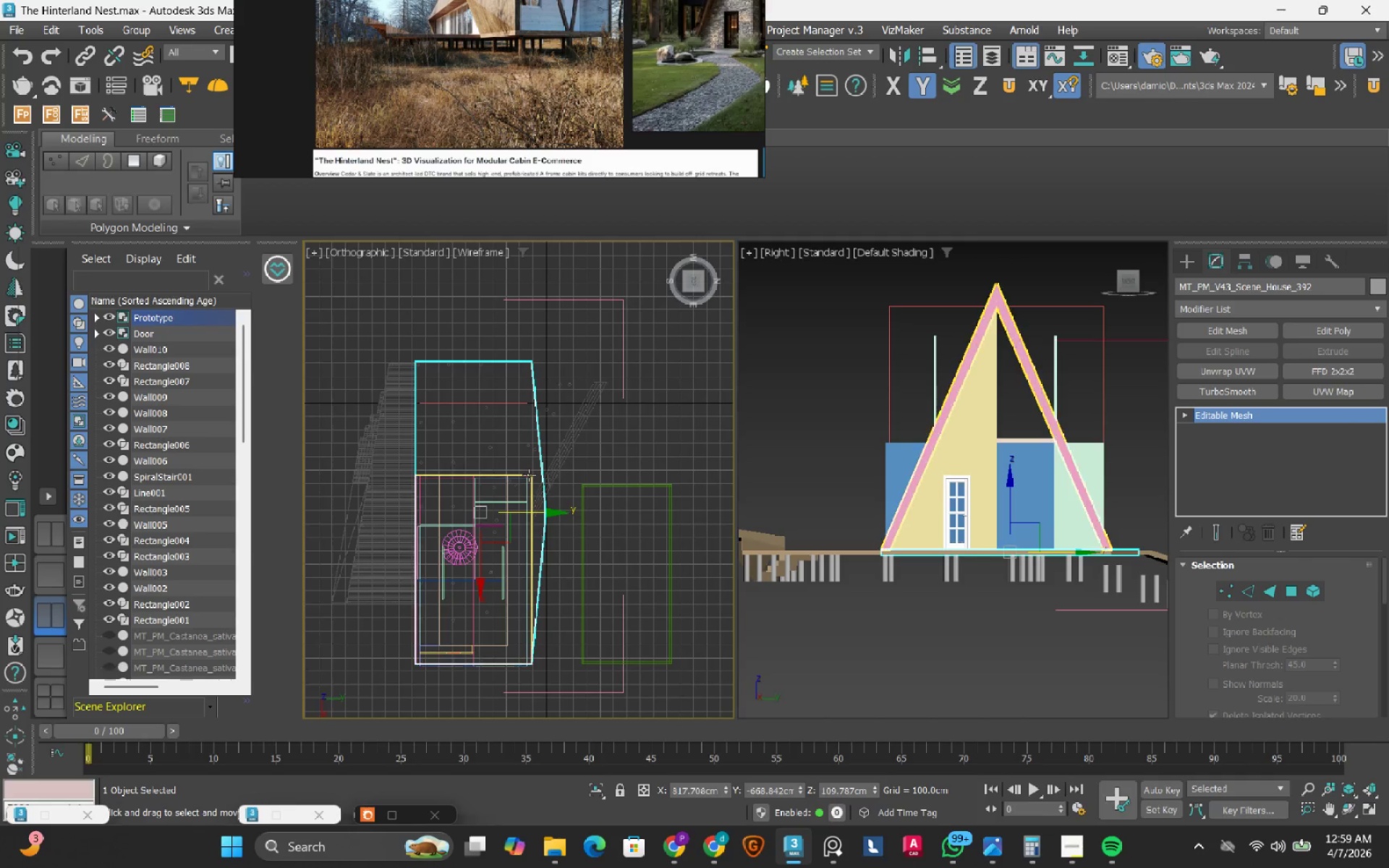 
scroll: coordinate [573, 444], scroll_direction: up, amount: 1.0
 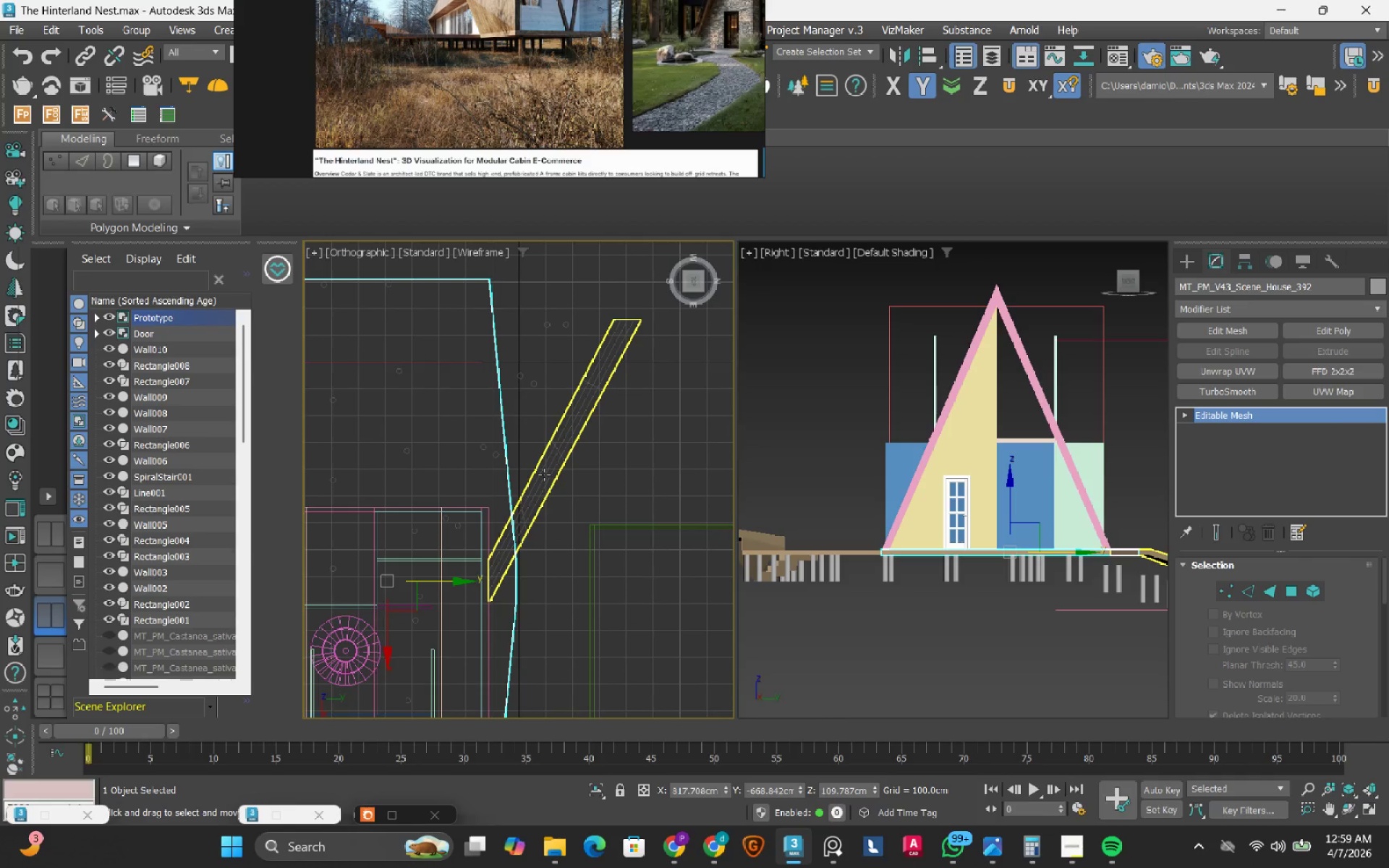 
wait(5.26)
 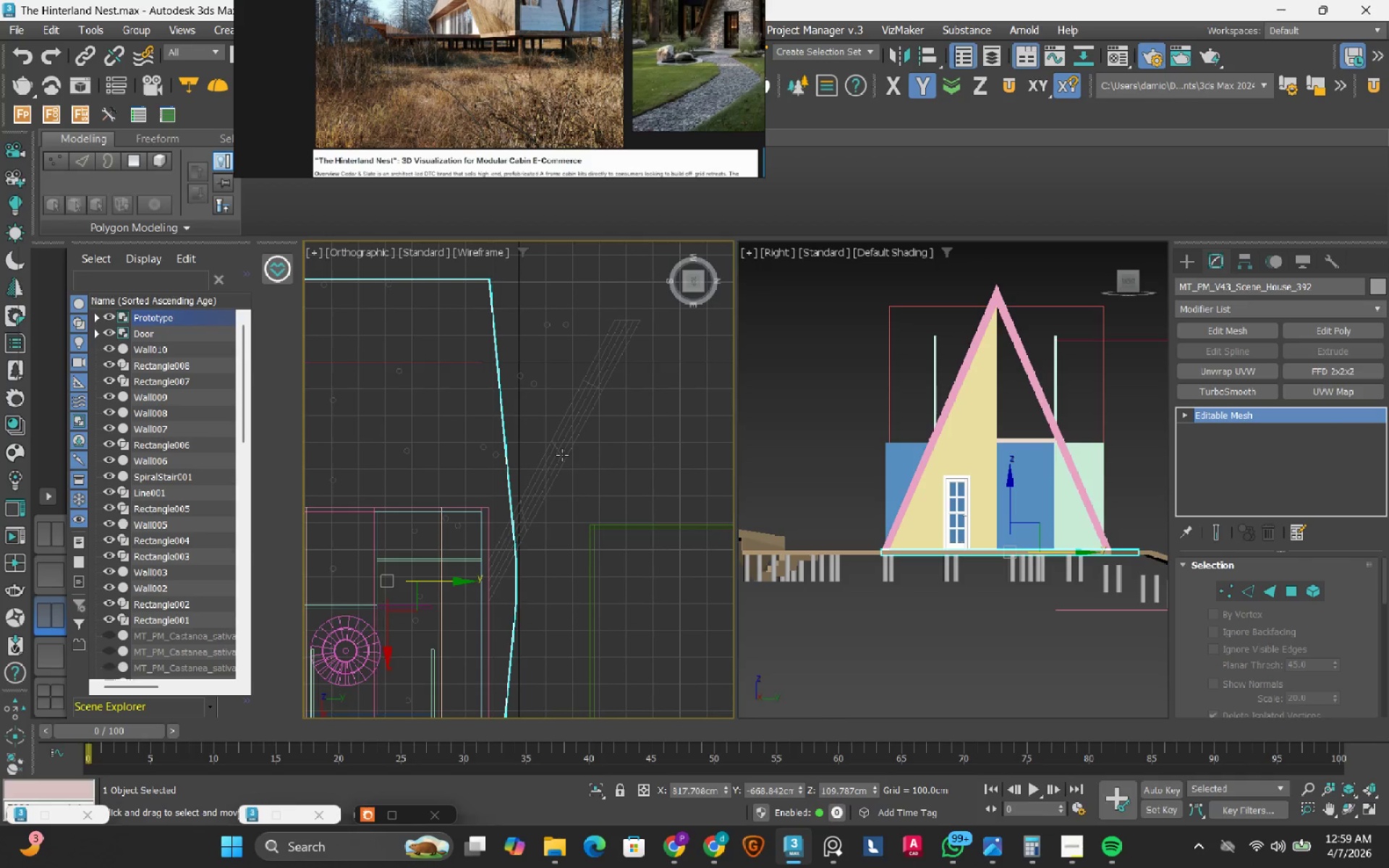 
scroll: coordinate [544, 475], scroll_direction: up, amount: 1.0
 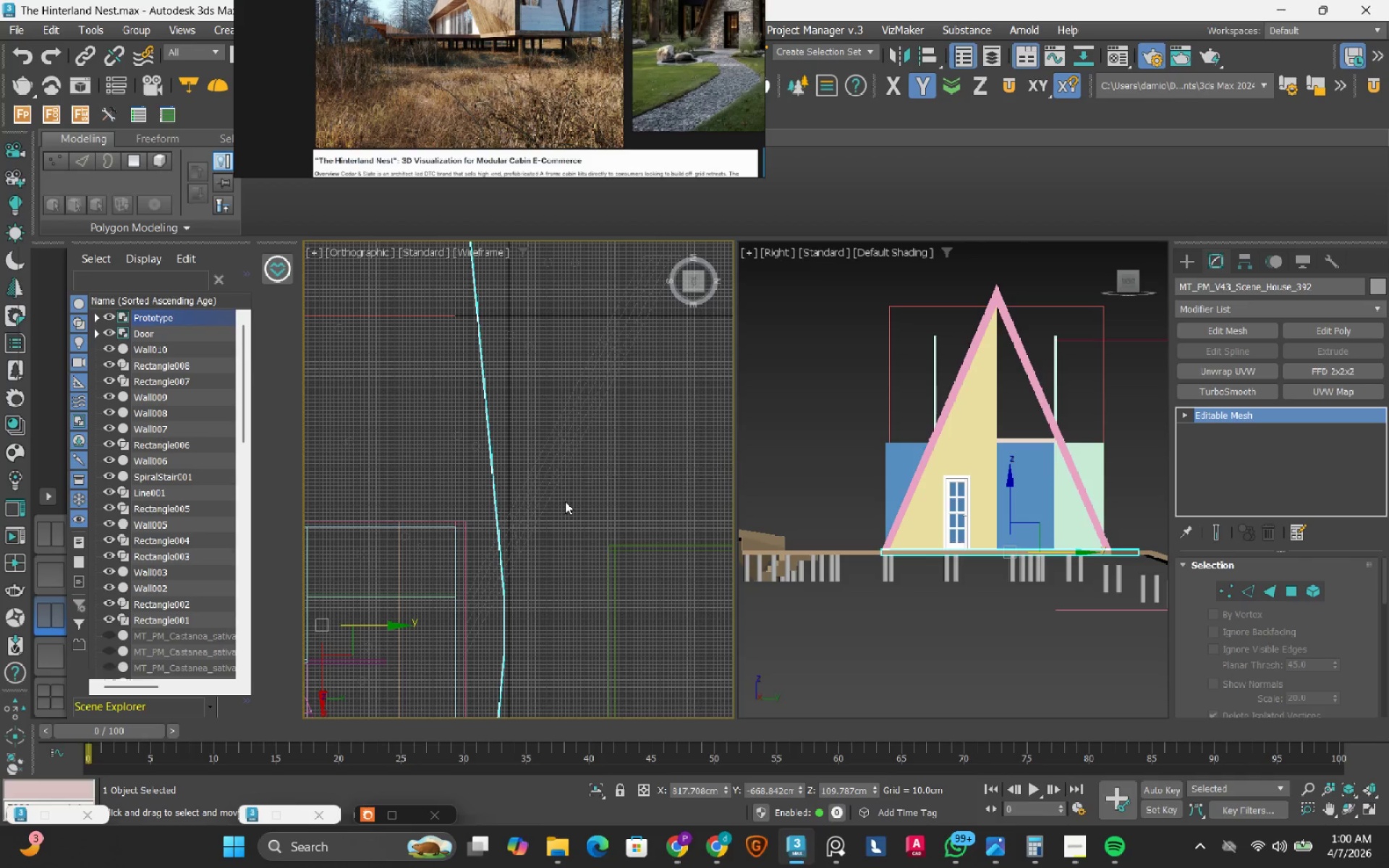 
left_click_drag(start_coordinate=[565, 501], to_coordinate=[512, 431])
 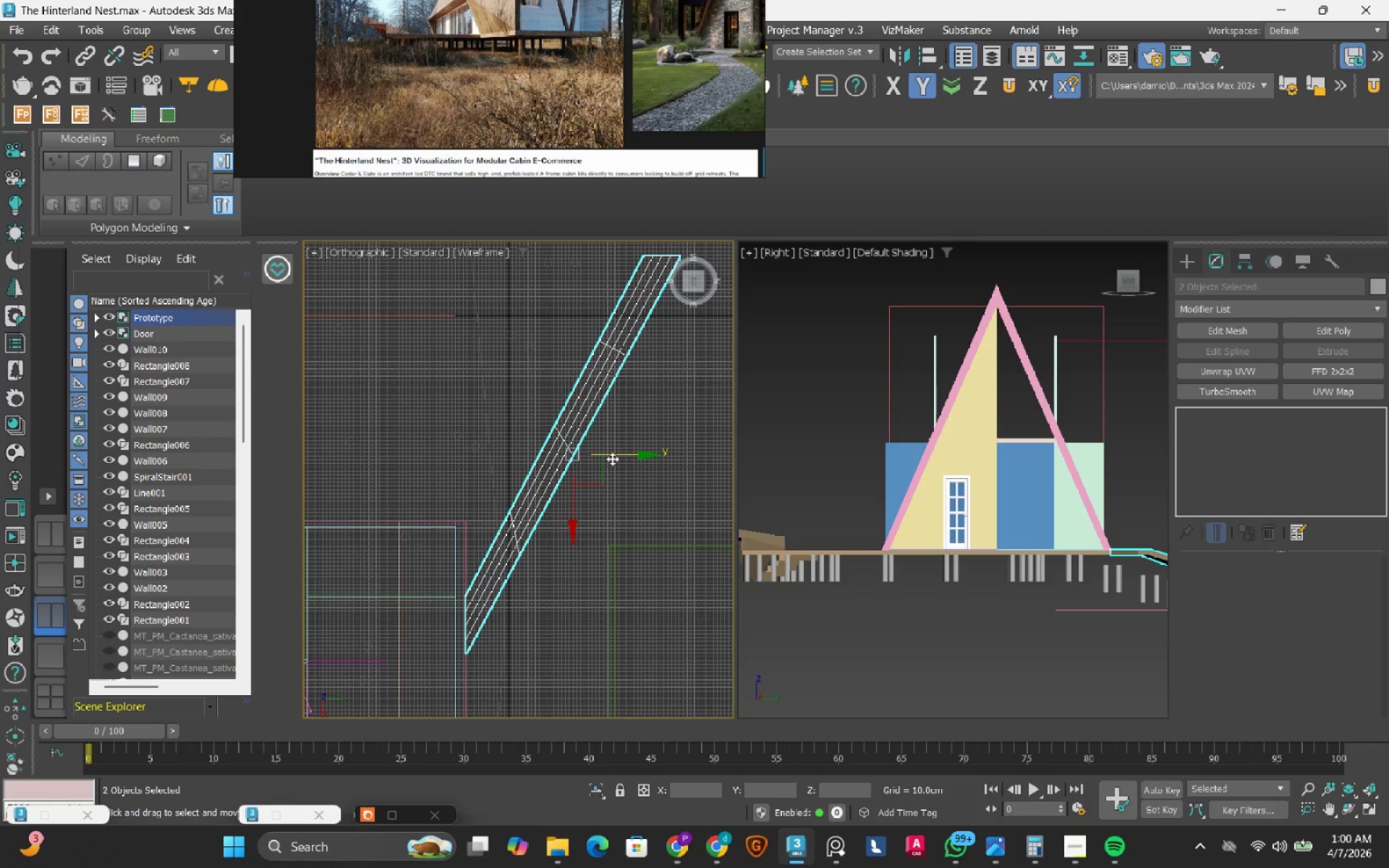 
left_click_drag(start_coordinate=[614, 456], to_coordinate=[655, 464])
 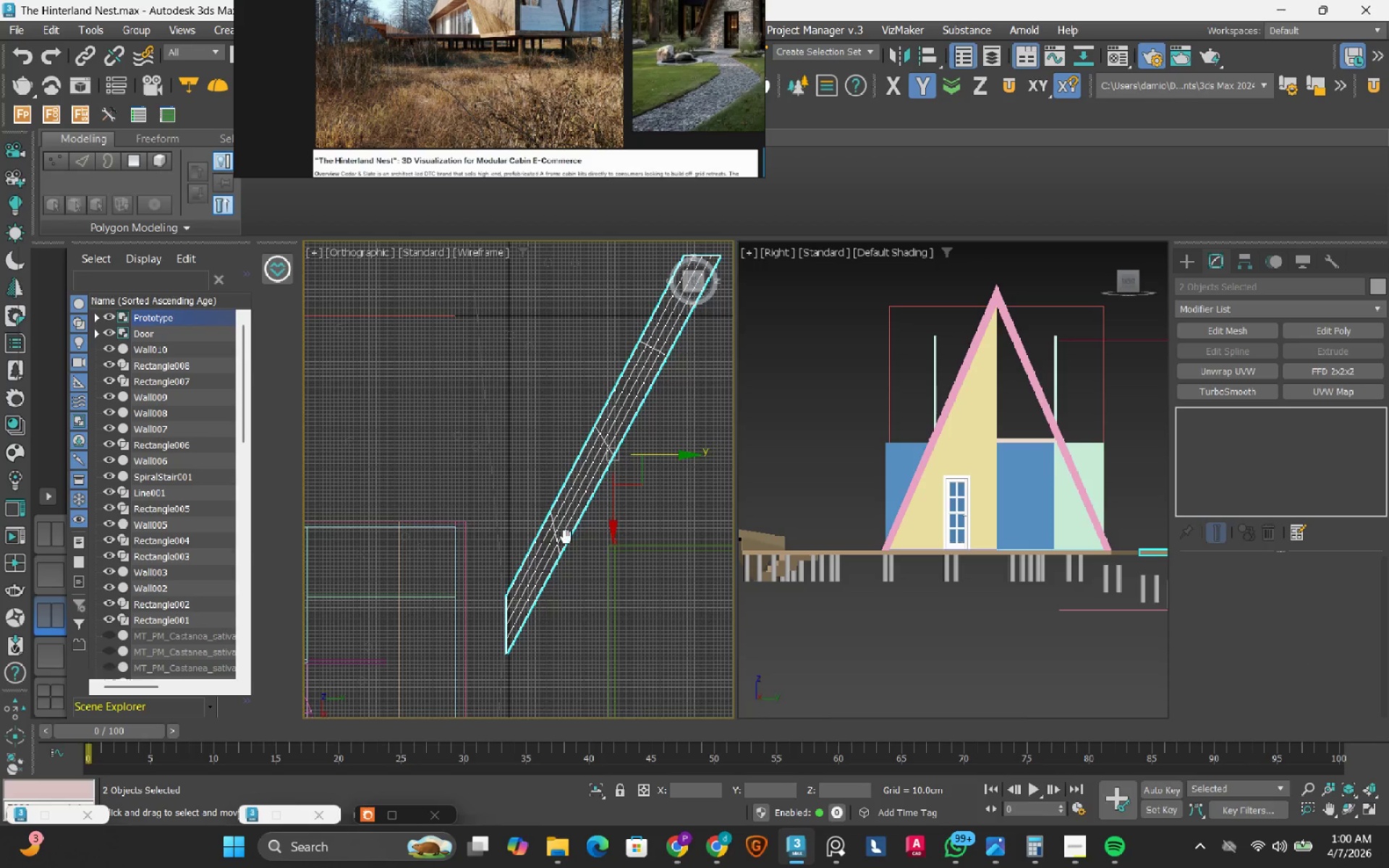 
key(G)
 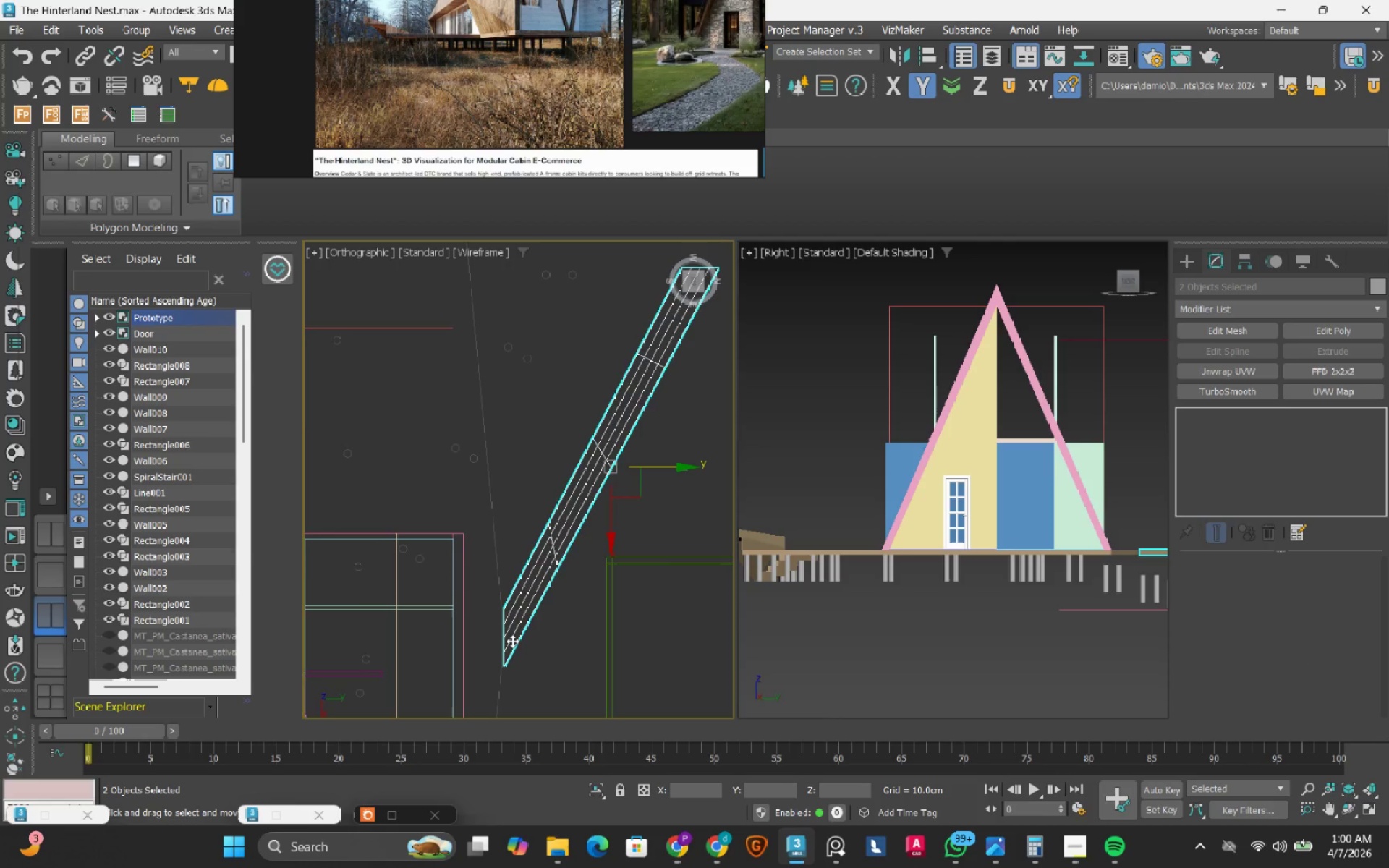 
scroll: coordinate [512, 641], scroll_direction: up, amount: 3.0
 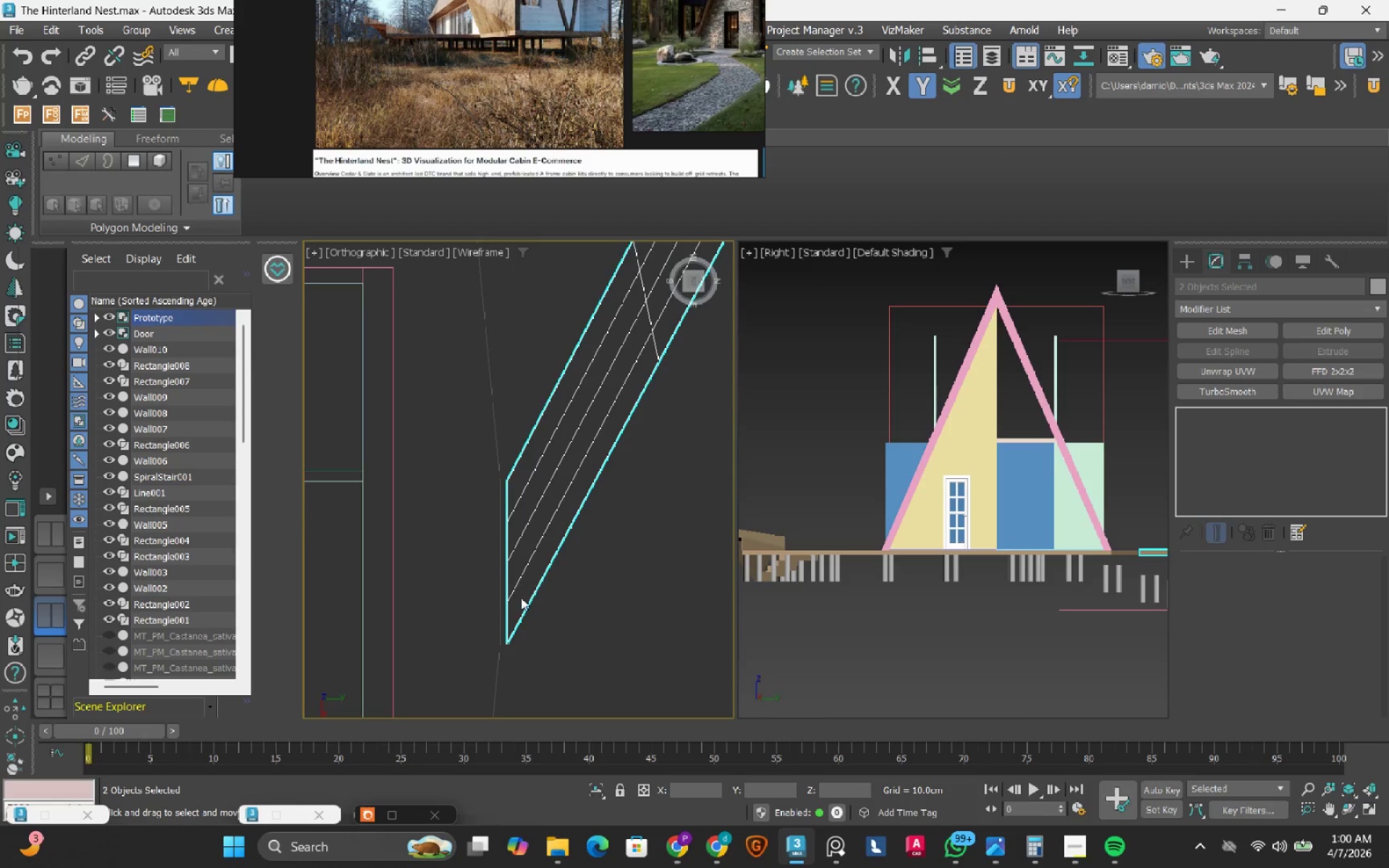 
key(S)
 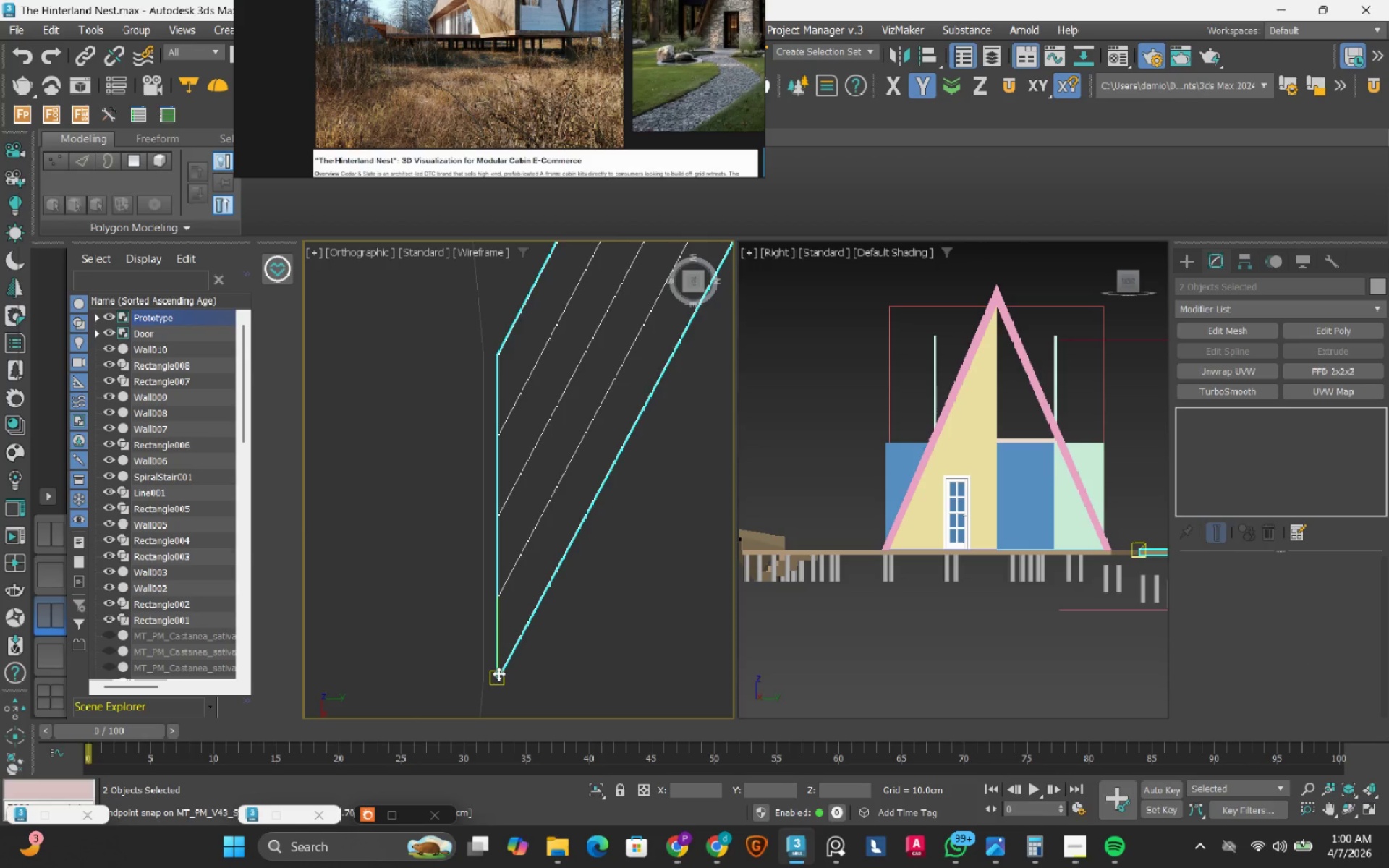 
scroll: coordinate [516, 608], scroll_direction: up, amount: 2.0
 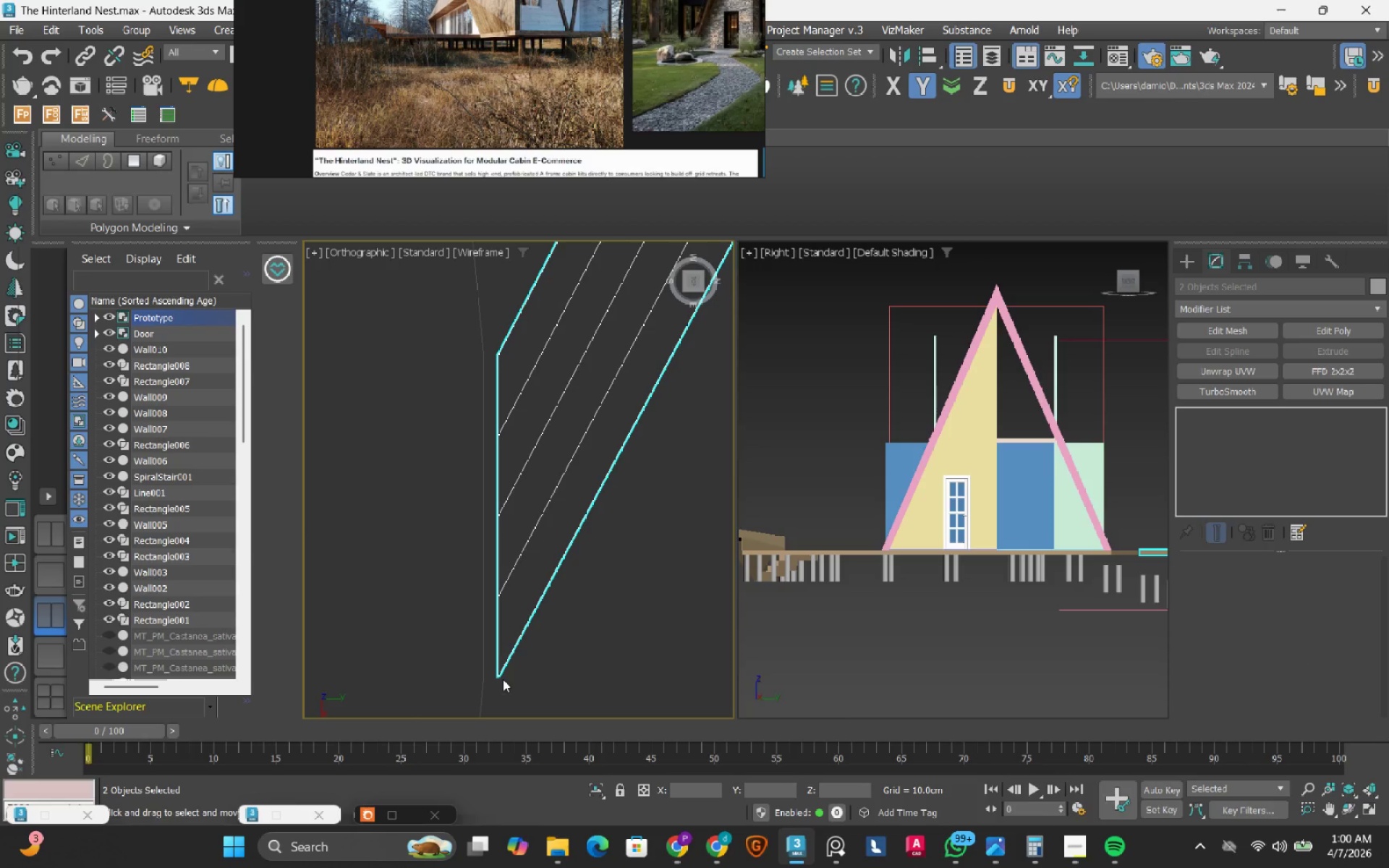 
left_click_drag(start_coordinate=[498, 673], to_coordinate=[488, 683])
 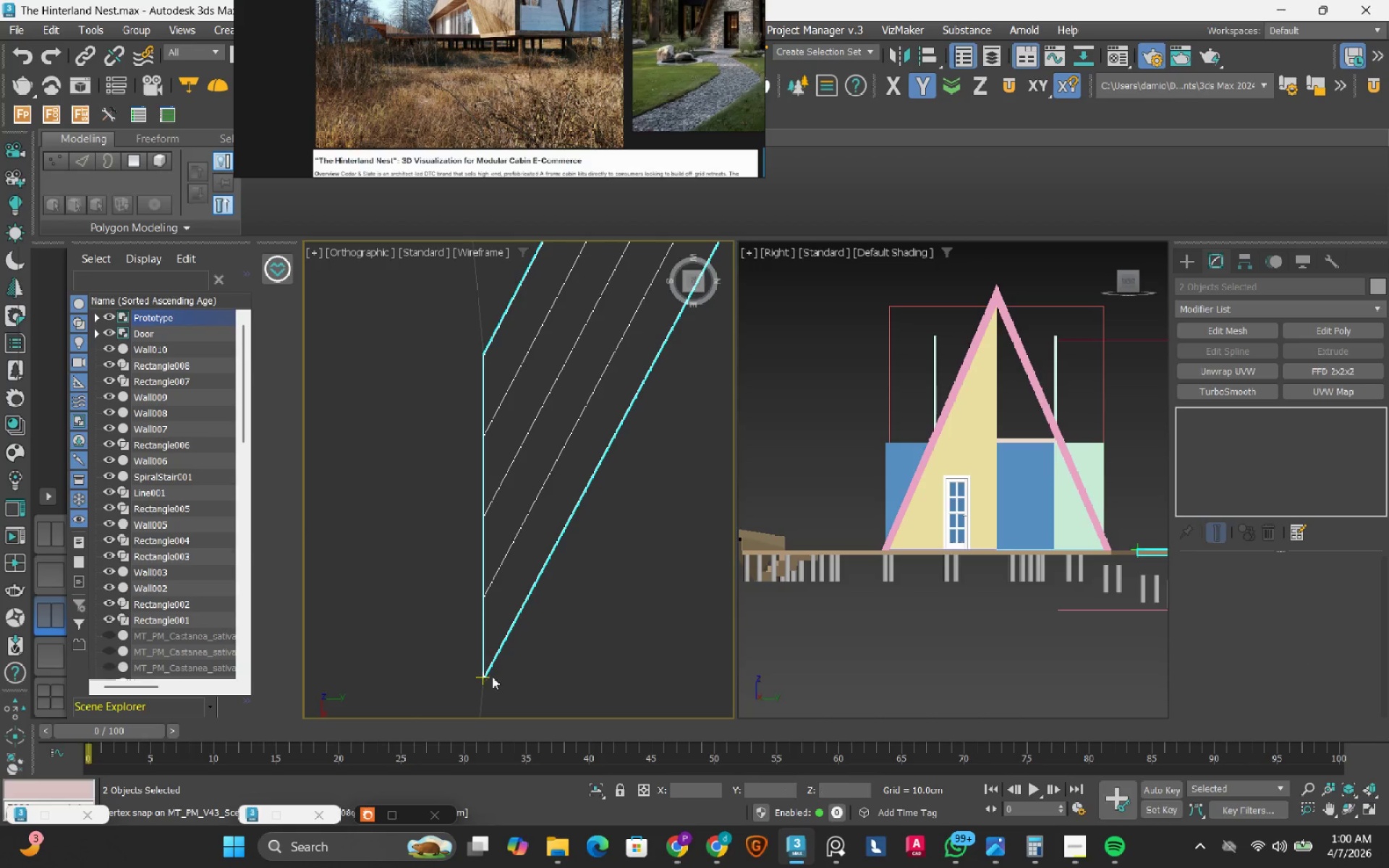 
key(S)
 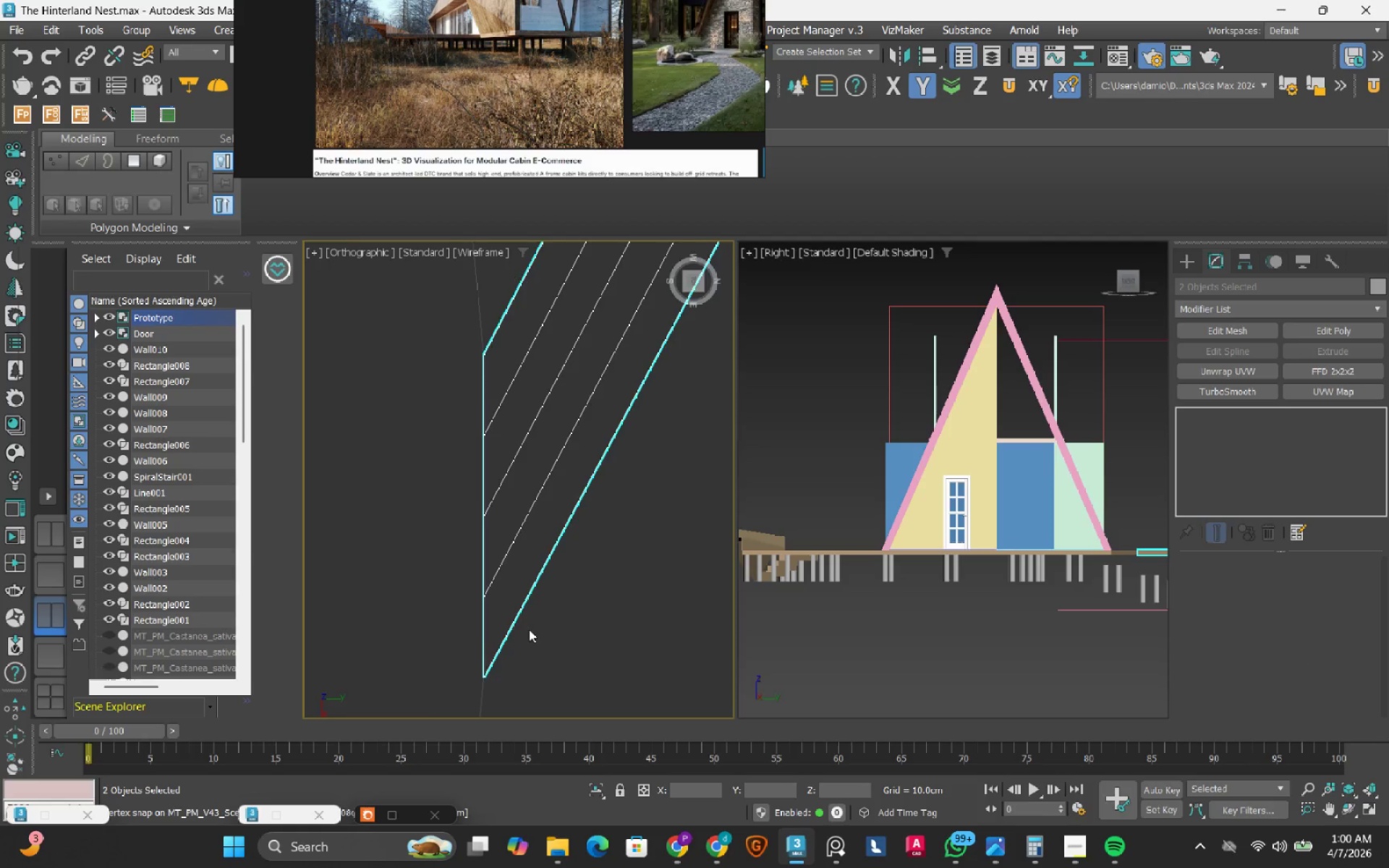 
scroll: coordinate [527, 629], scroll_direction: down, amount: 6.0
 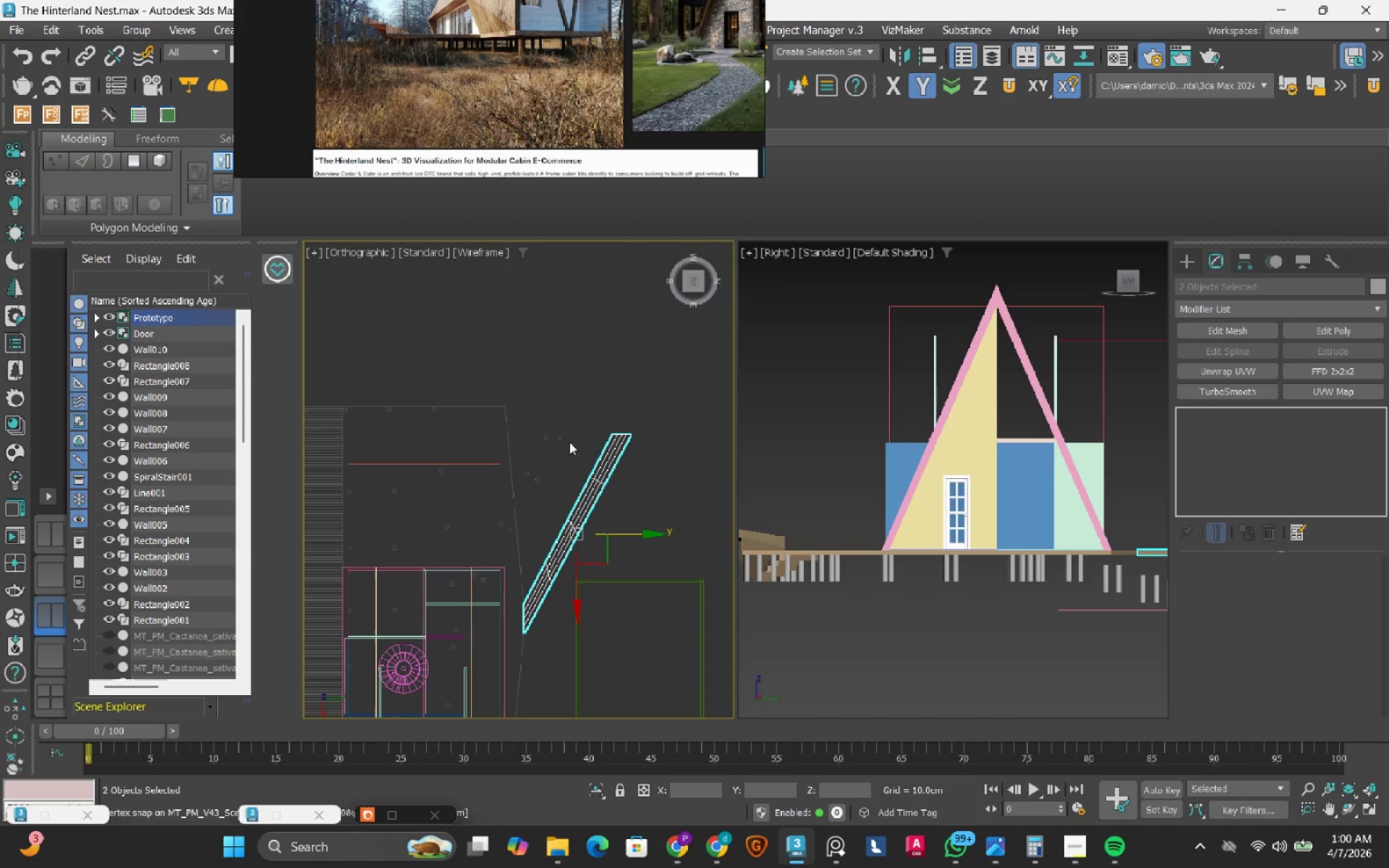 
left_click([575, 435])
 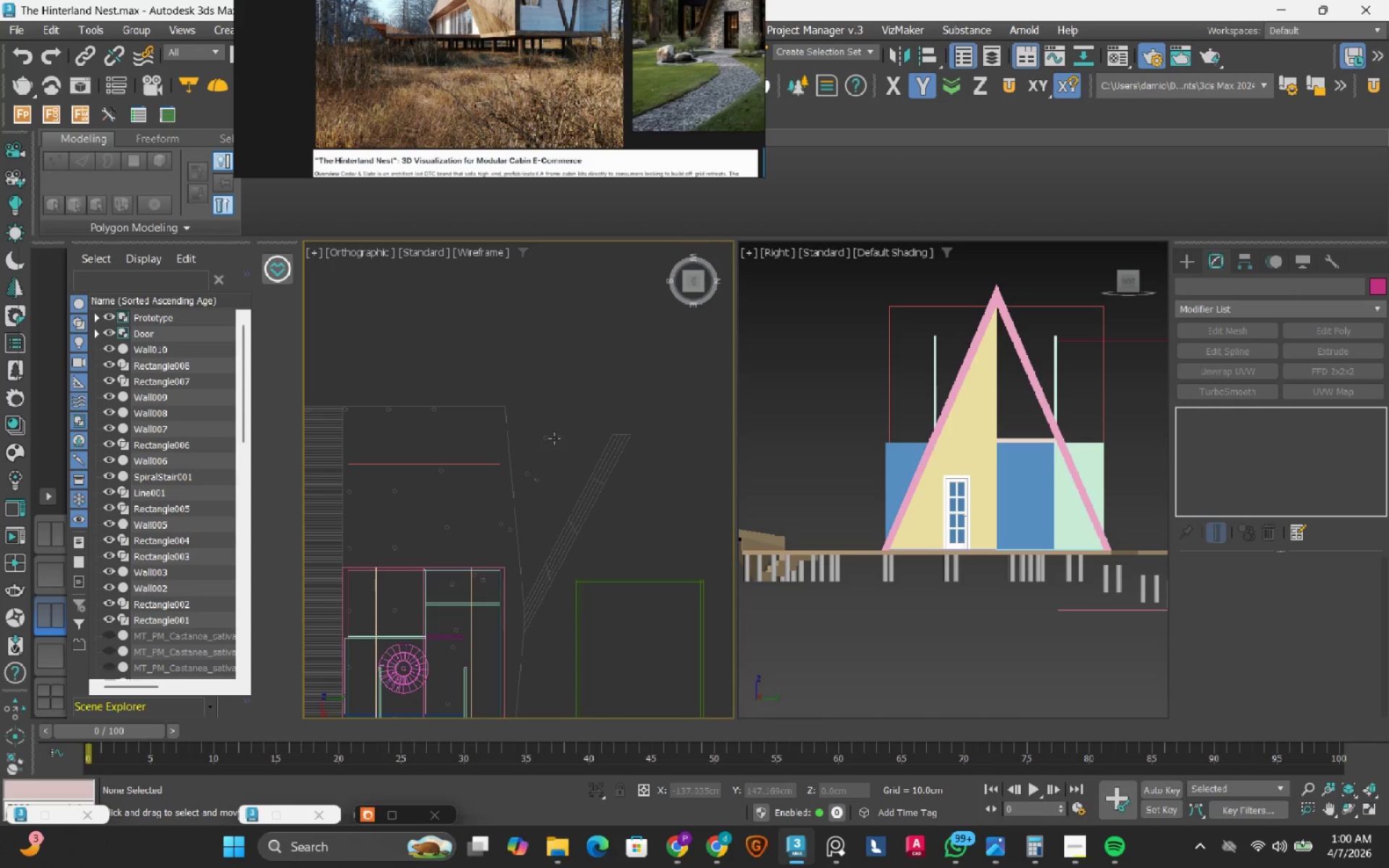 
left_click([560, 433])
 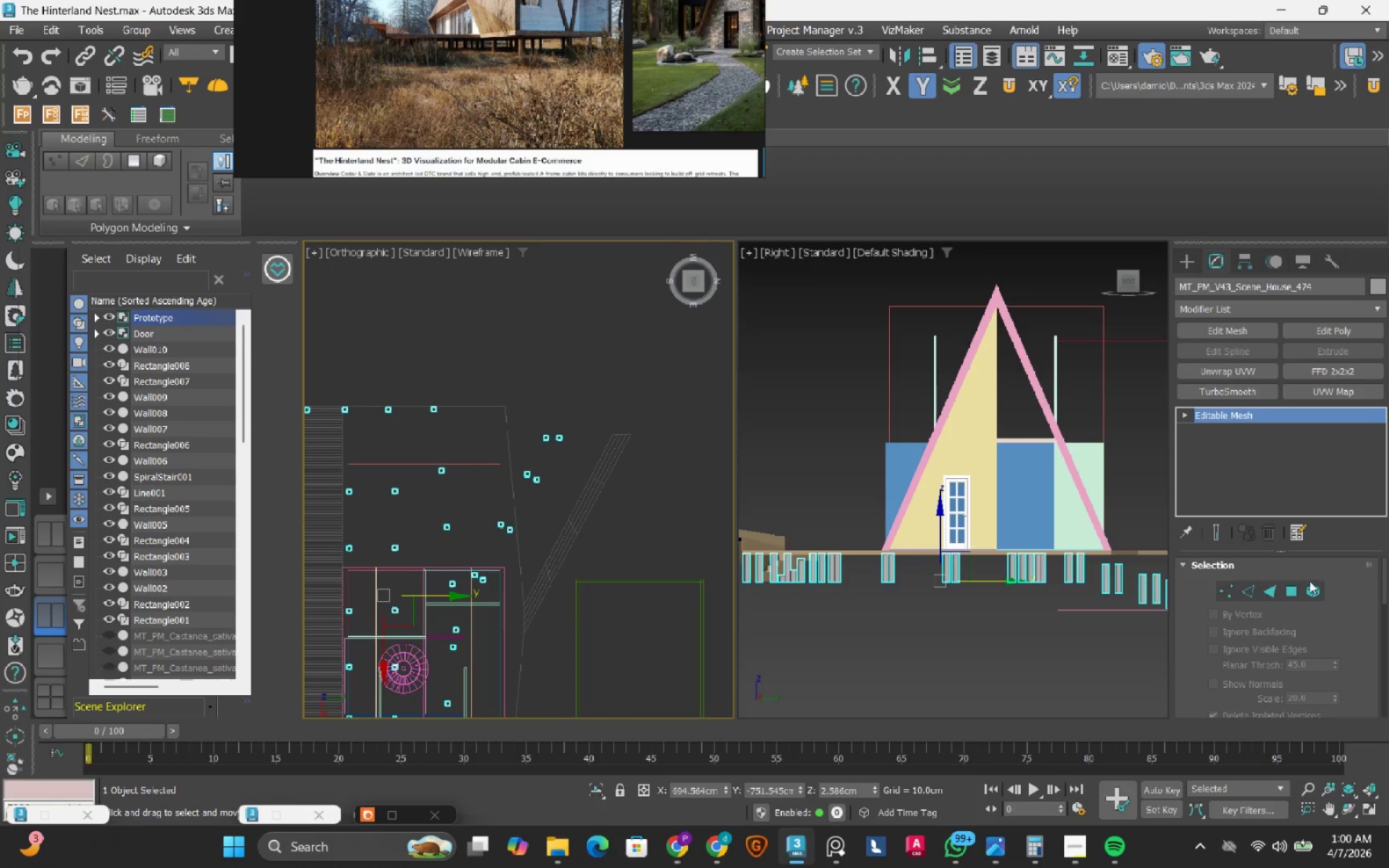 
left_click([1308, 593])
 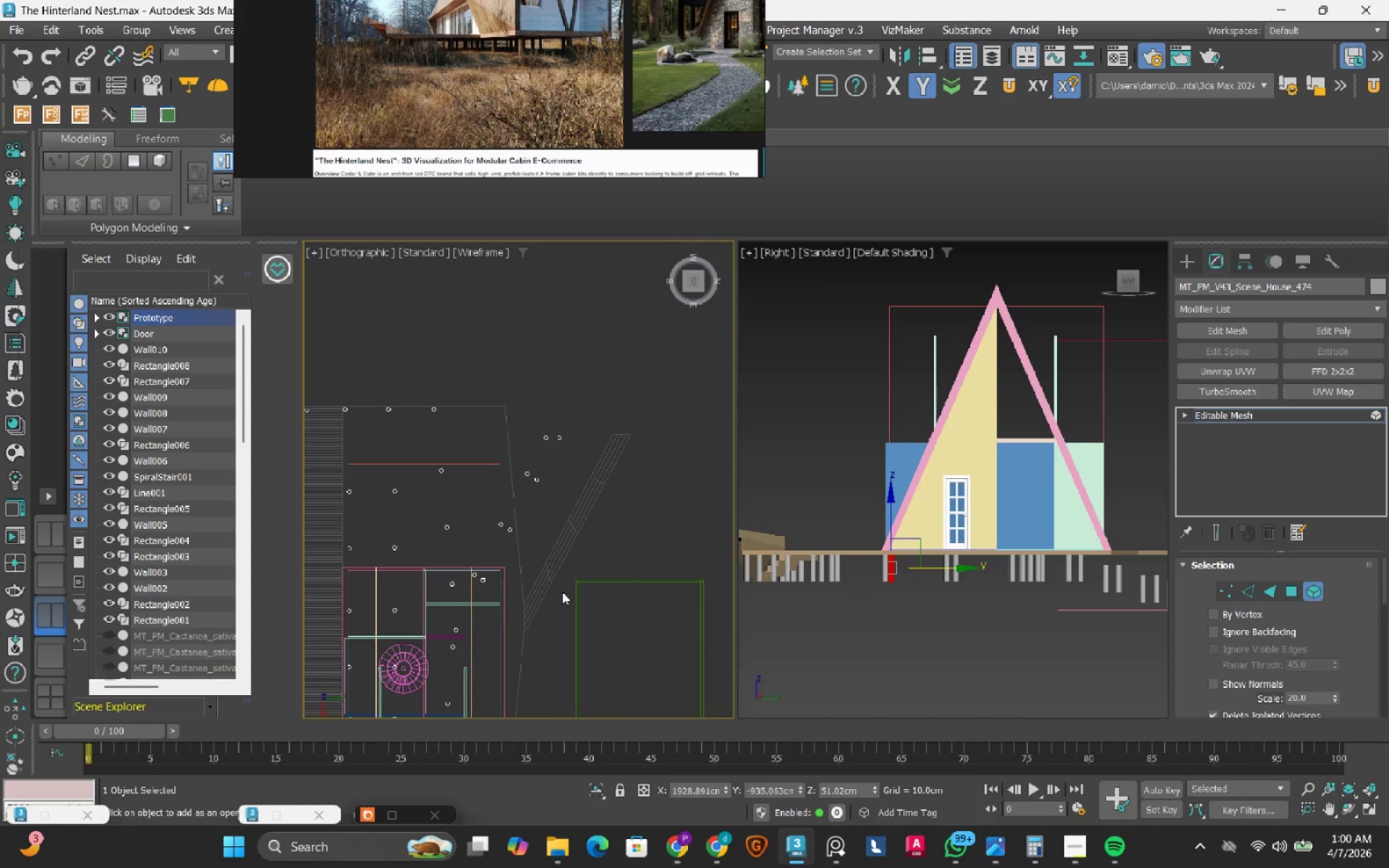 
left_click_drag(start_coordinate=[483, 586], to_coordinate=[407, 528])
 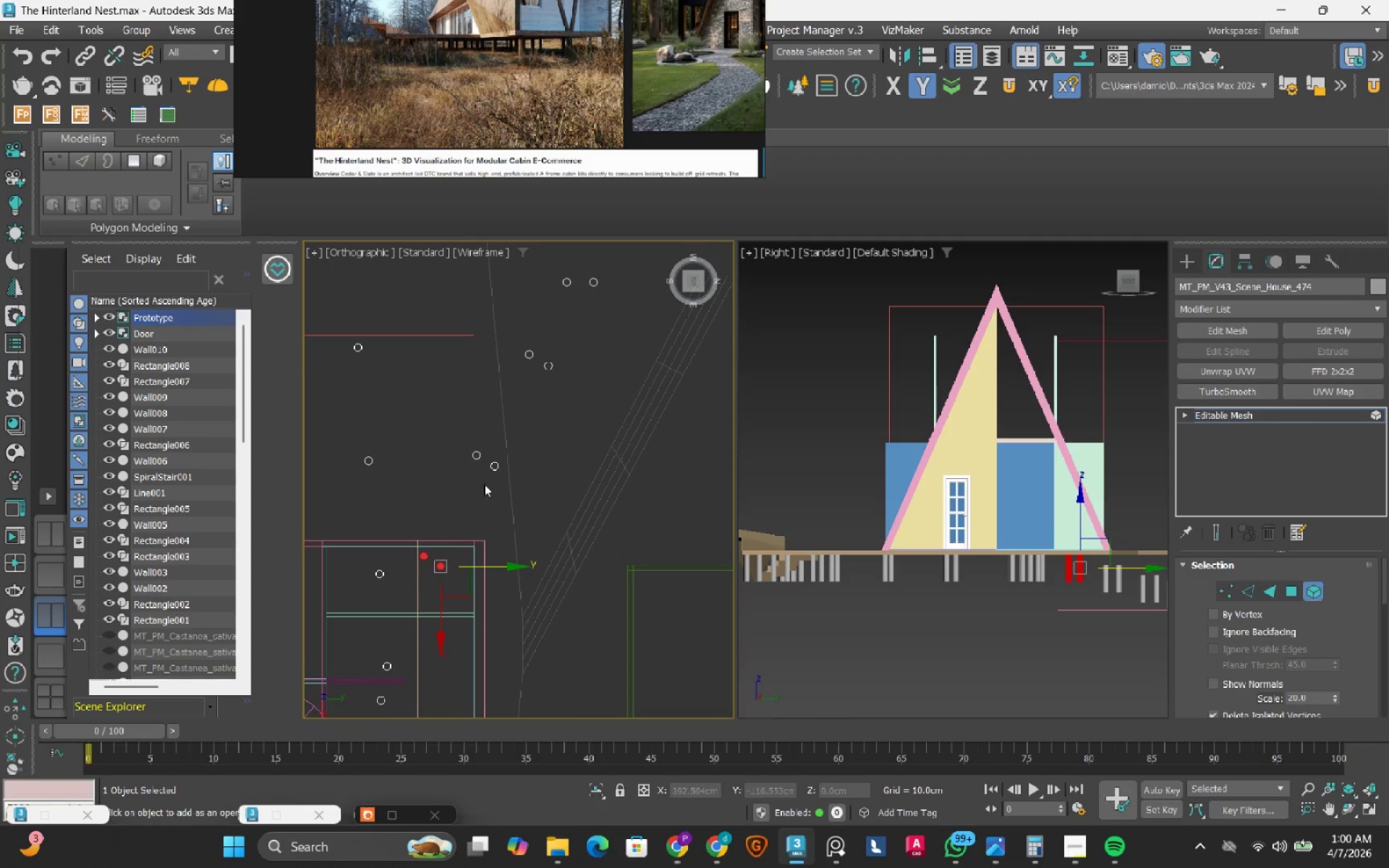 
scroll: coordinate [521, 593], scroll_direction: up, amount: 1.0
 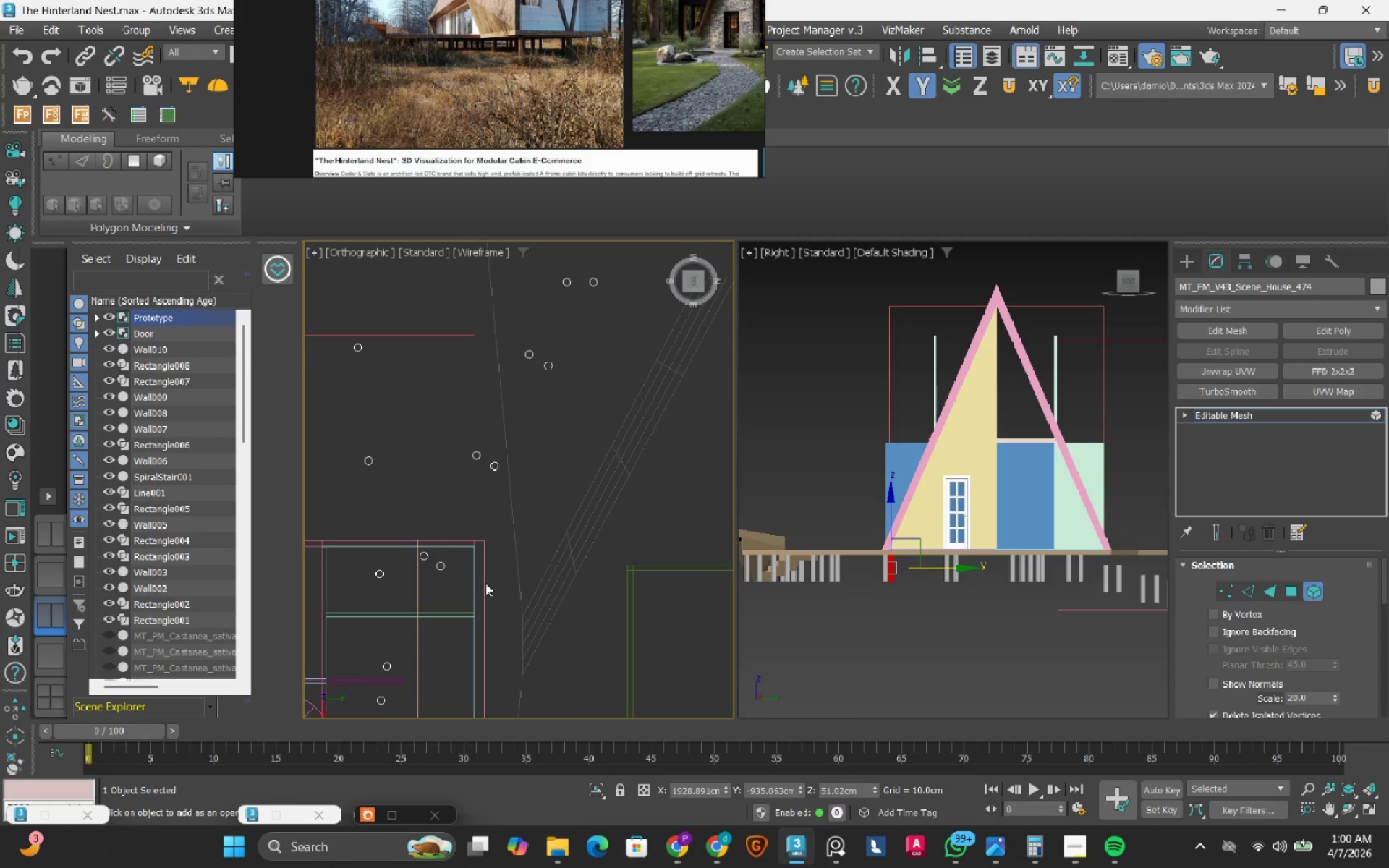 
hold_key(key=ControlLeft, duration=0.62)
left_click_drag(start_coordinate=[520, 502], to_coordinate=[461, 427])
 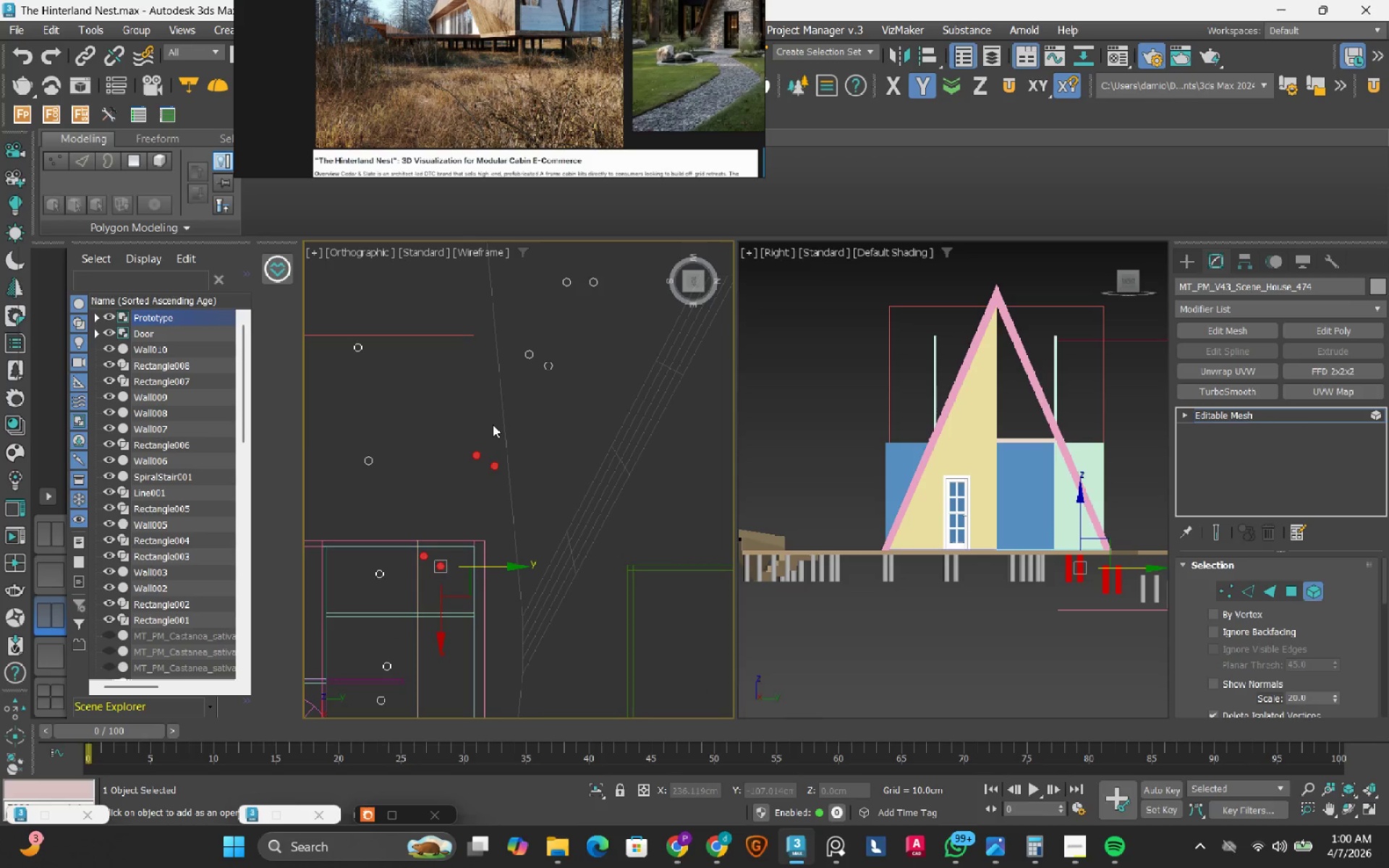 
hold_key(key=ControlLeft, duration=1.34)
left_click_drag(start_coordinate=[627, 506], to_coordinate=[548, 425])
 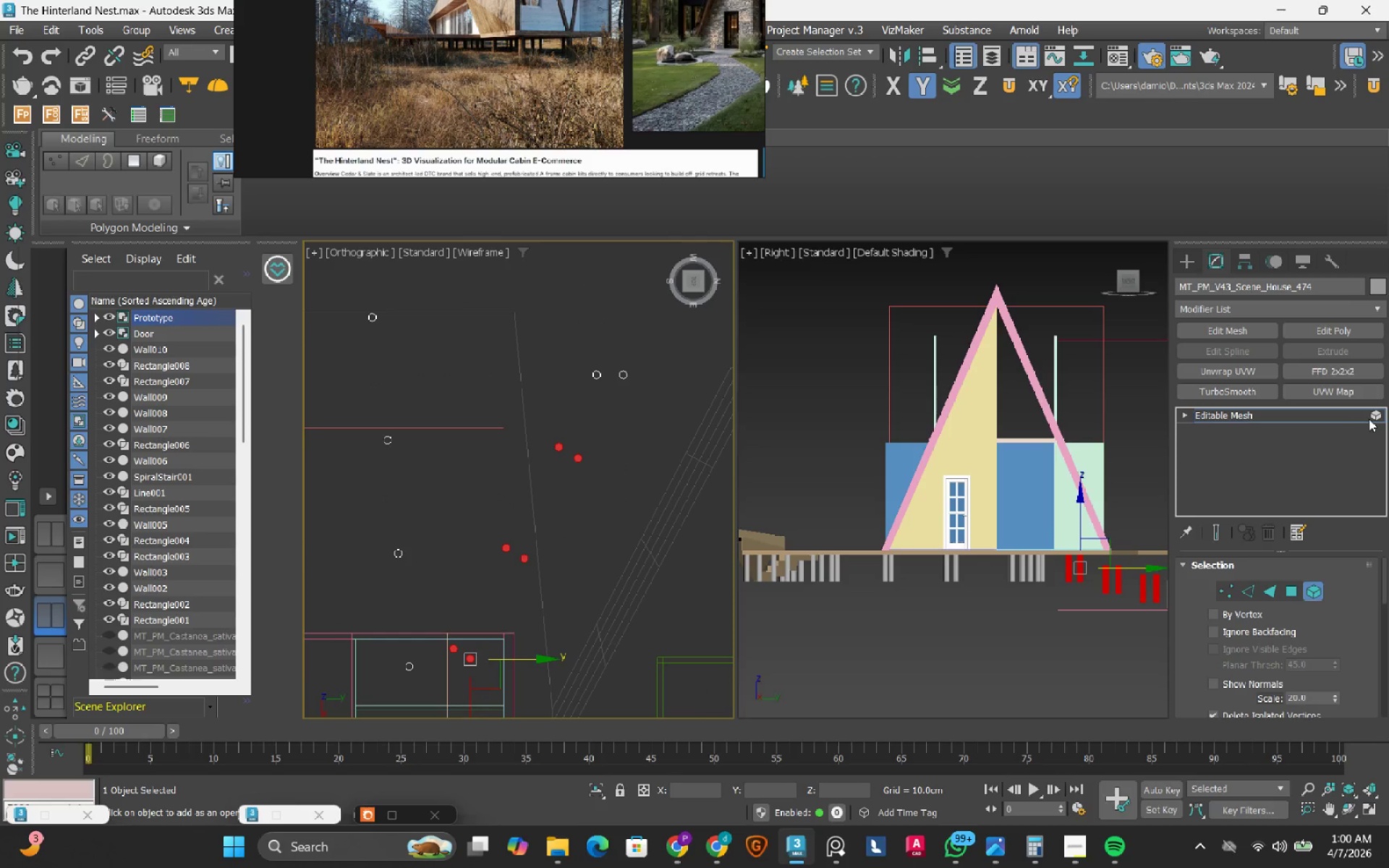 
hold_key(key=ControlLeft, duration=0.73)
left_click_drag(start_coordinate=[526, 342], to_coordinate=[665, 395])
 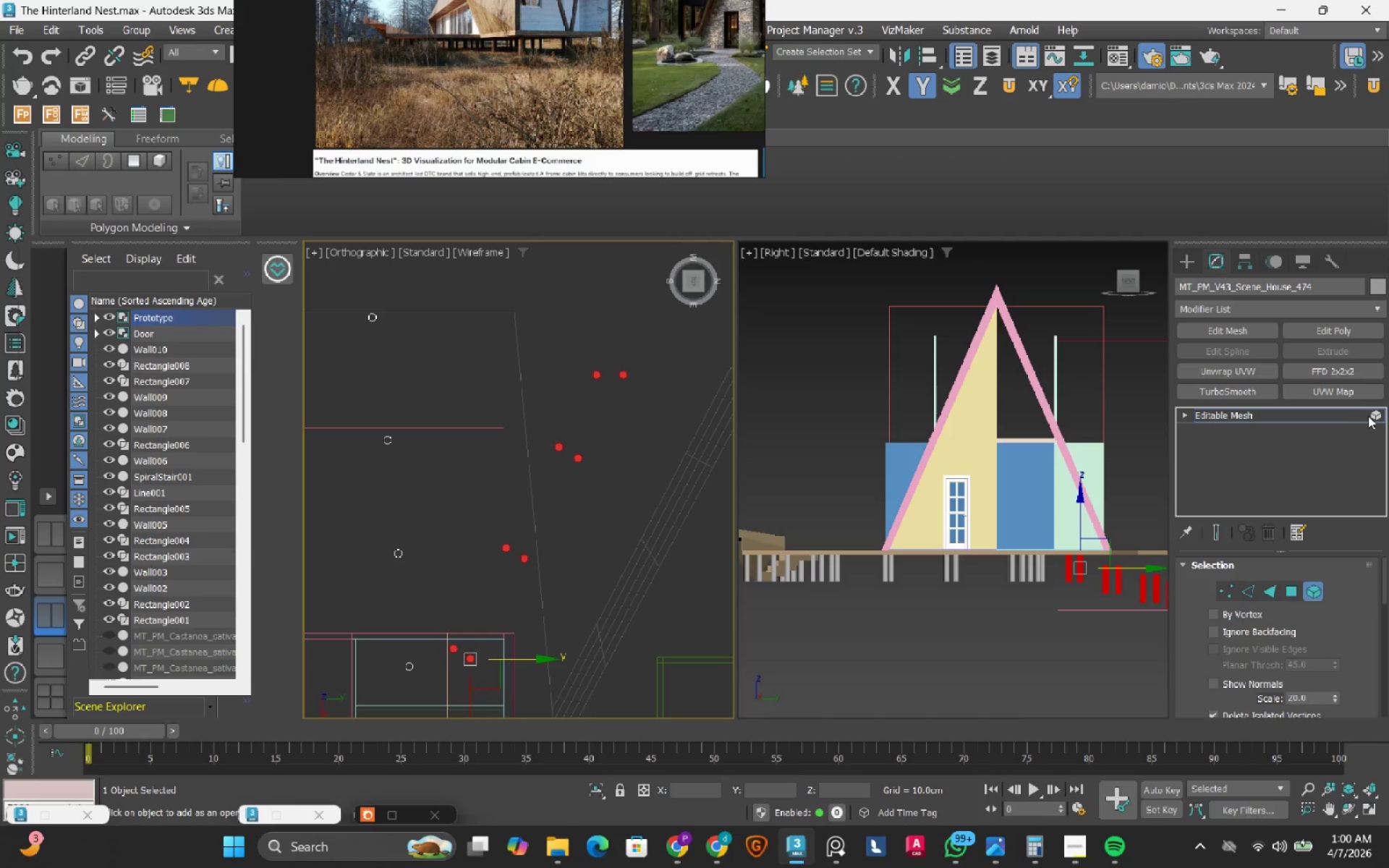 
left_click([1369, 416])
 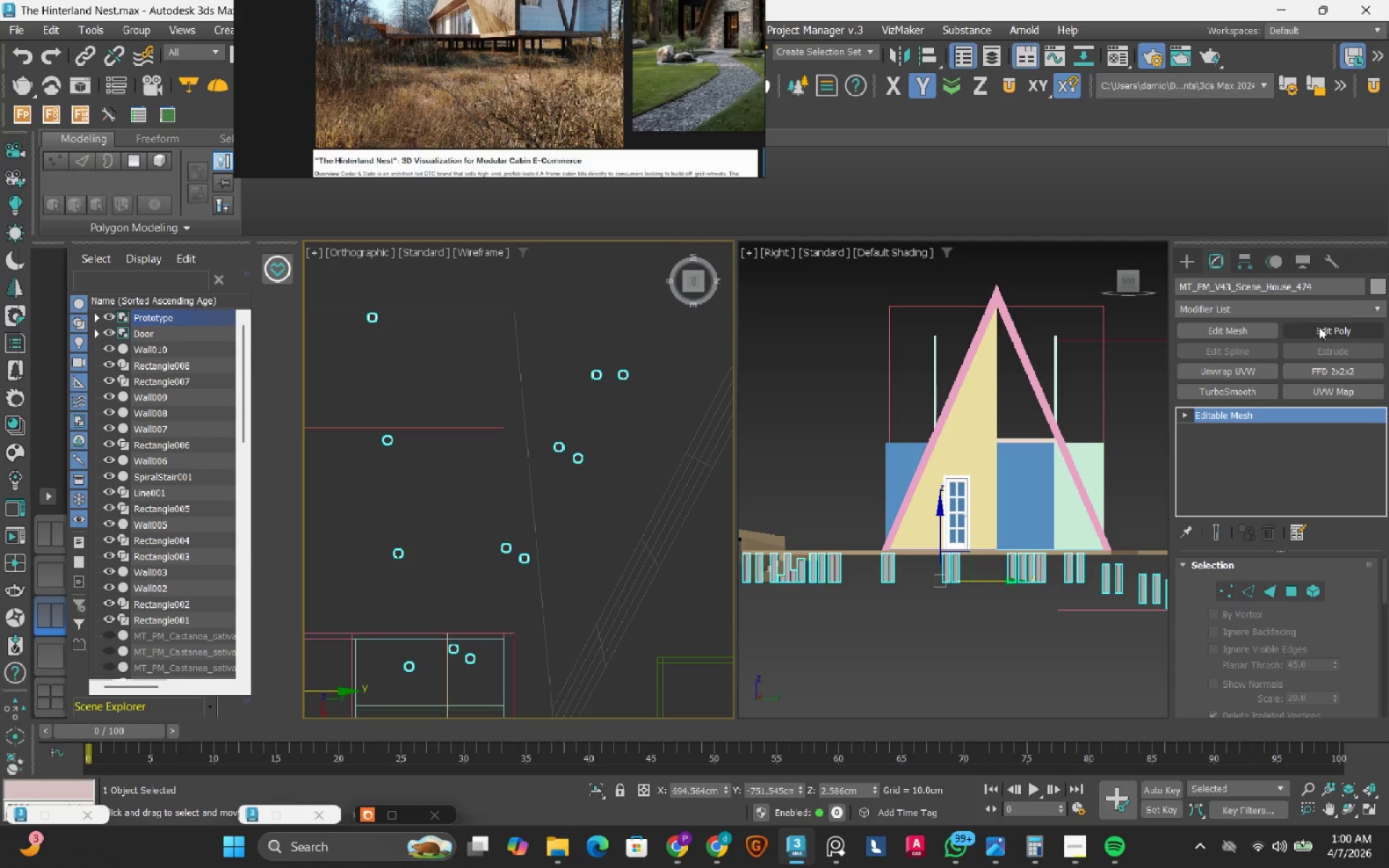 
left_click([1319, 327])
 